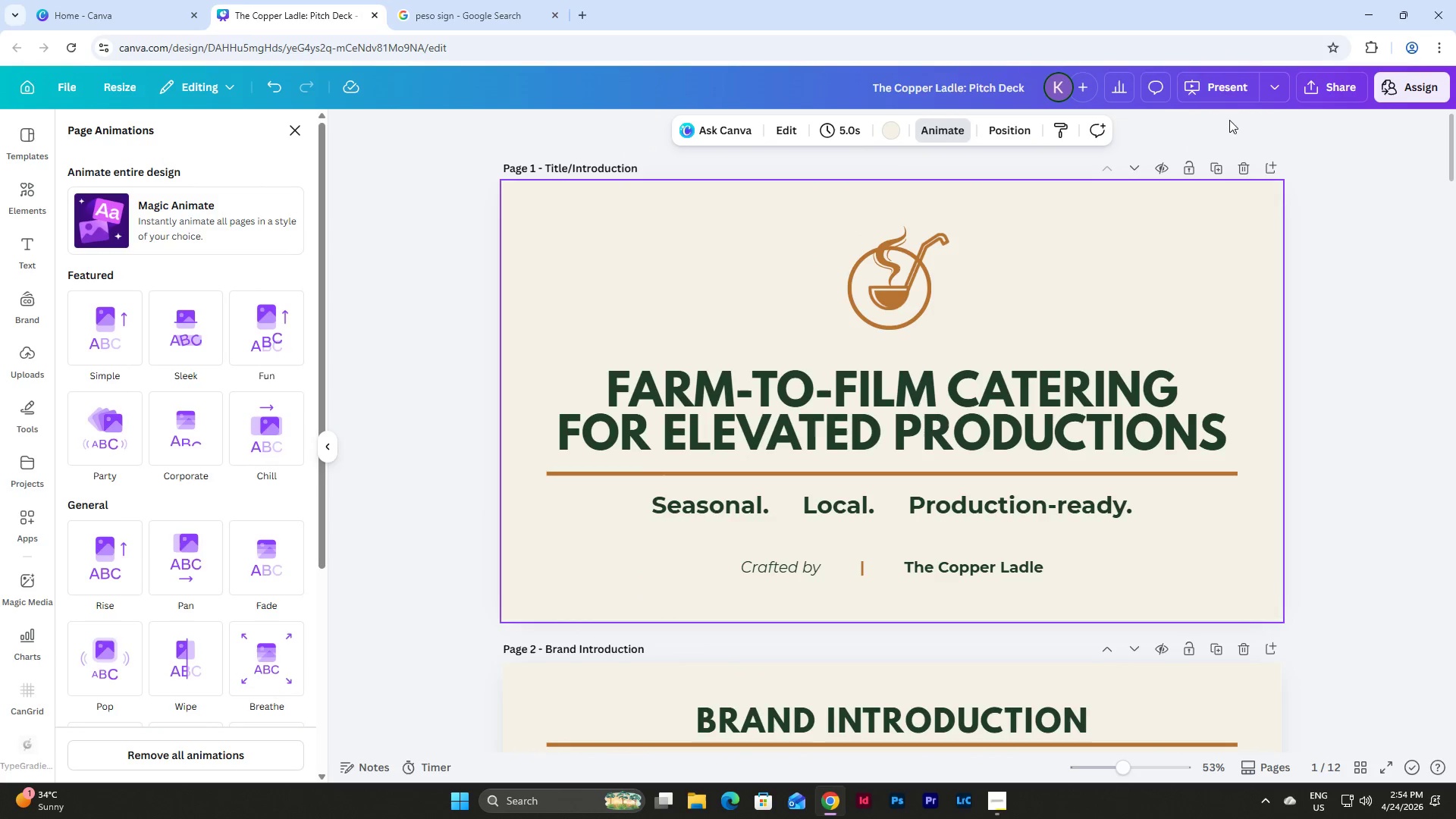 
left_click([1223, 89])
 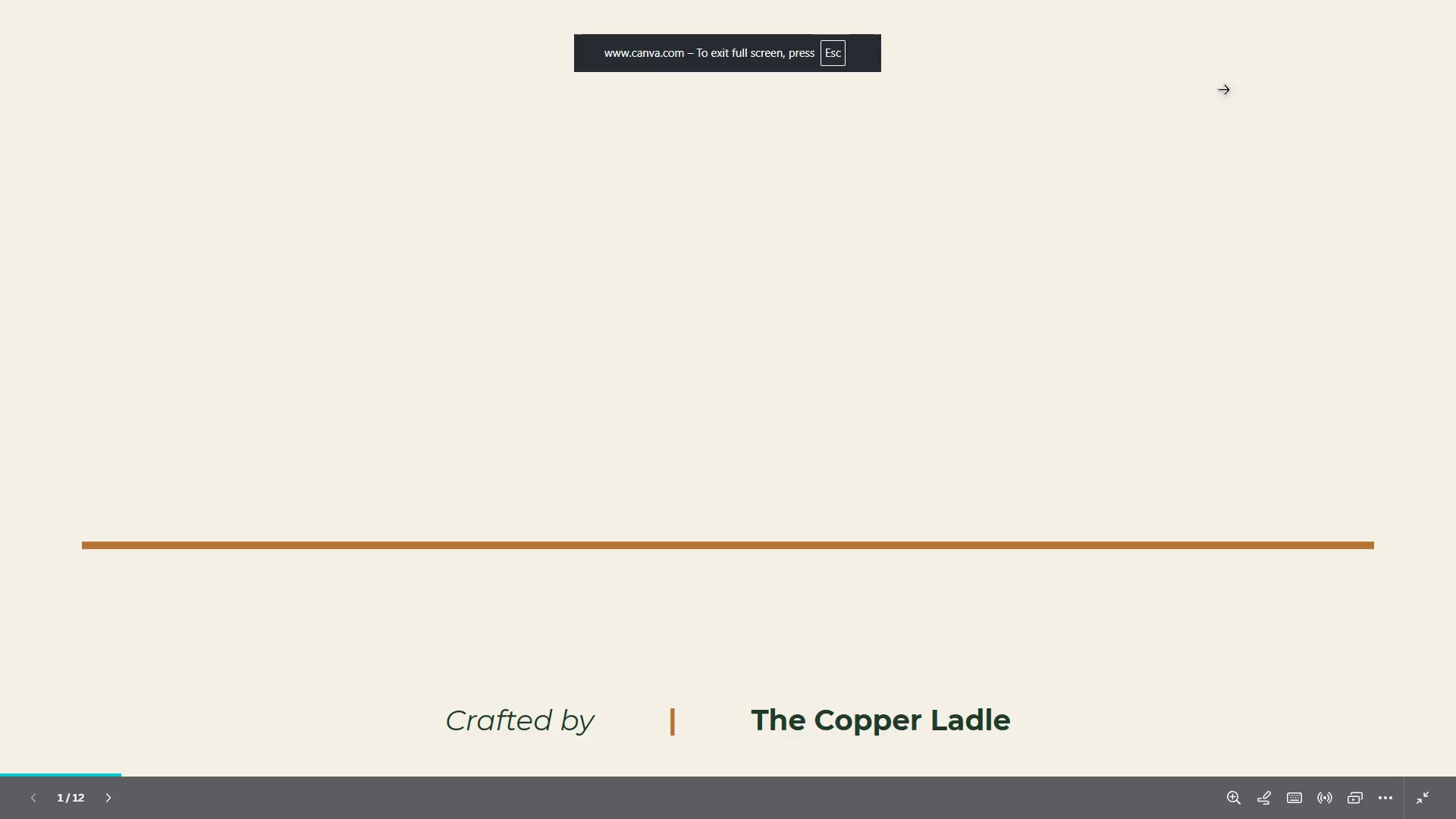 
key(ArrowRight)
 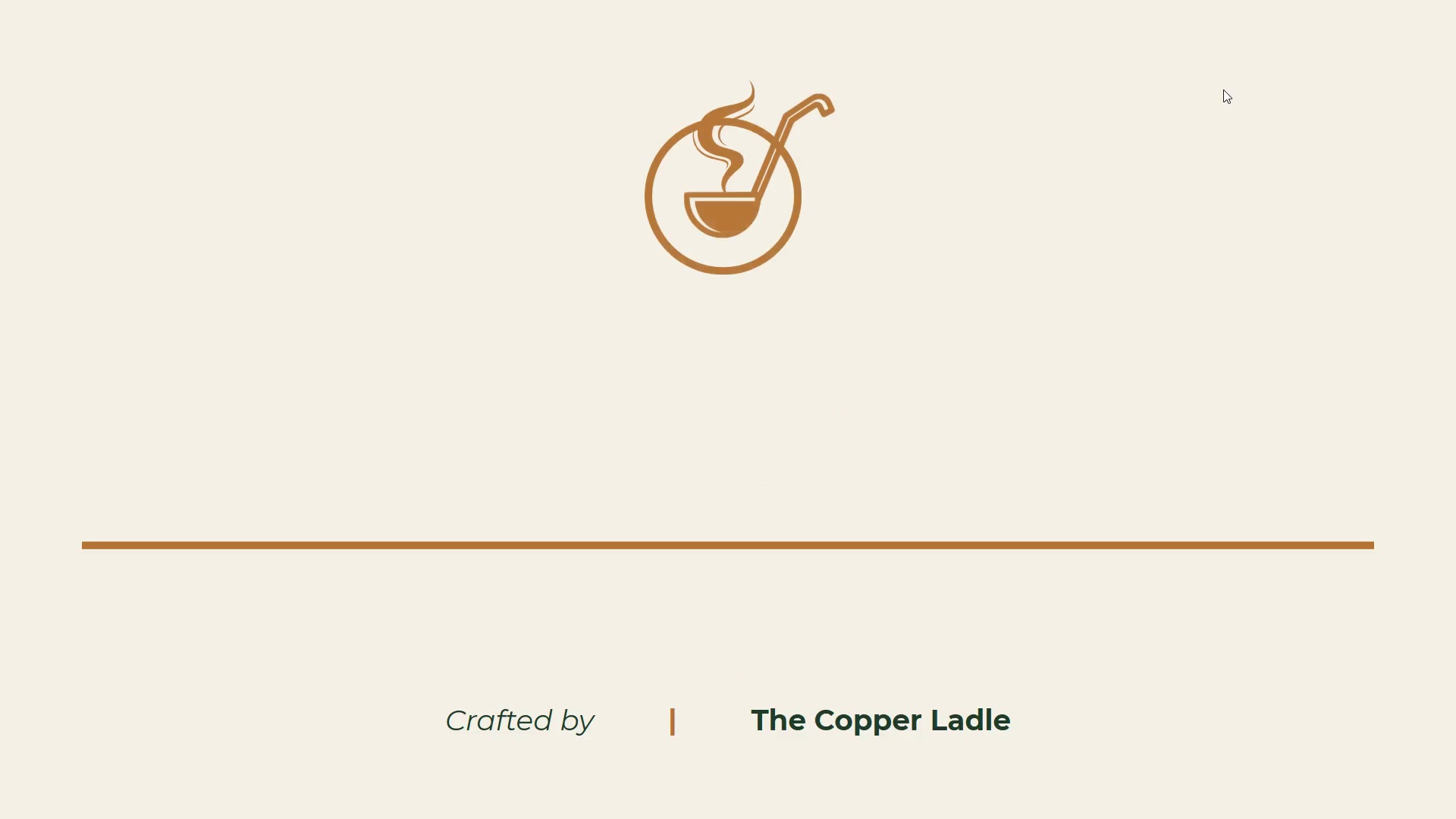 
key(ArrowRight)
 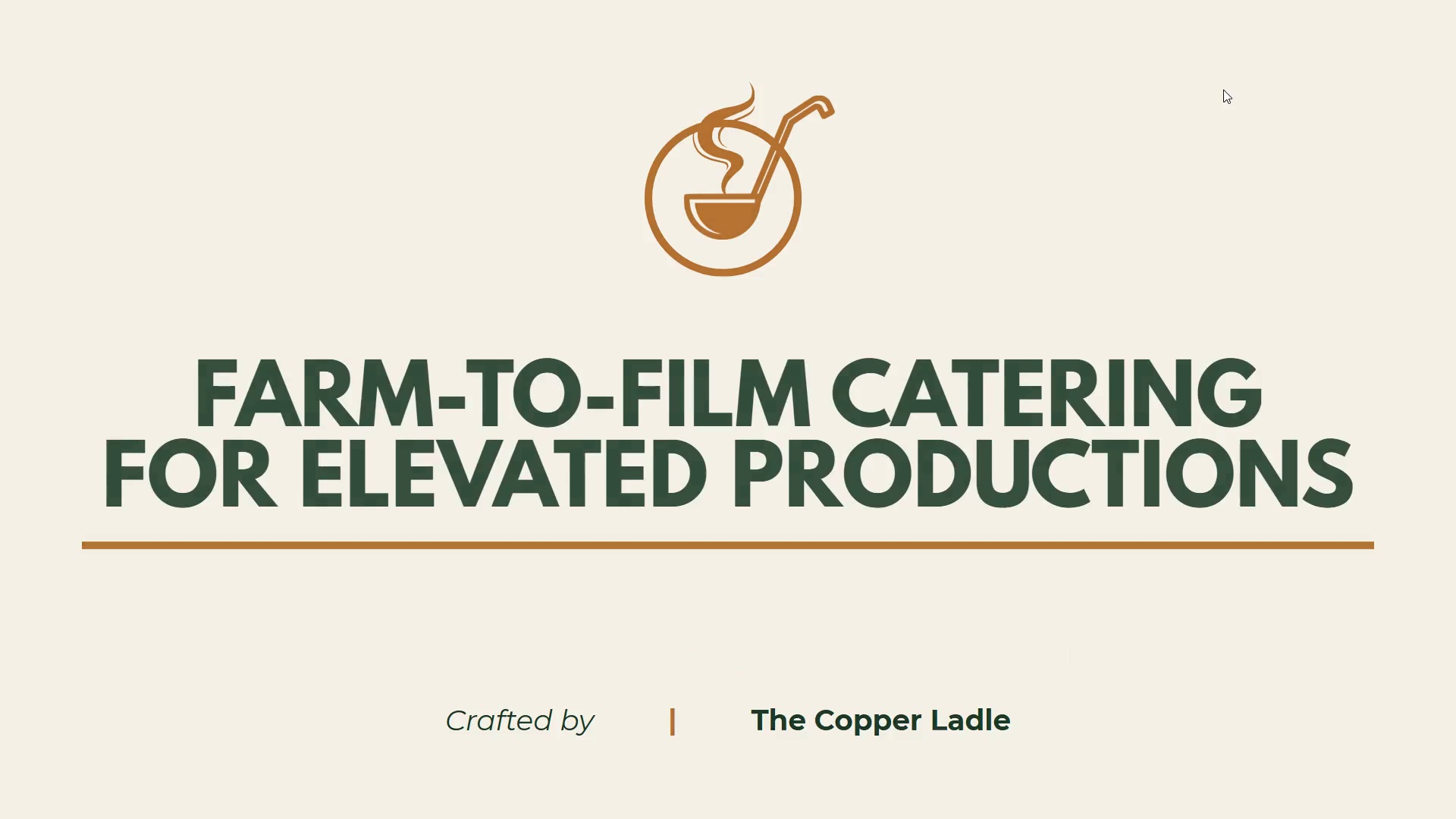 
key(ArrowRight)
 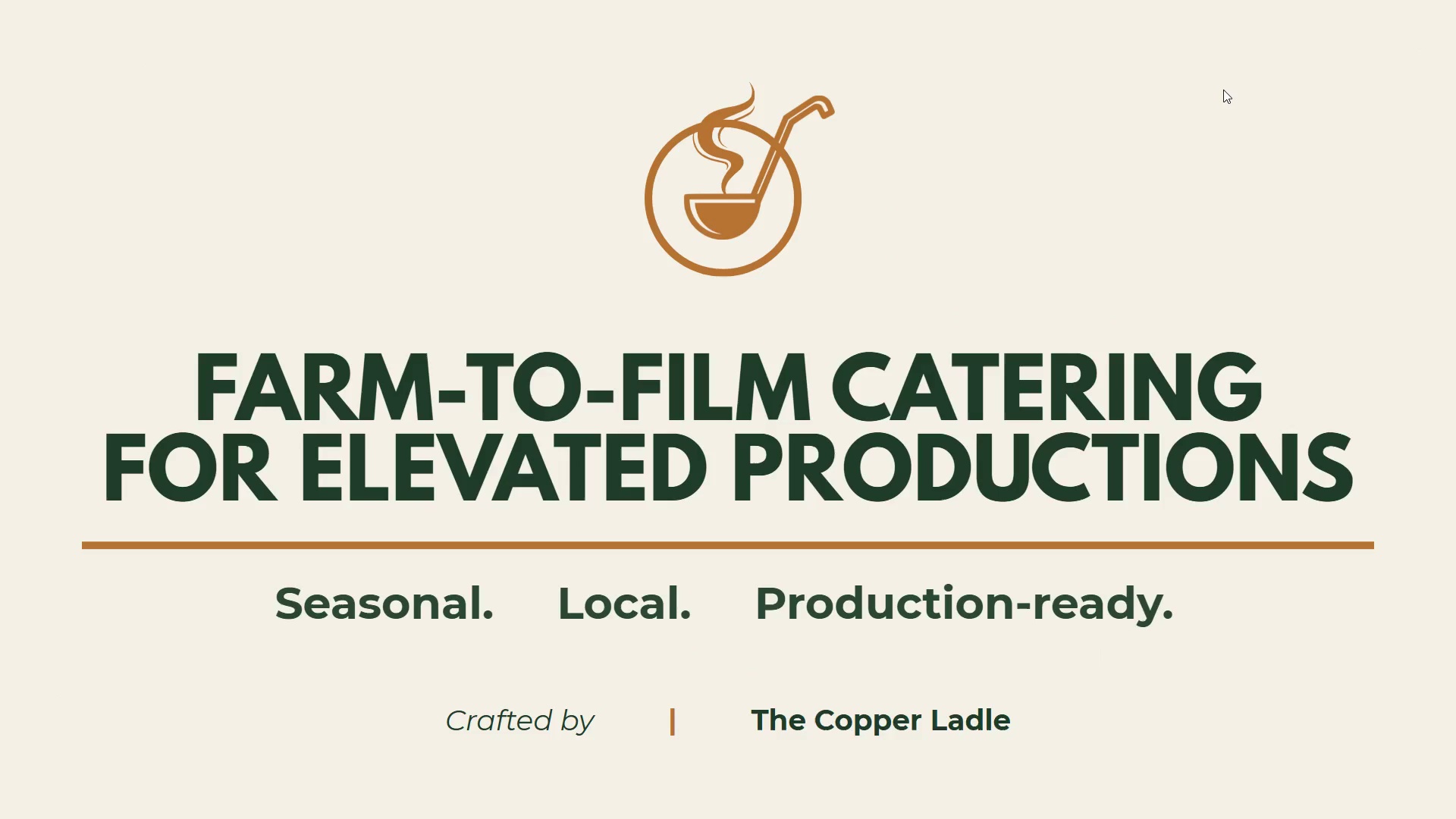 
key(ArrowRight)
 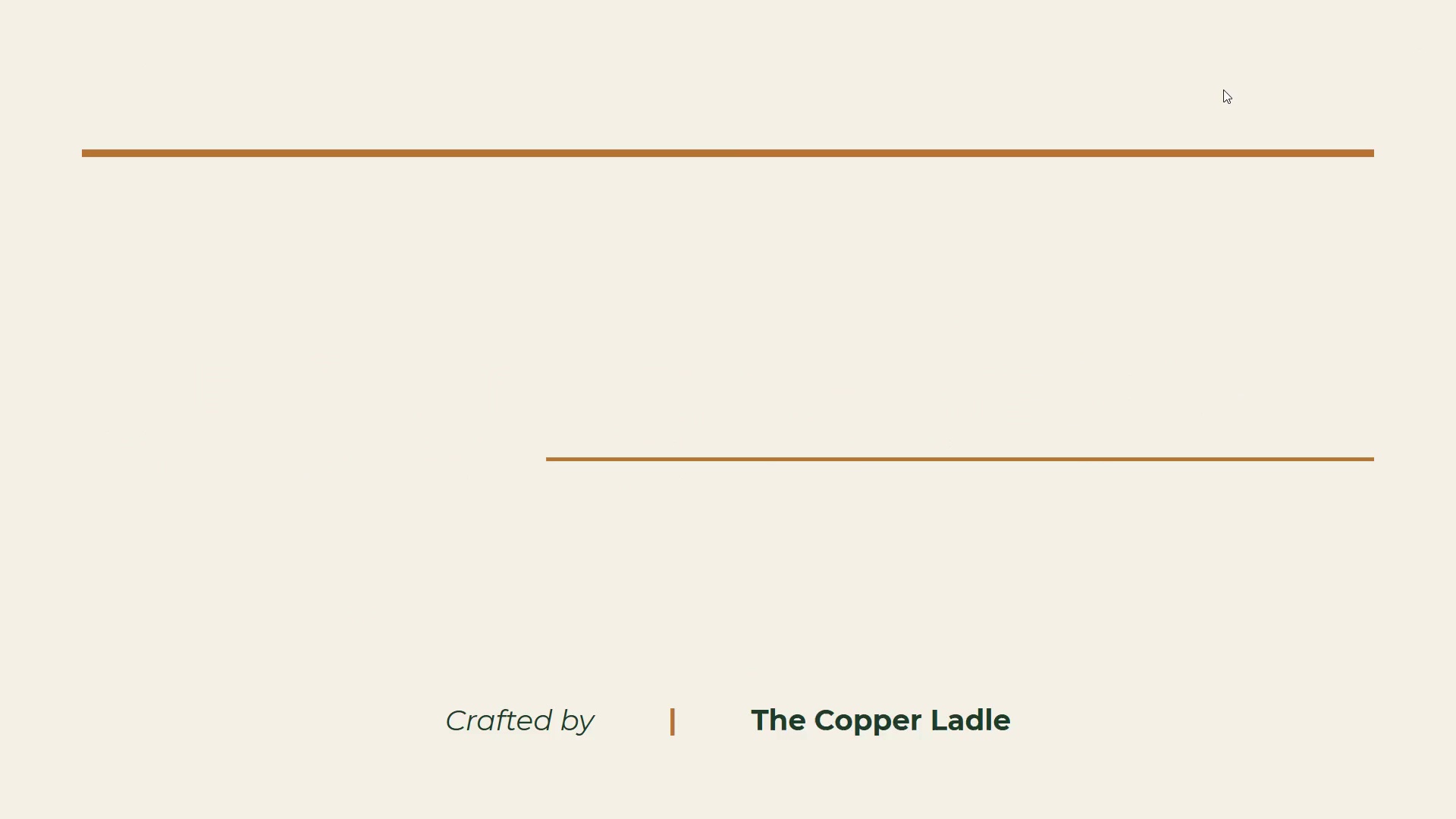 
key(ArrowRight)
 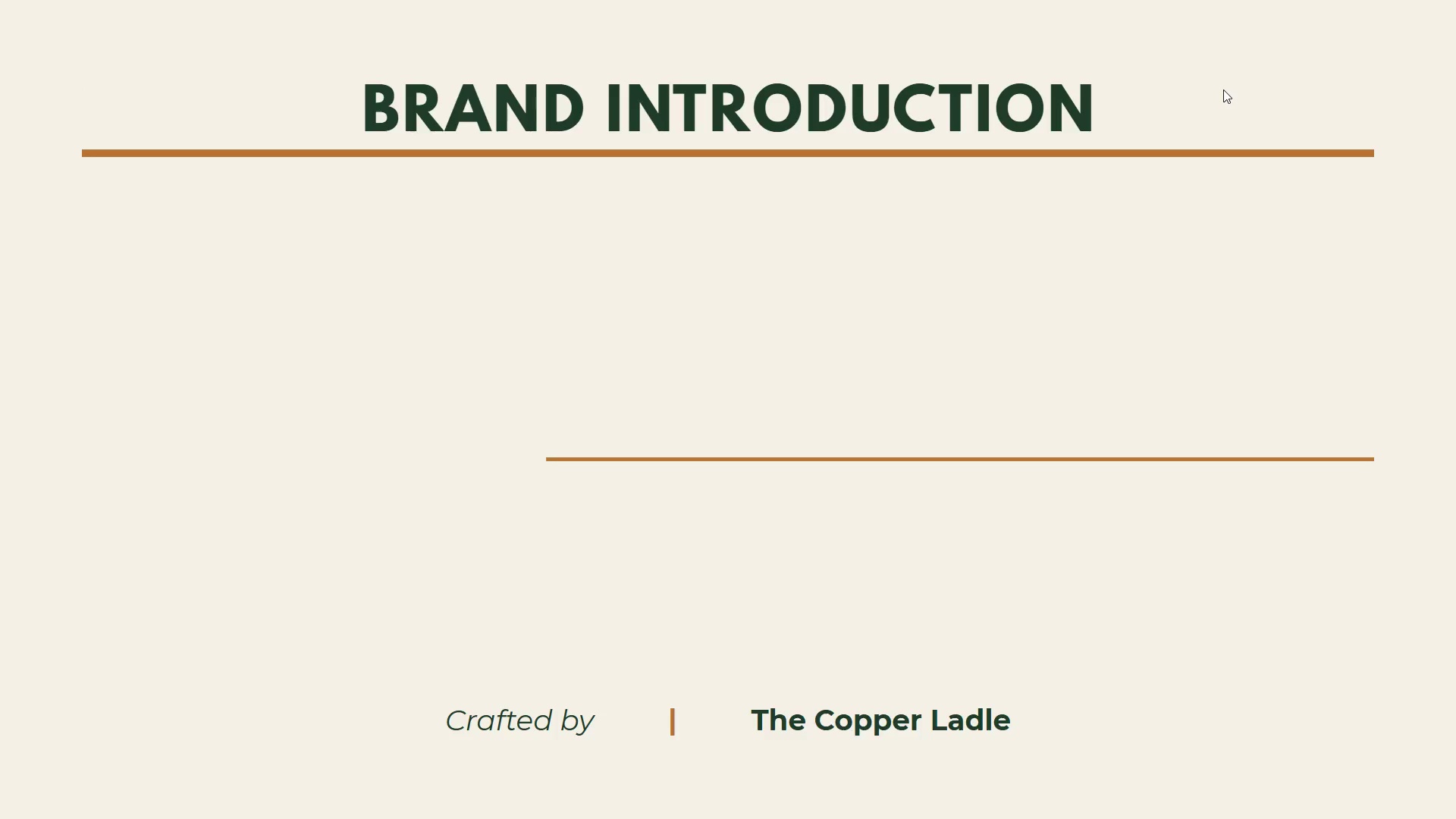 
key(ArrowRight)
 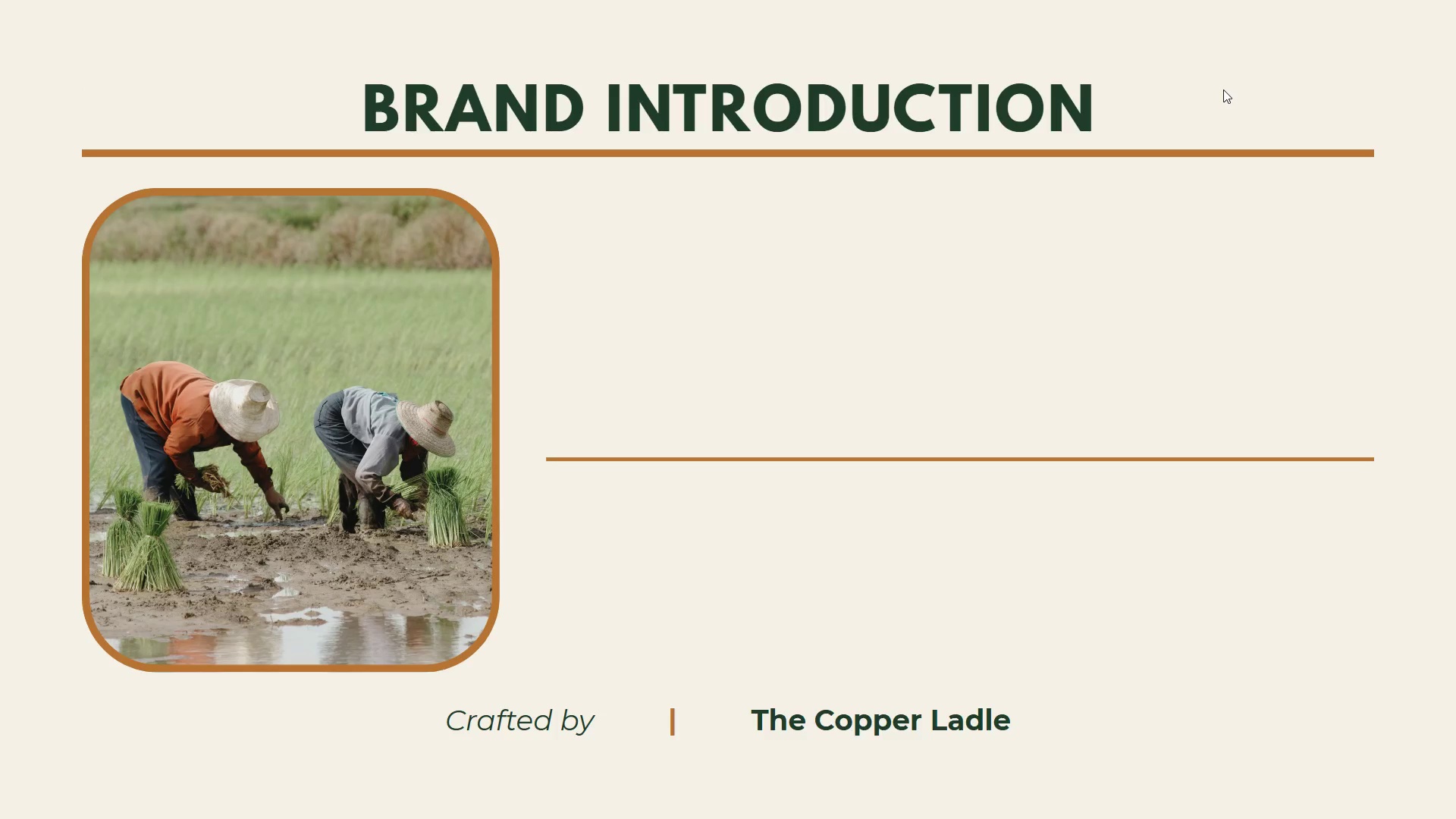 
key(ArrowRight)
 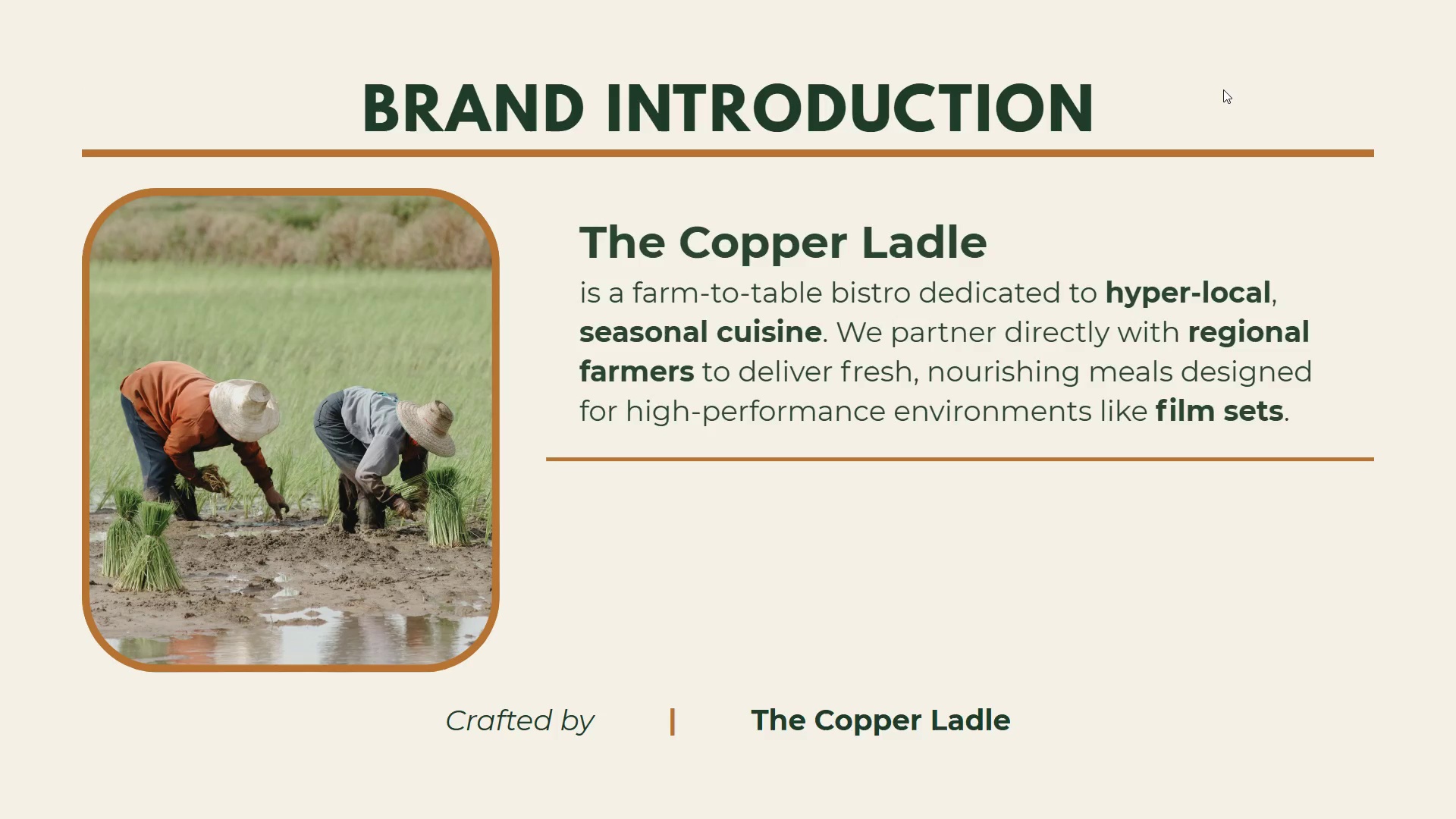 
key(ArrowRight)
 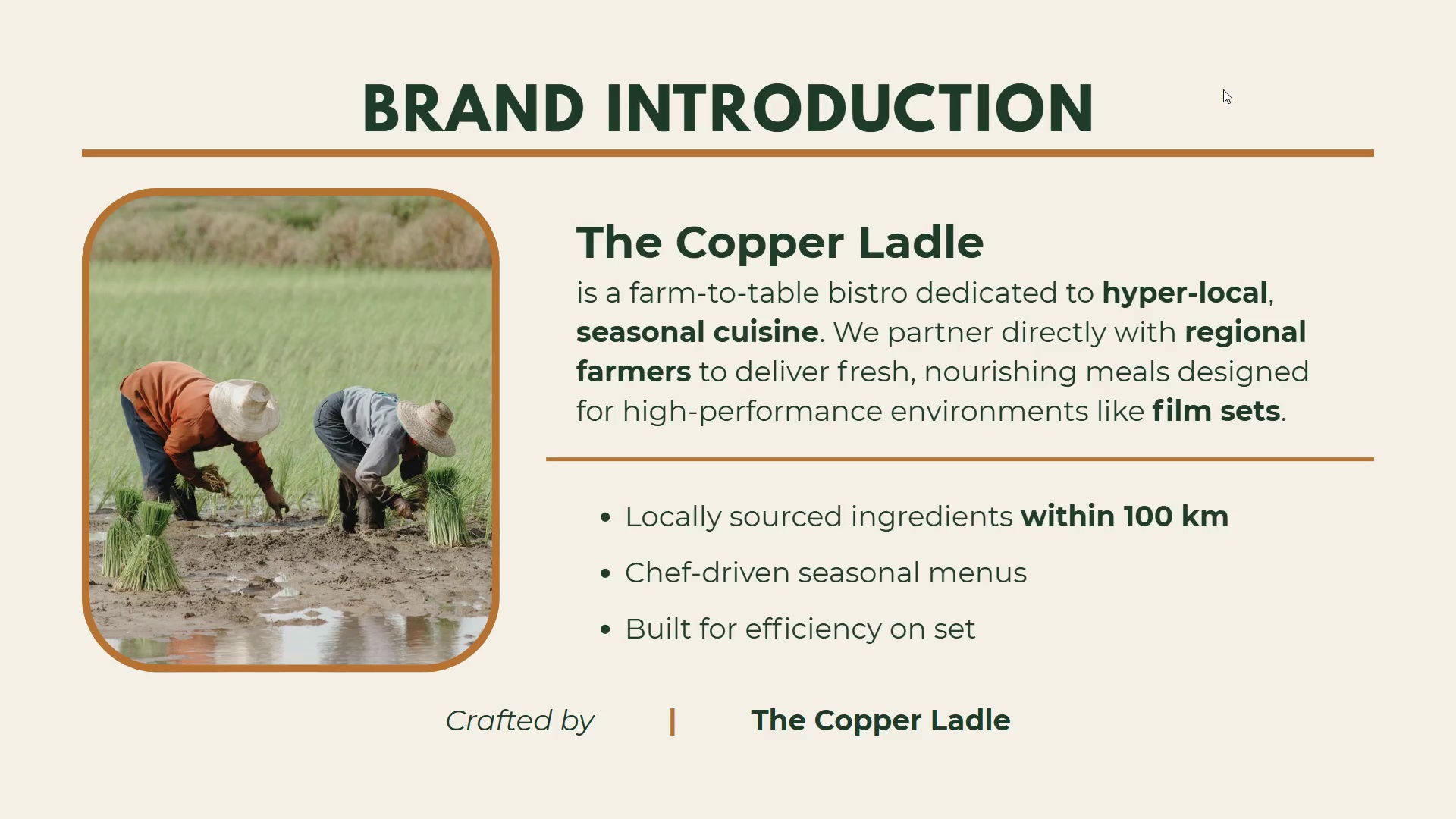 
key(ArrowRight)
 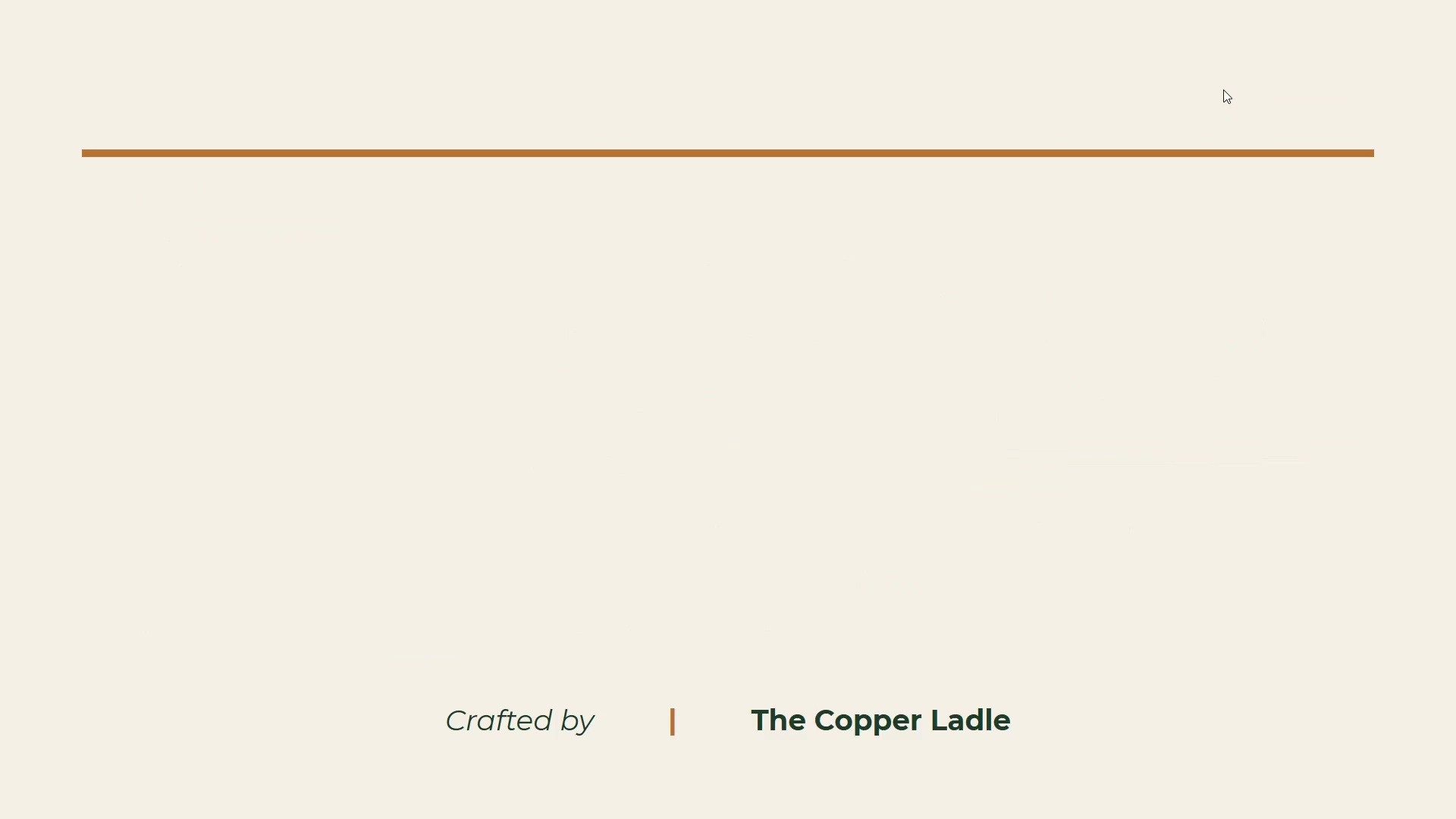 
key(ArrowRight)
 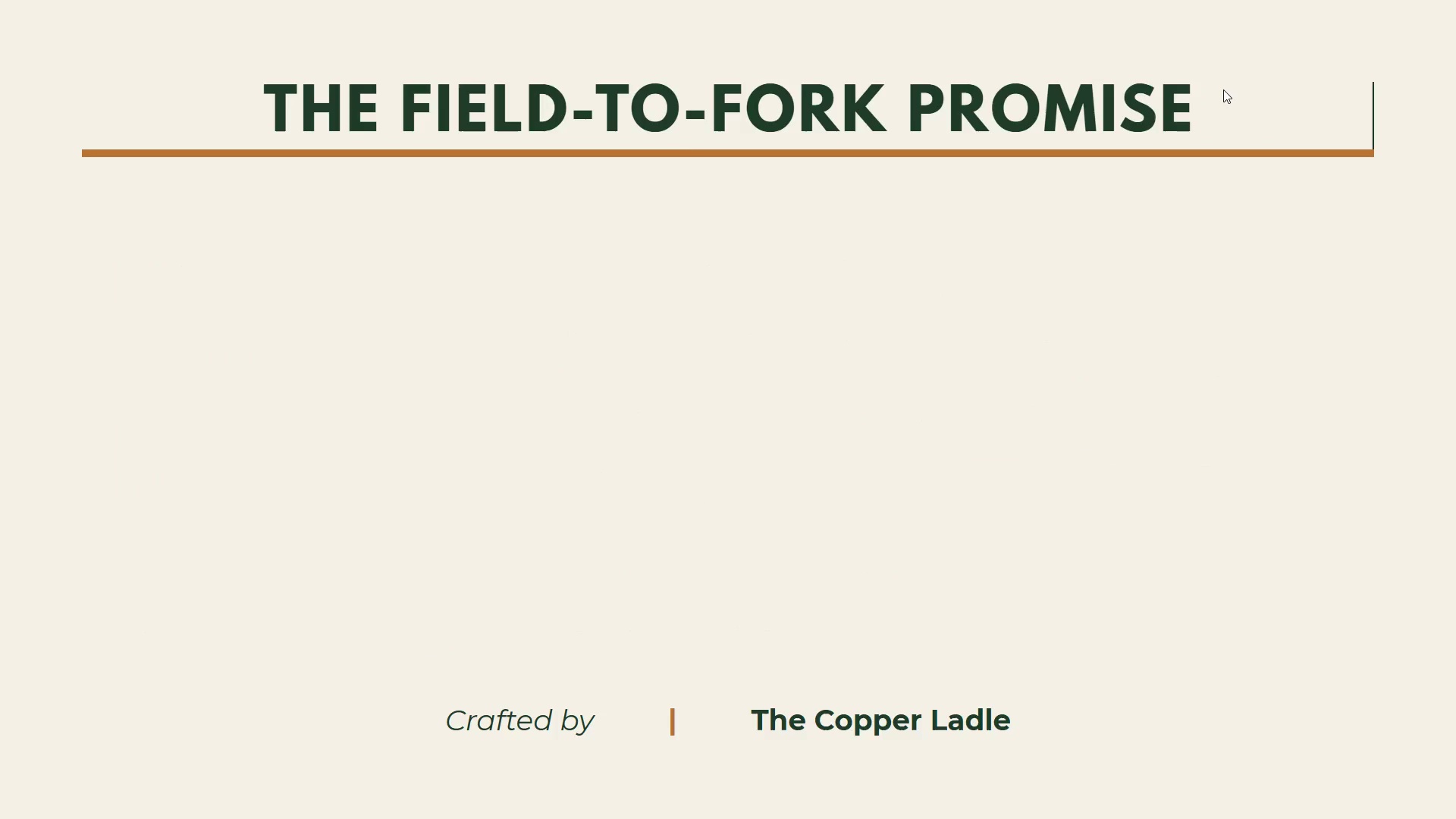 
key(ArrowRight)
 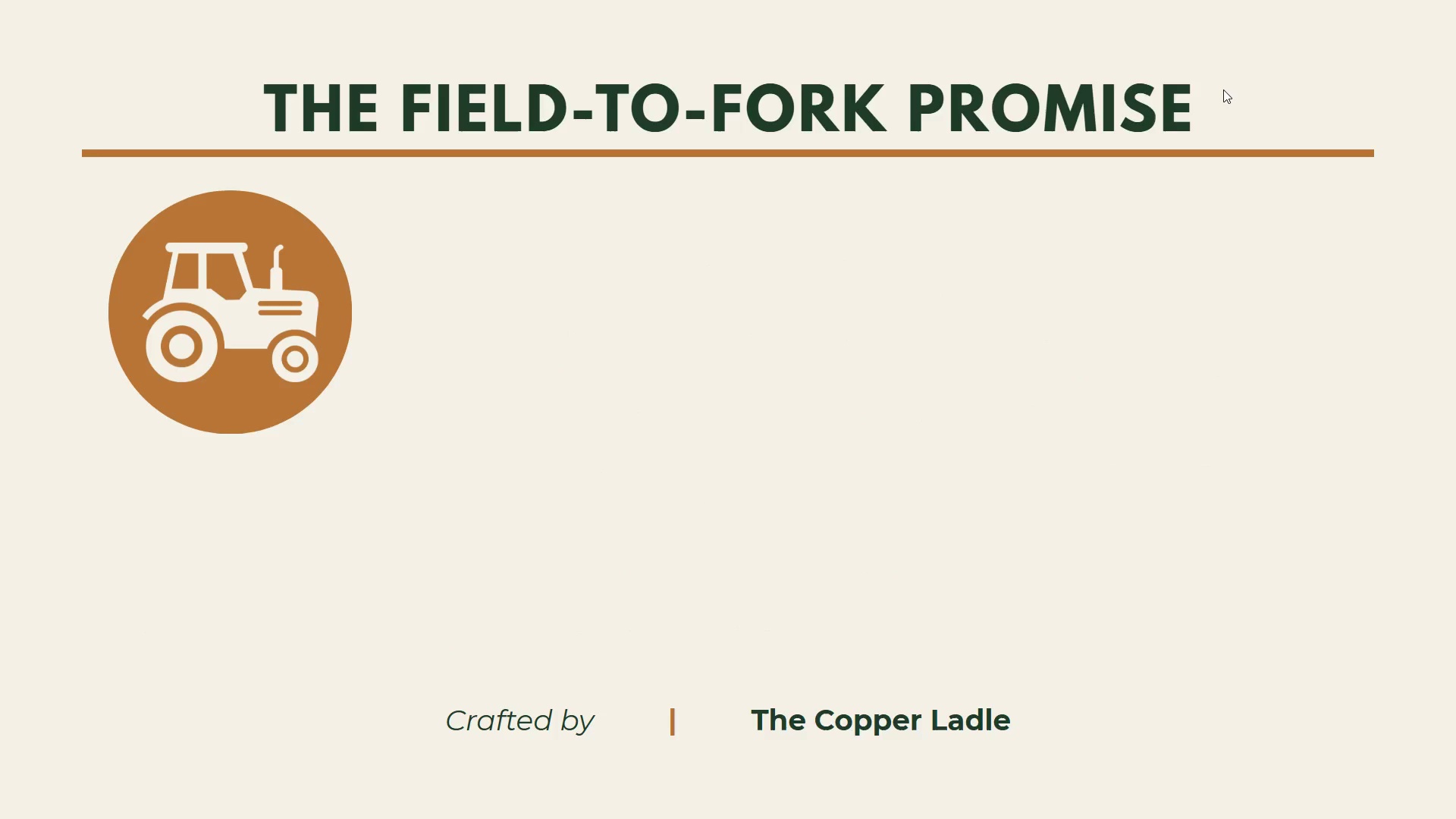 
key(ArrowRight)
 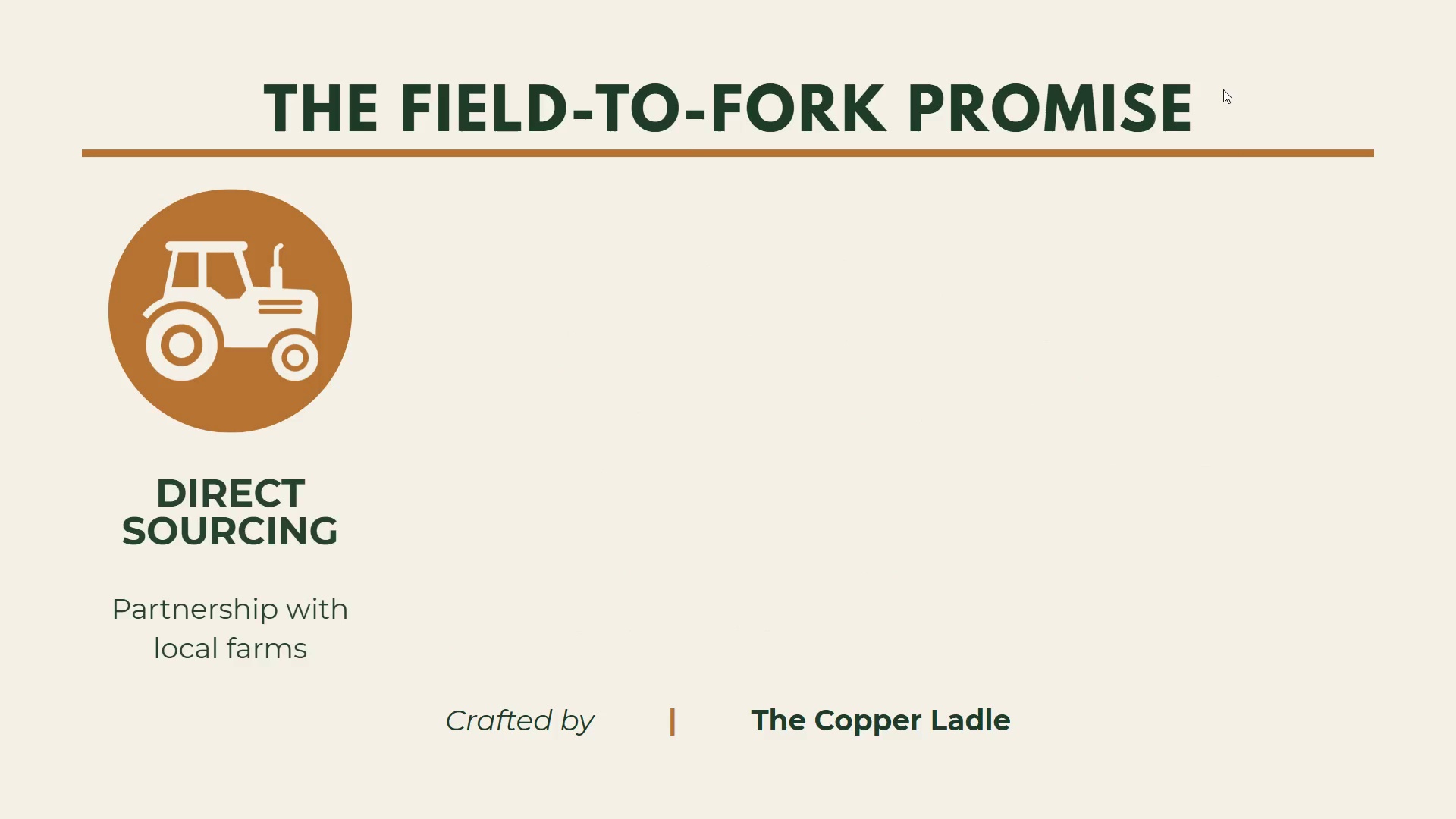 
key(ArrowRight)
 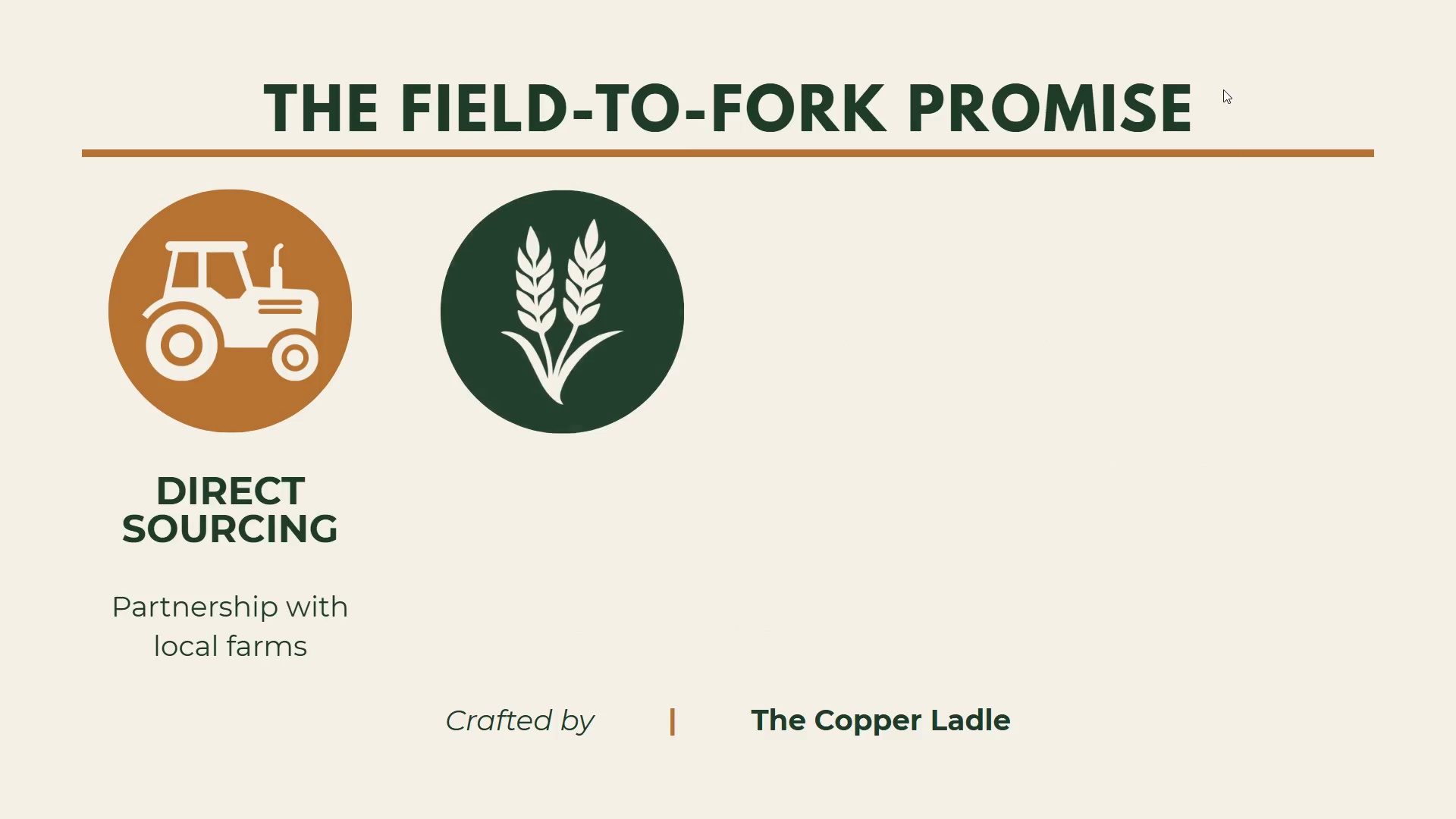 
key(ArrowRight)
 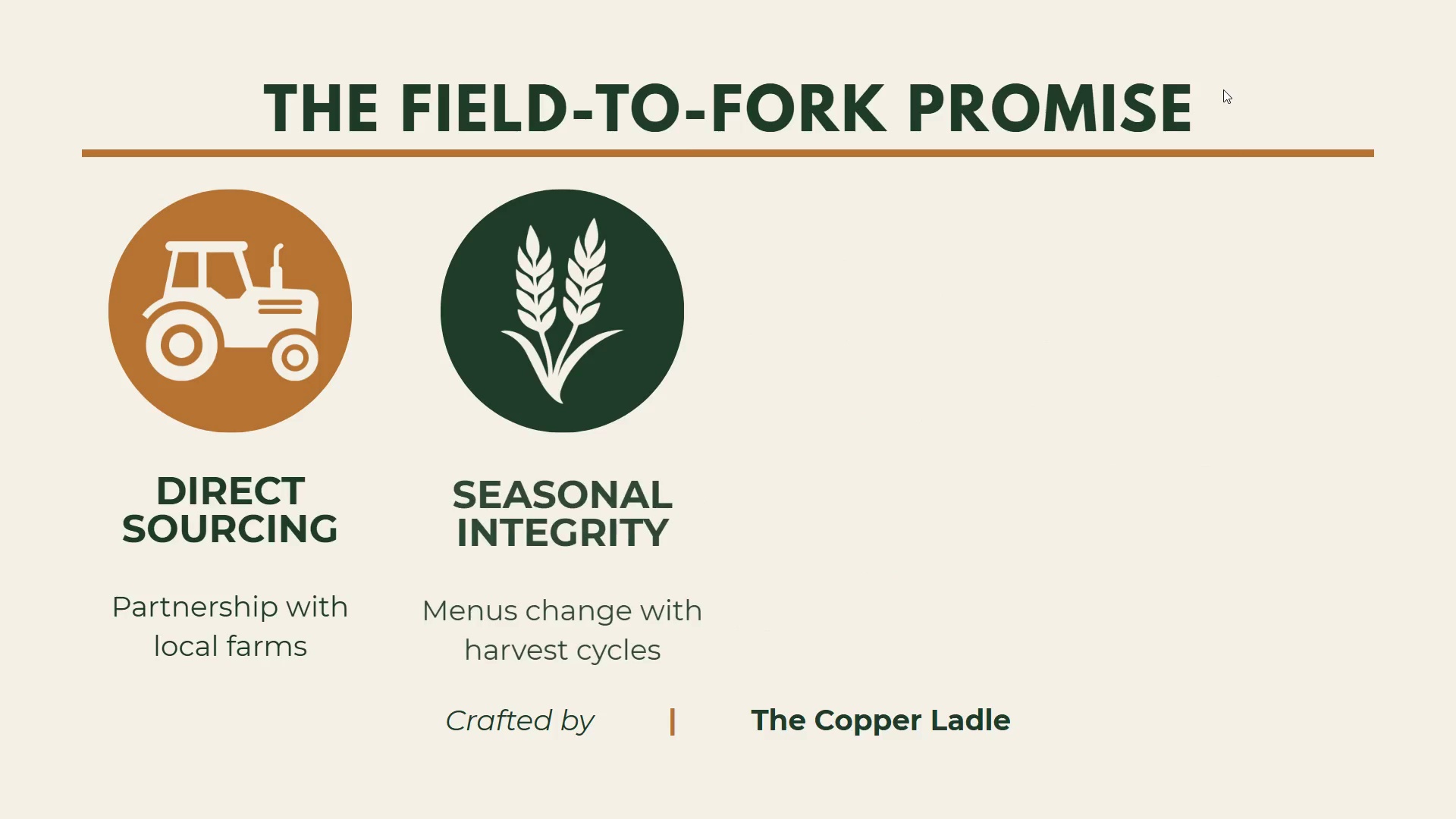 
key(ArrowRight)
 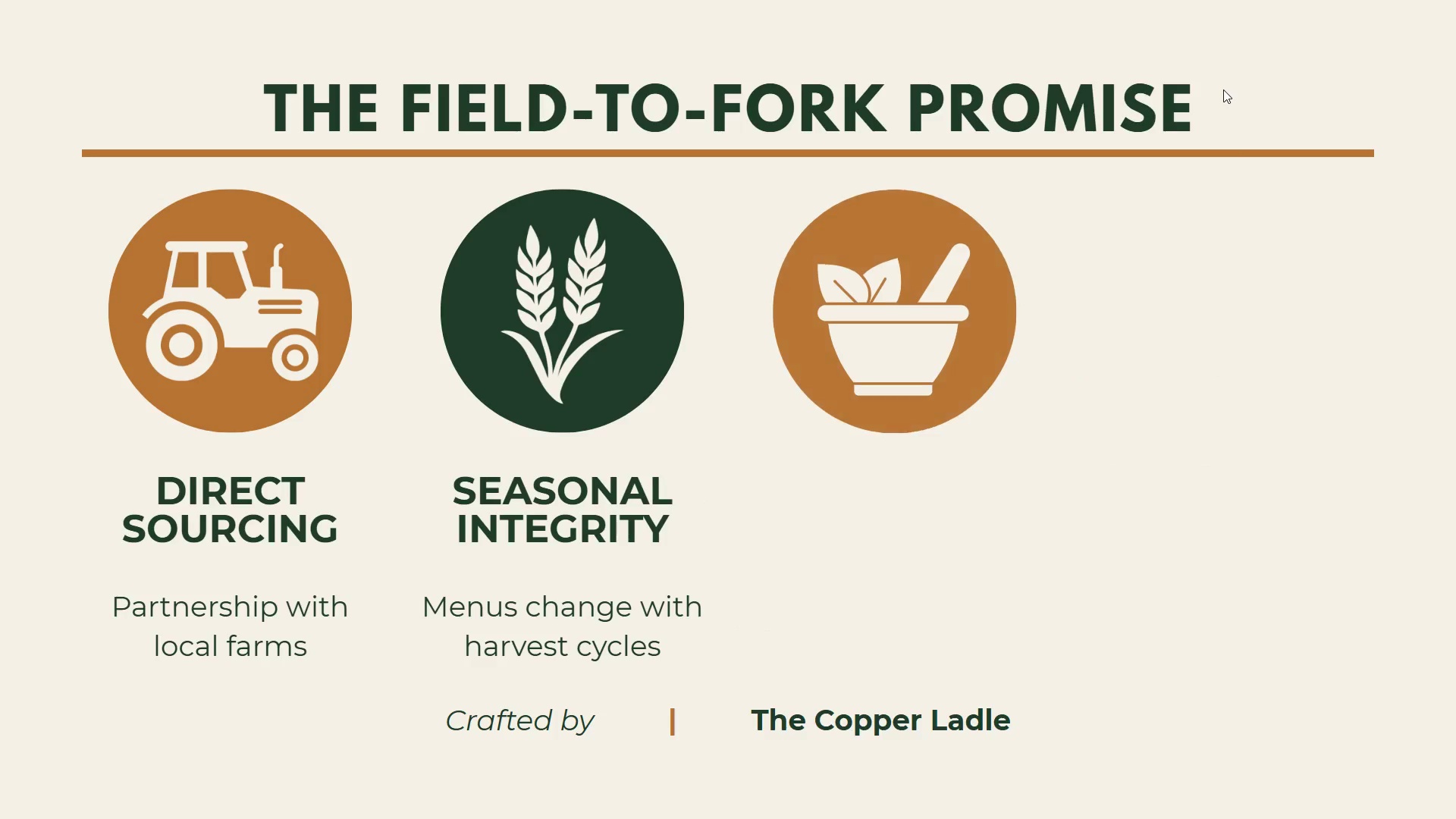 
key(ArrowRight)
 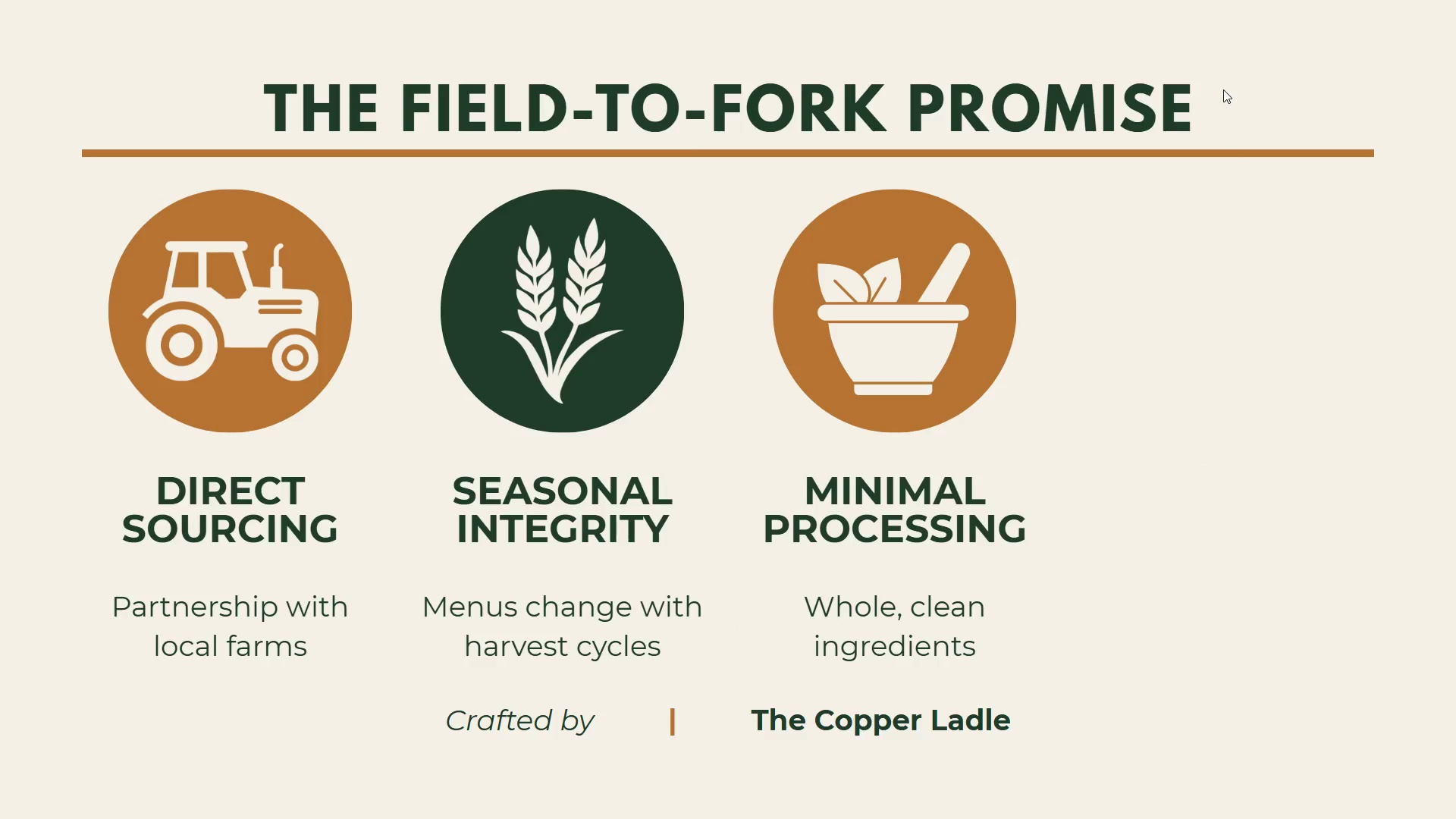 
key(ArrowRight)
 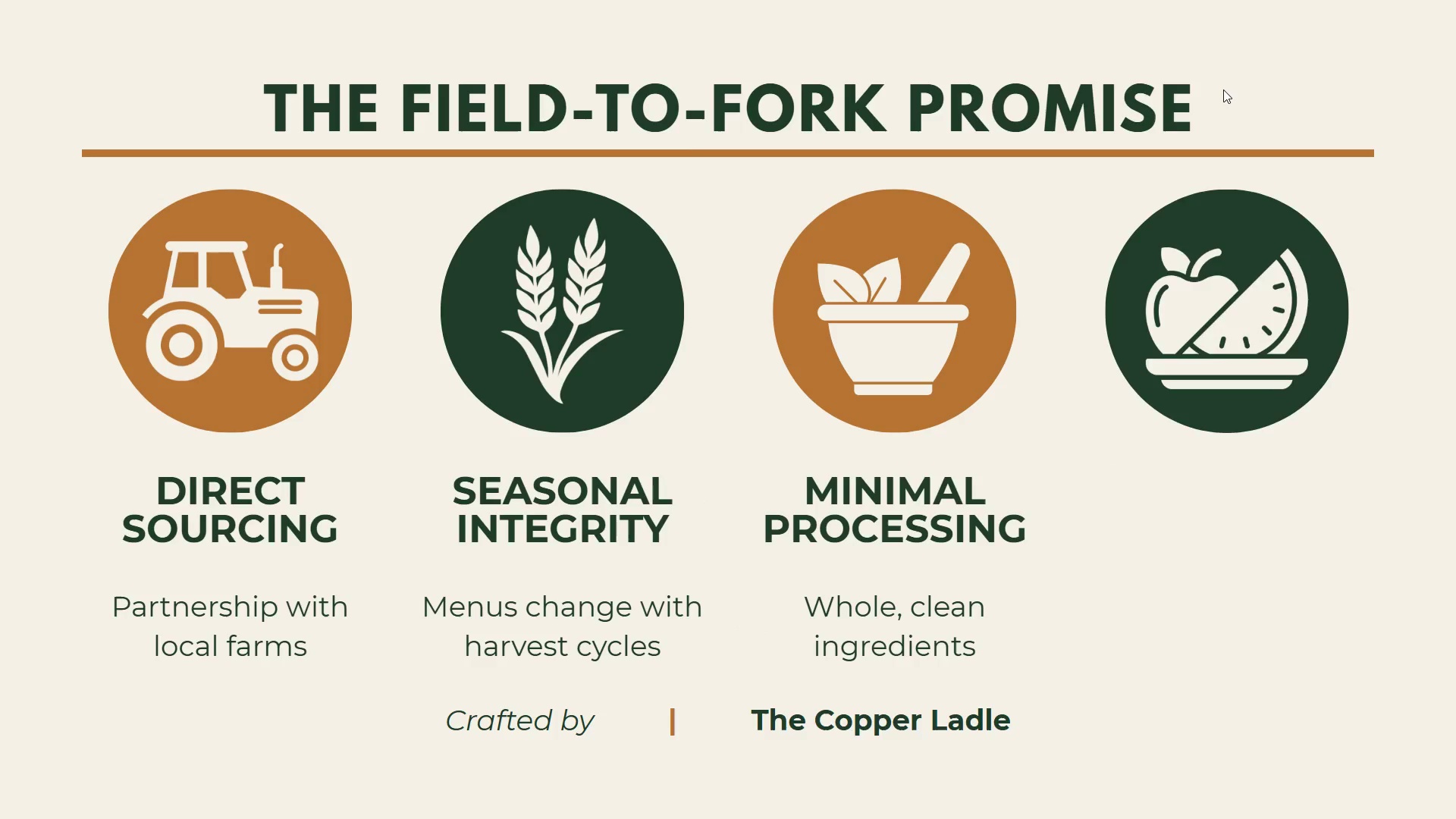 
key(ArrowRight)
 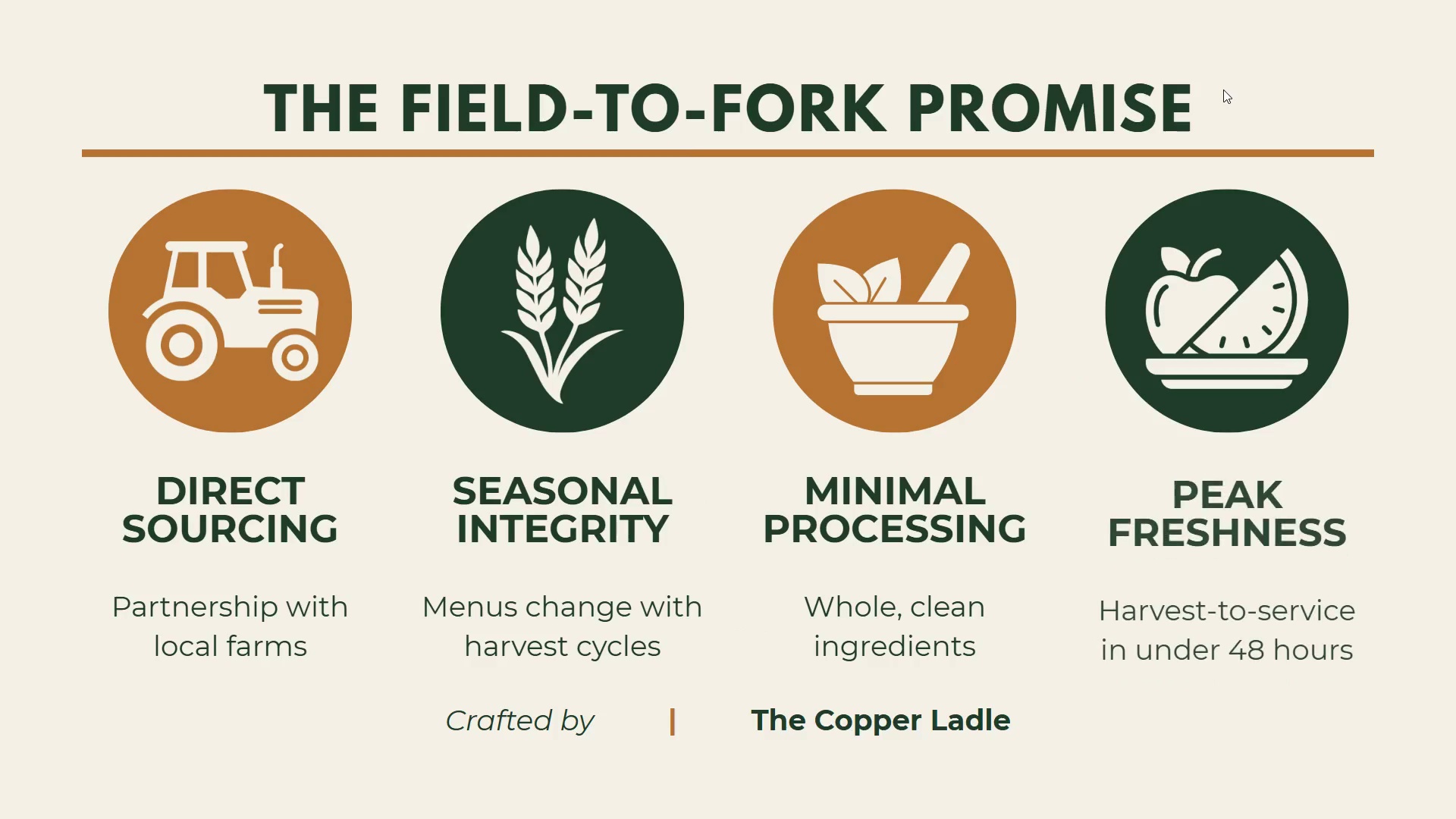 
key(ArrowRight)
 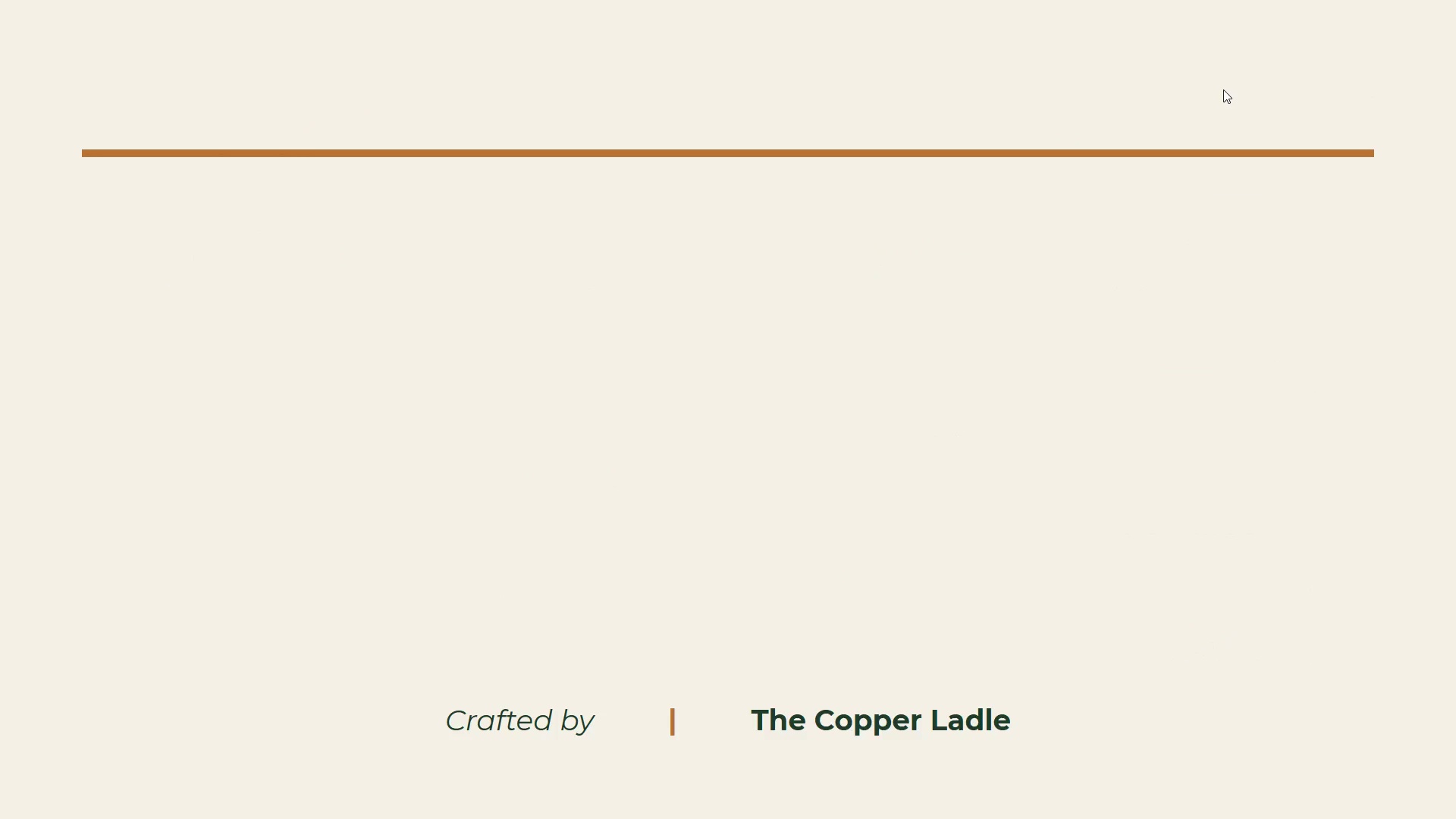 
key(ArrowRight)
 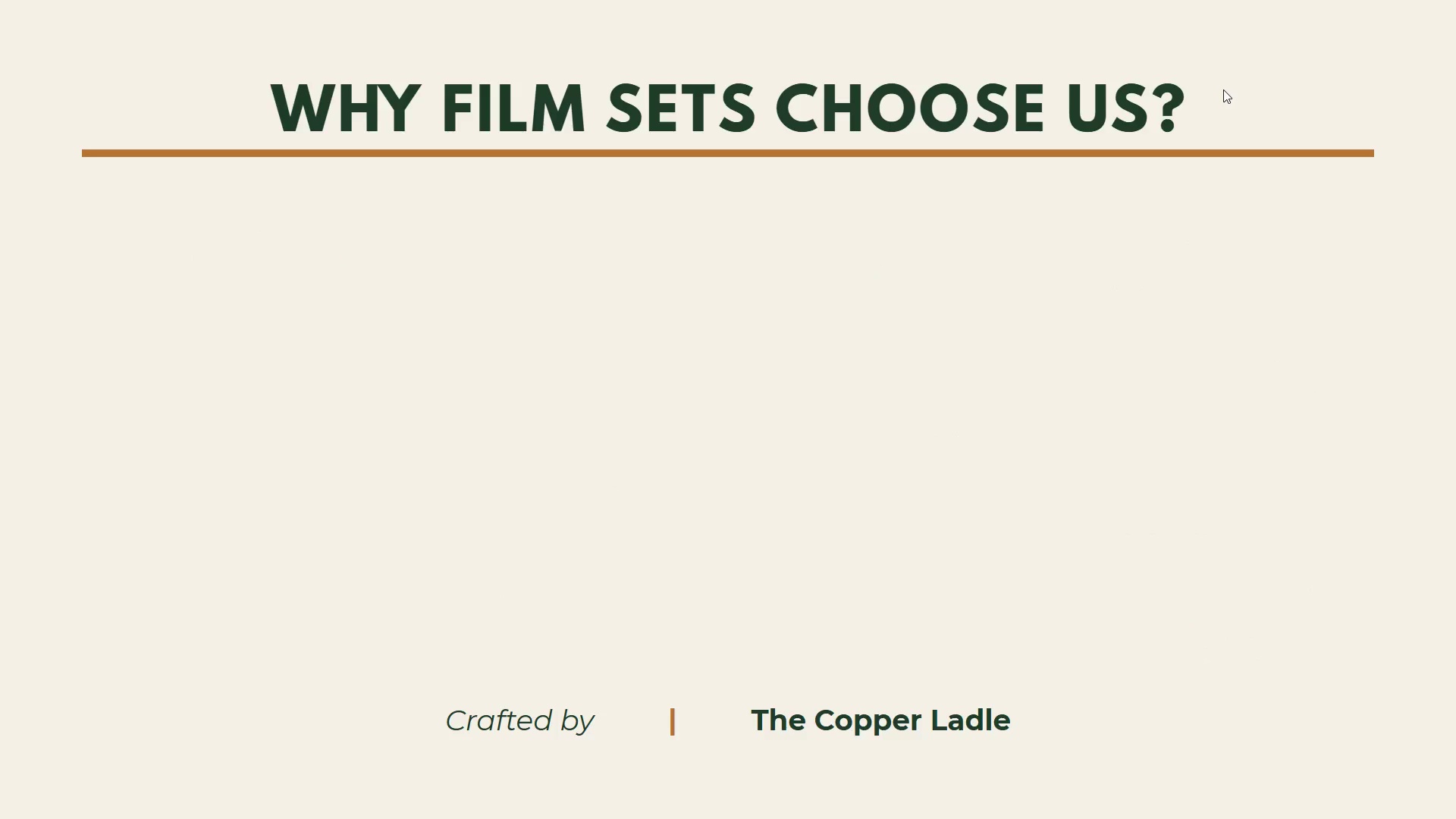 
key(ArrowRight)
 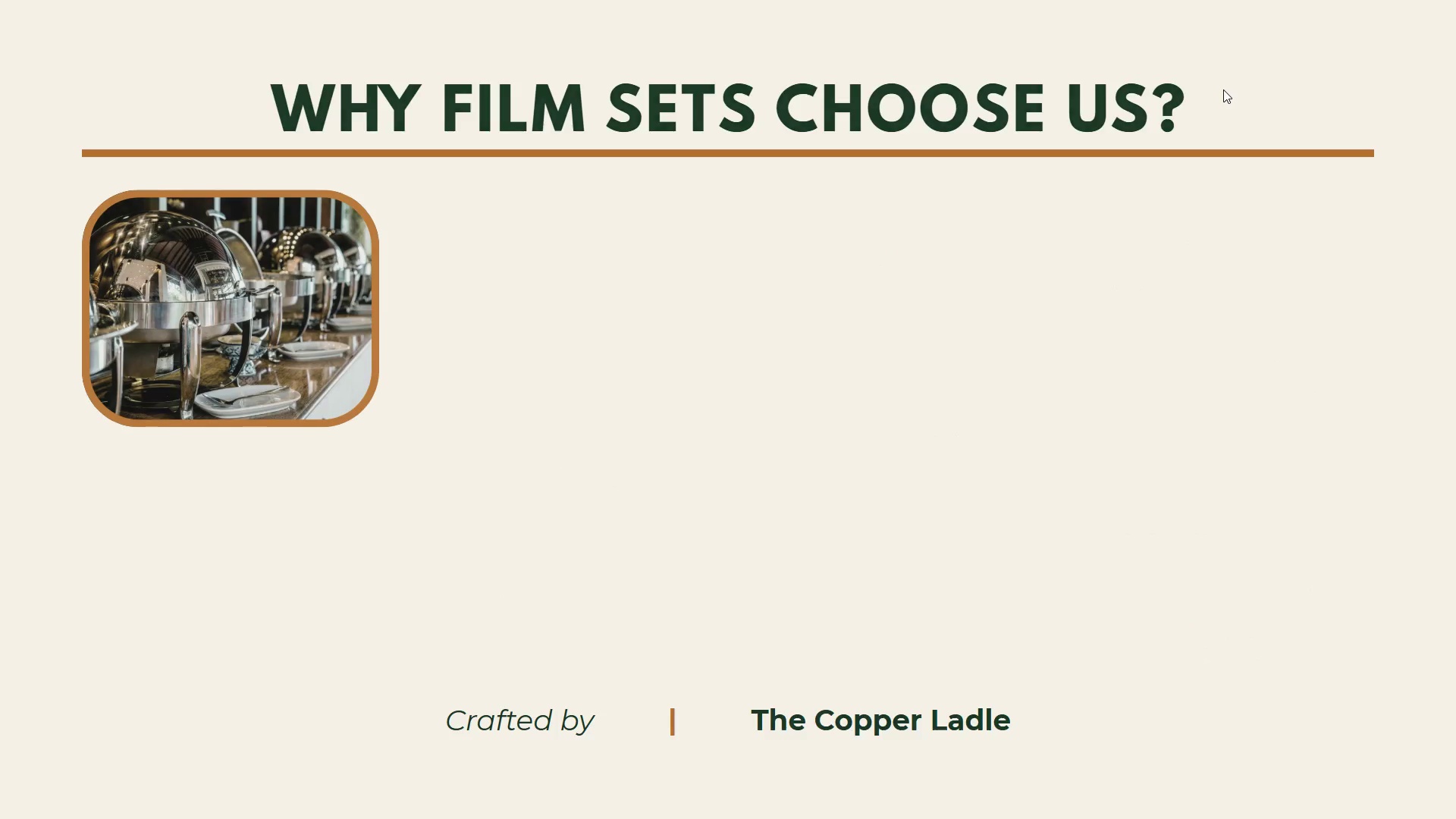 
key(ArrowRight)
 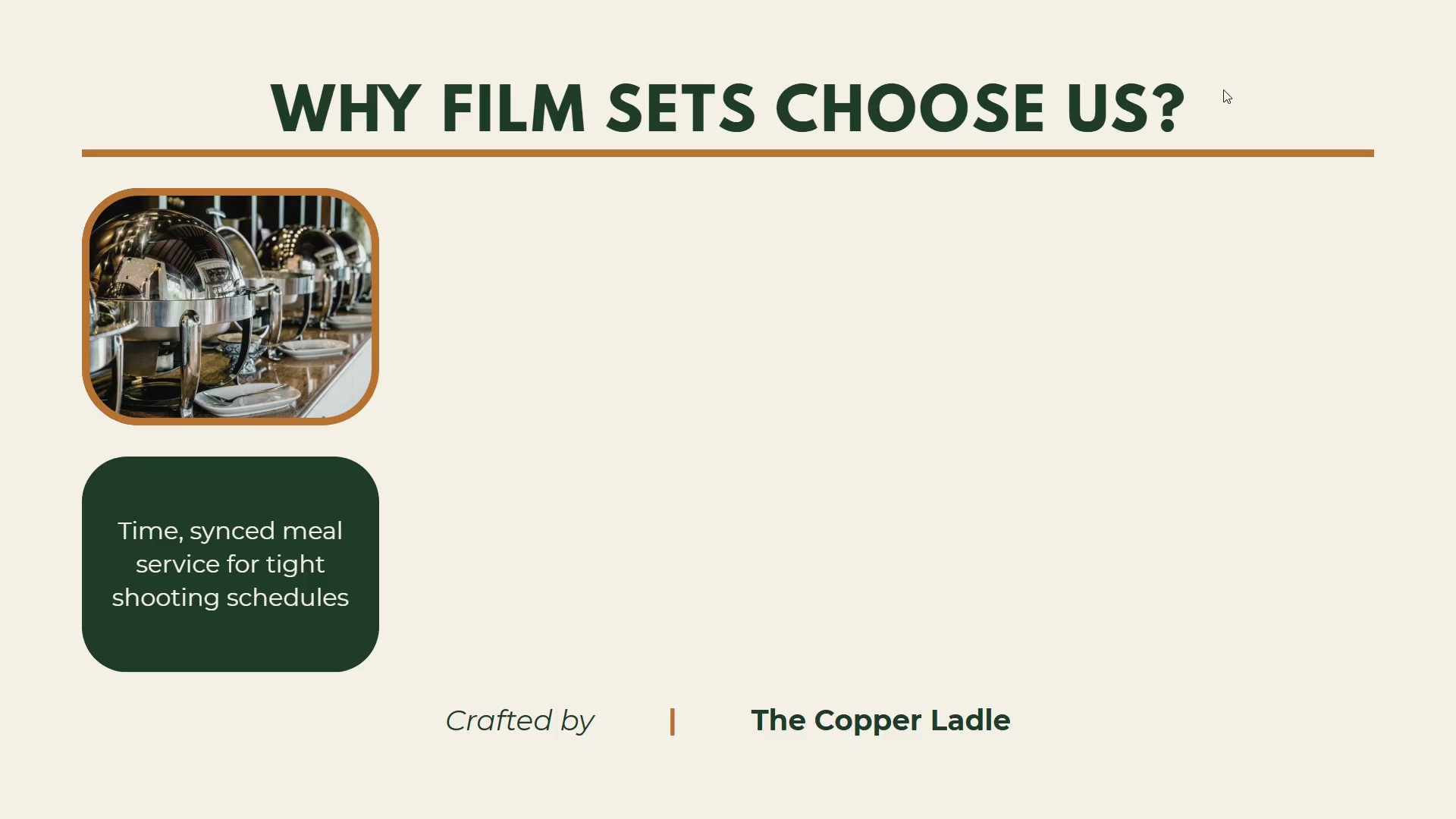 
key(ArrowRight)
 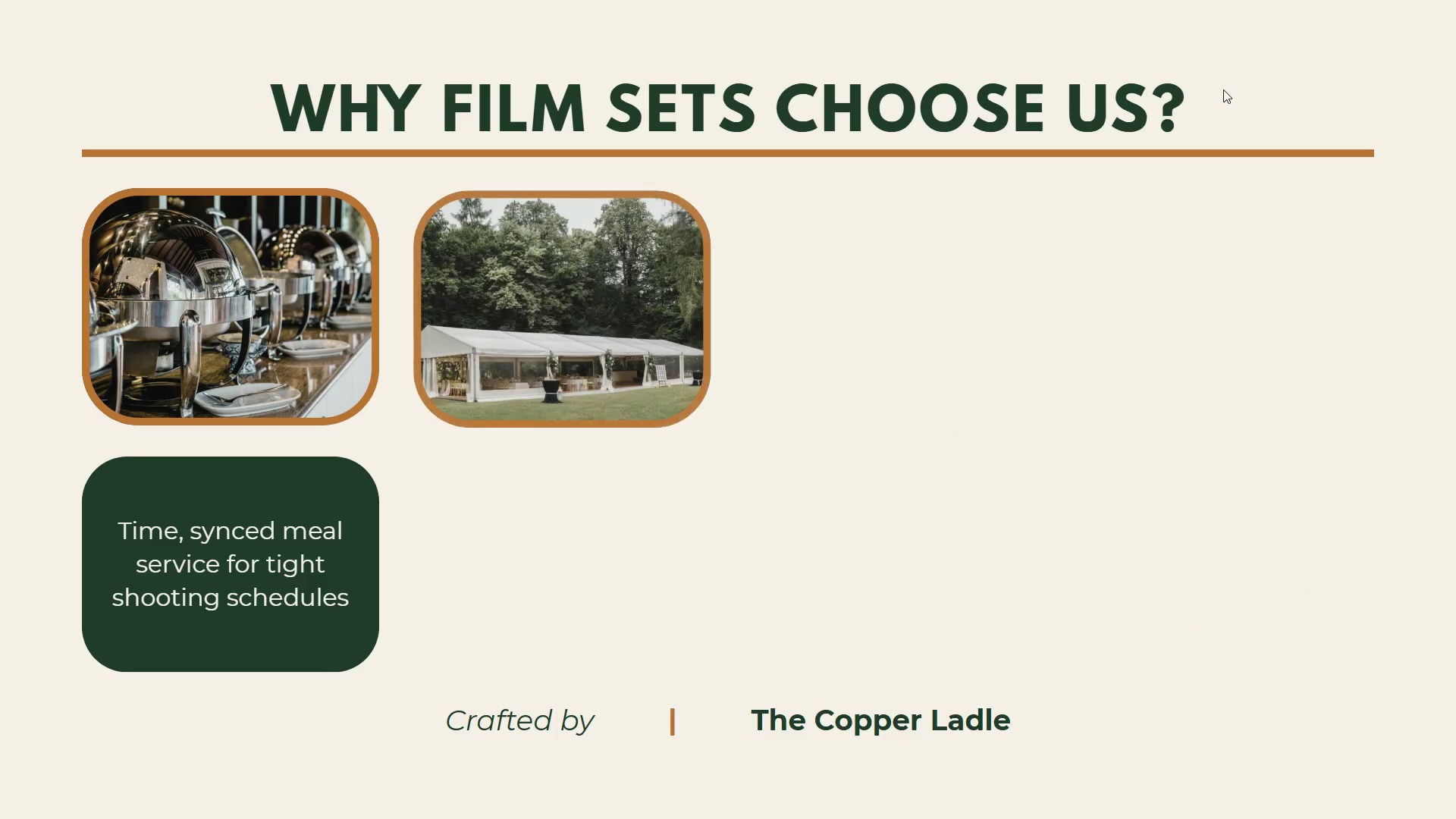 
key(ArrowRight)
 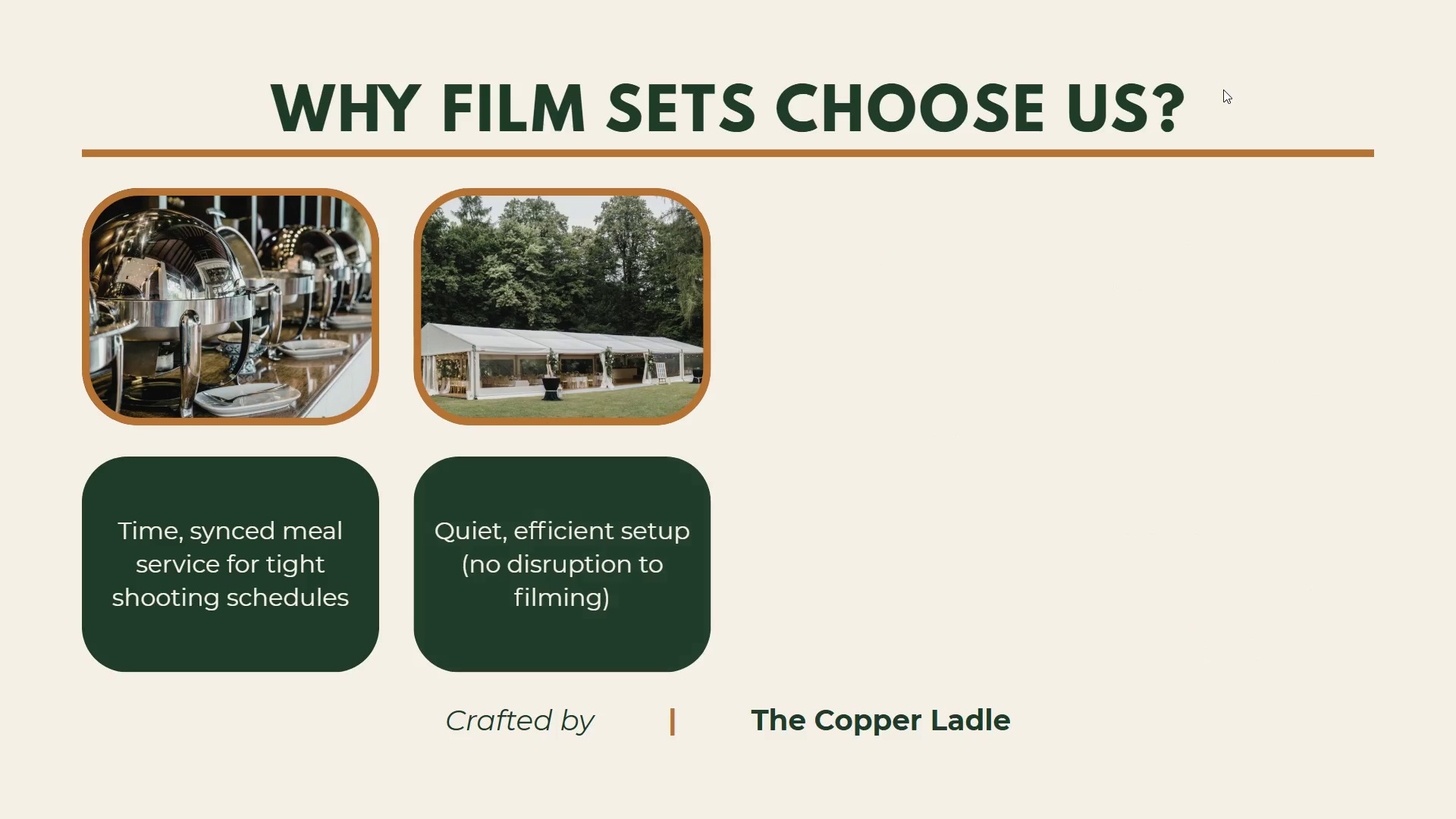 
key(ArrowRight)
 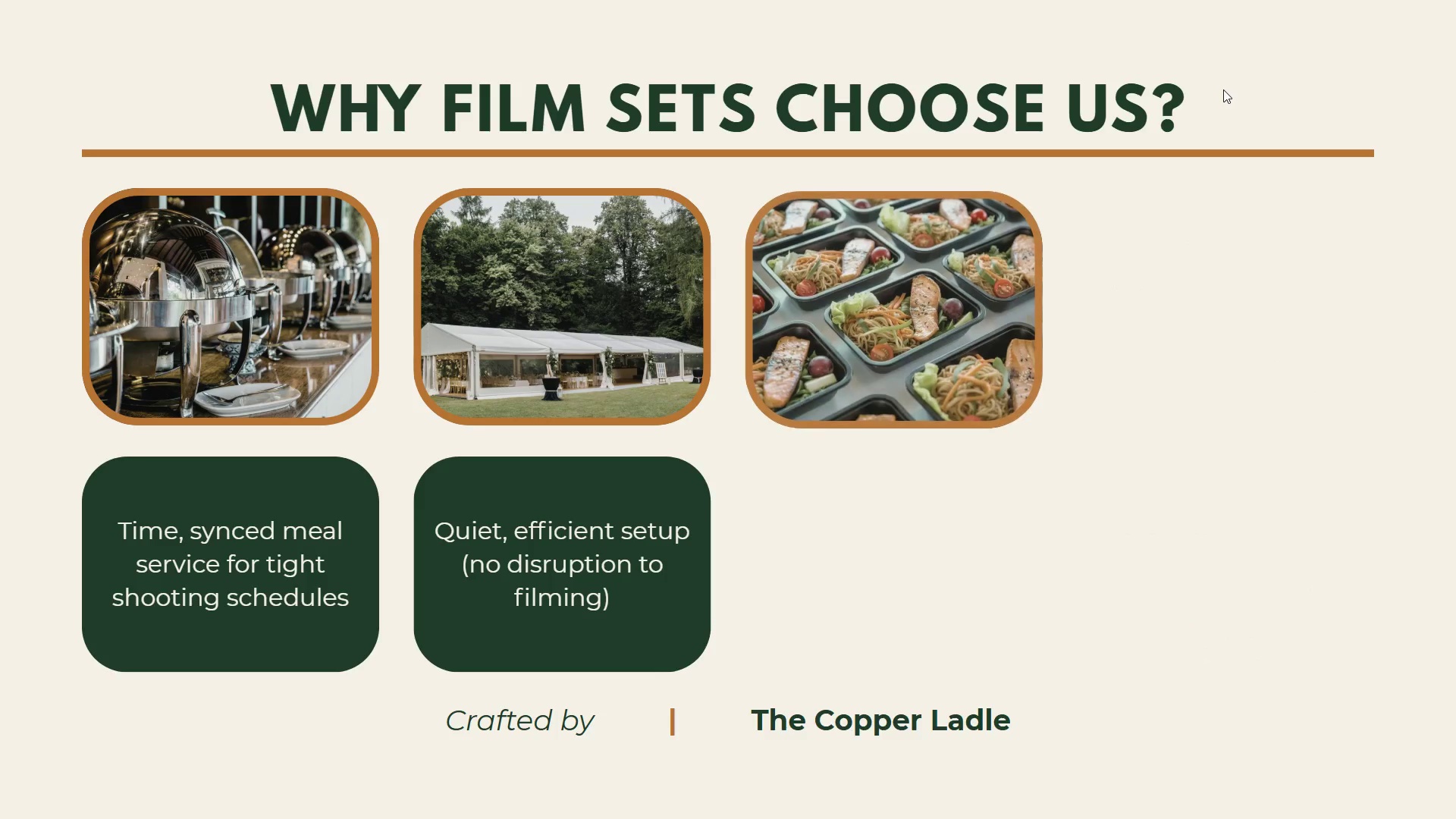 
key(ArrowRight)
 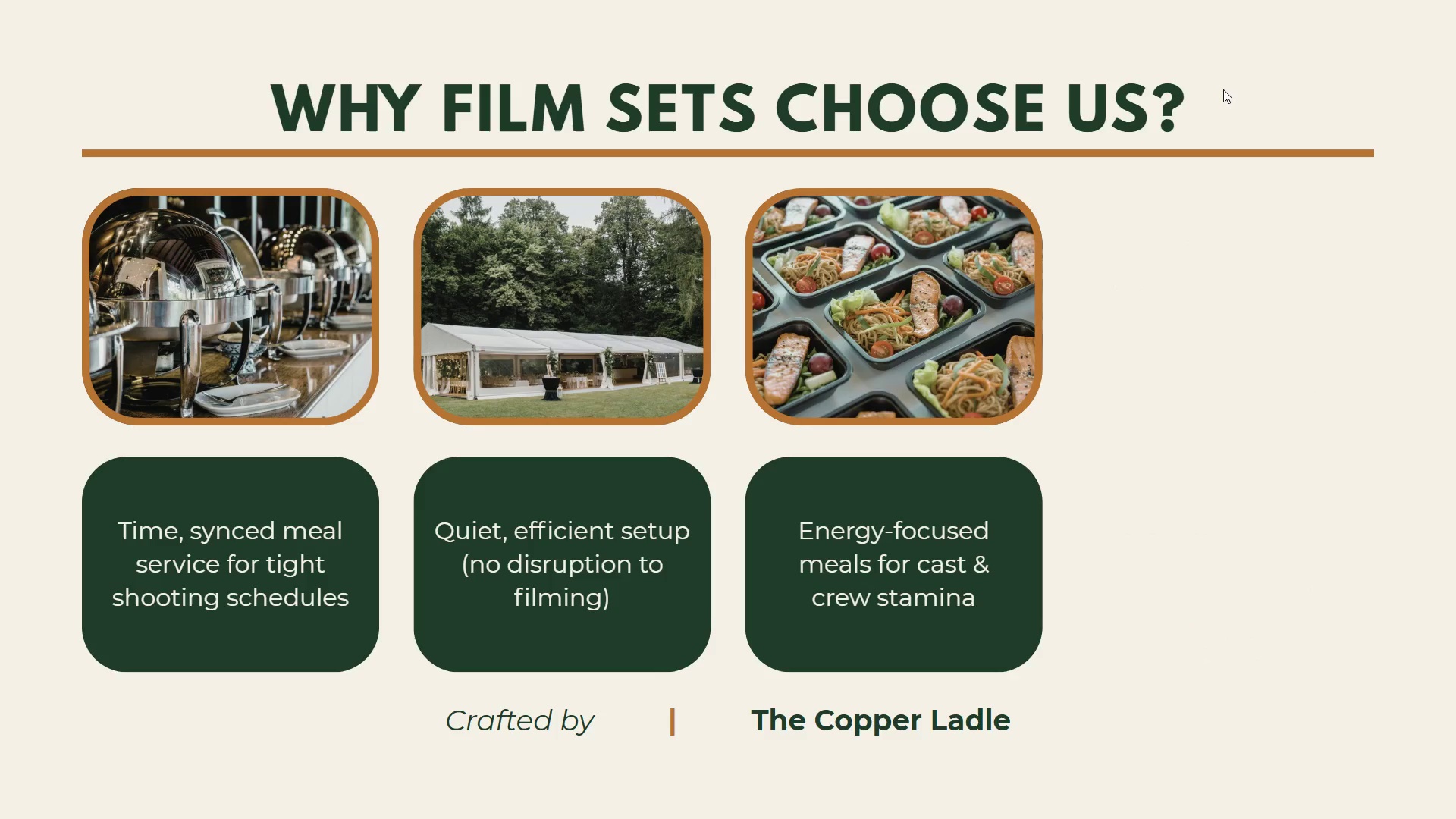 
key(ArrowRight)
 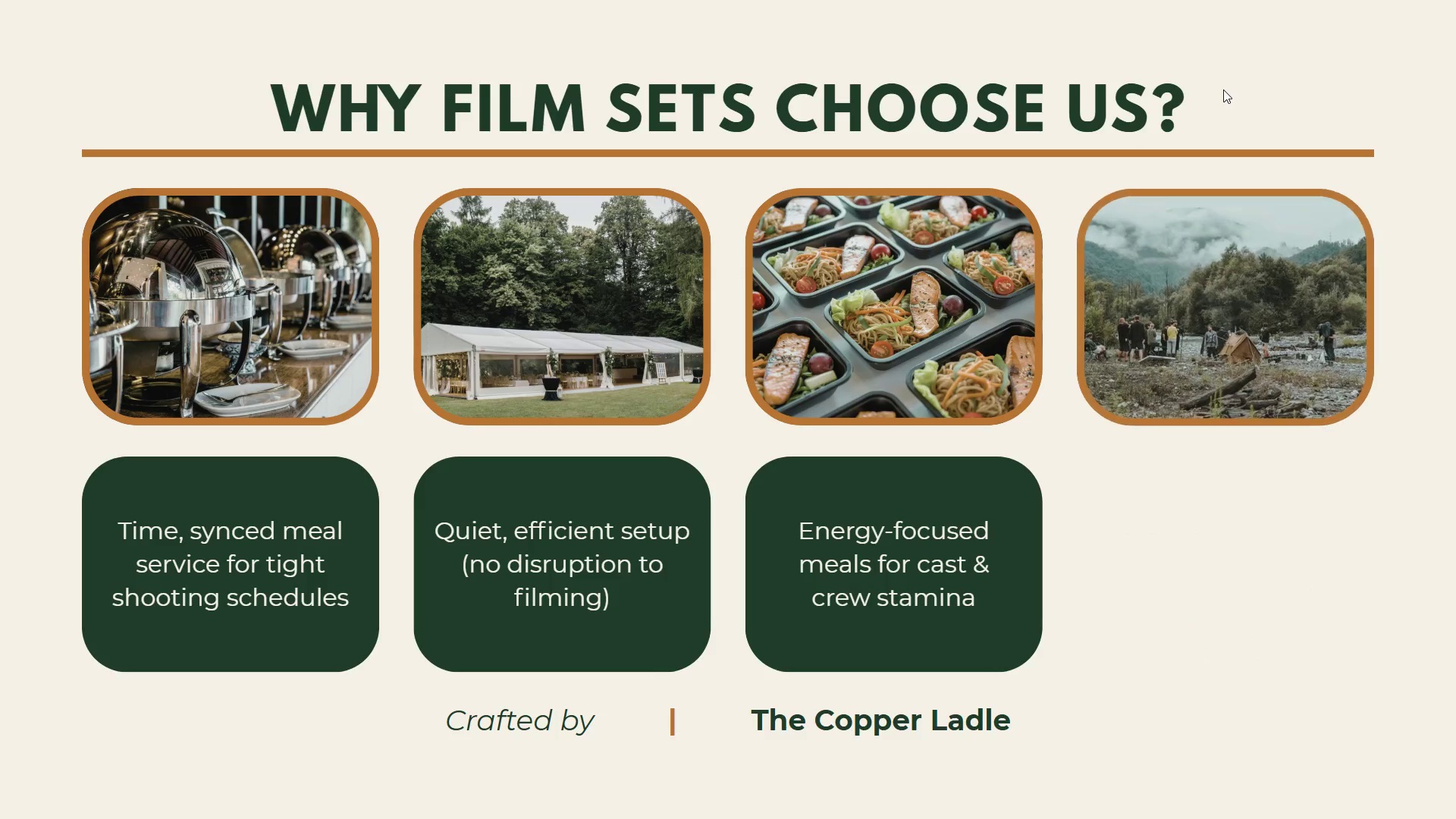 
key(ArrowRight)
 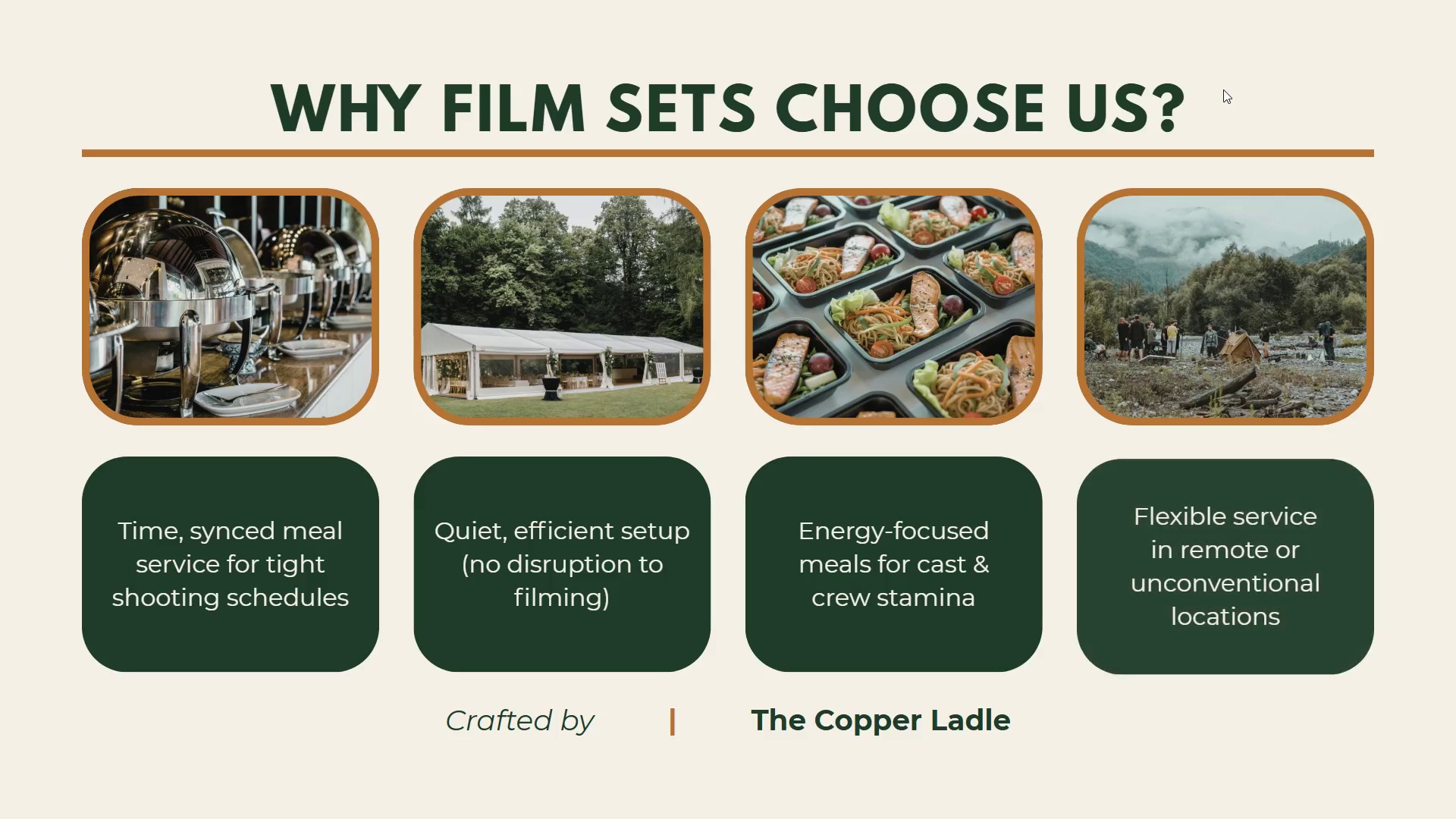 
key(ArrowRight)
 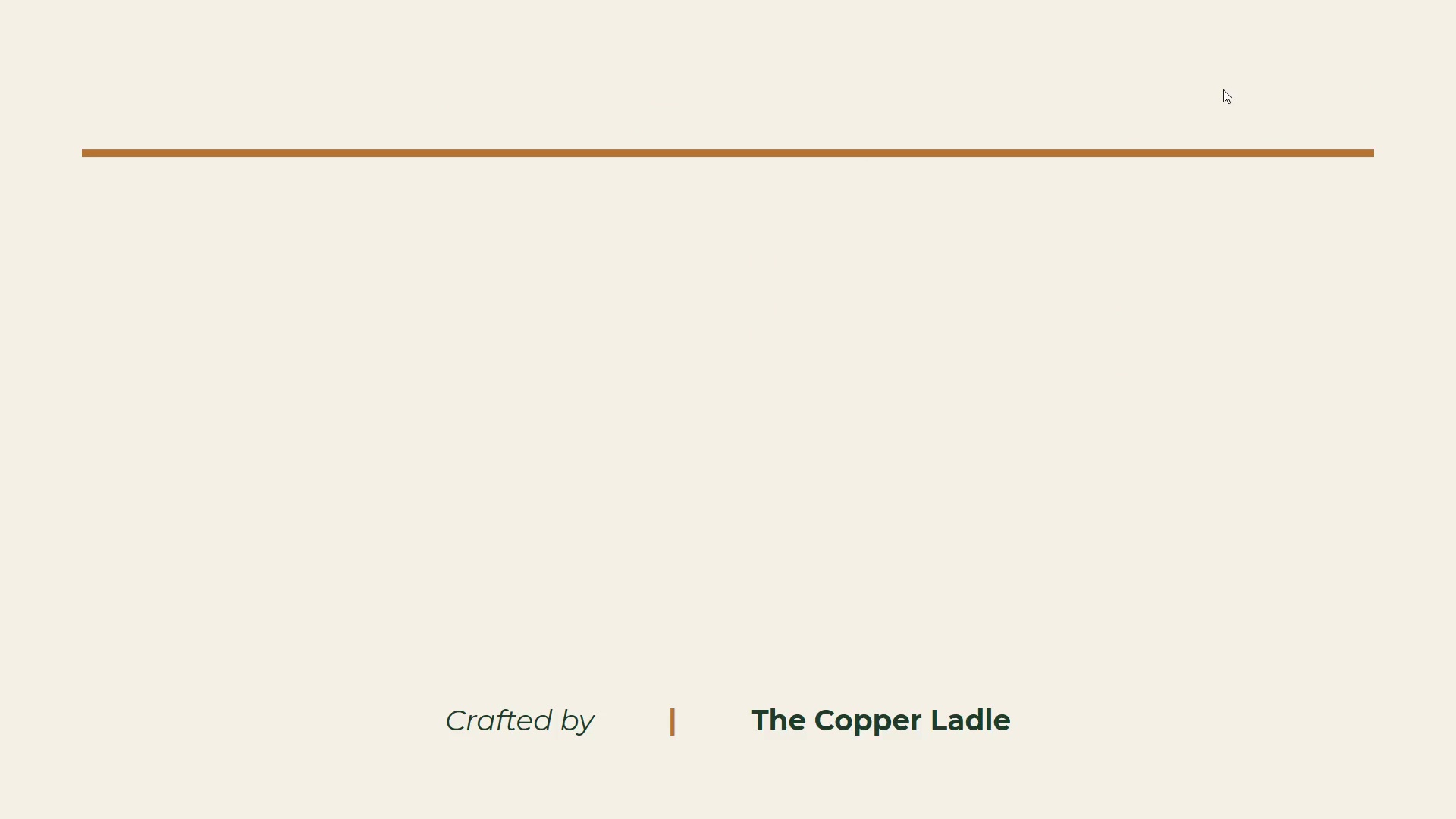 
key(ArrowLeft)
 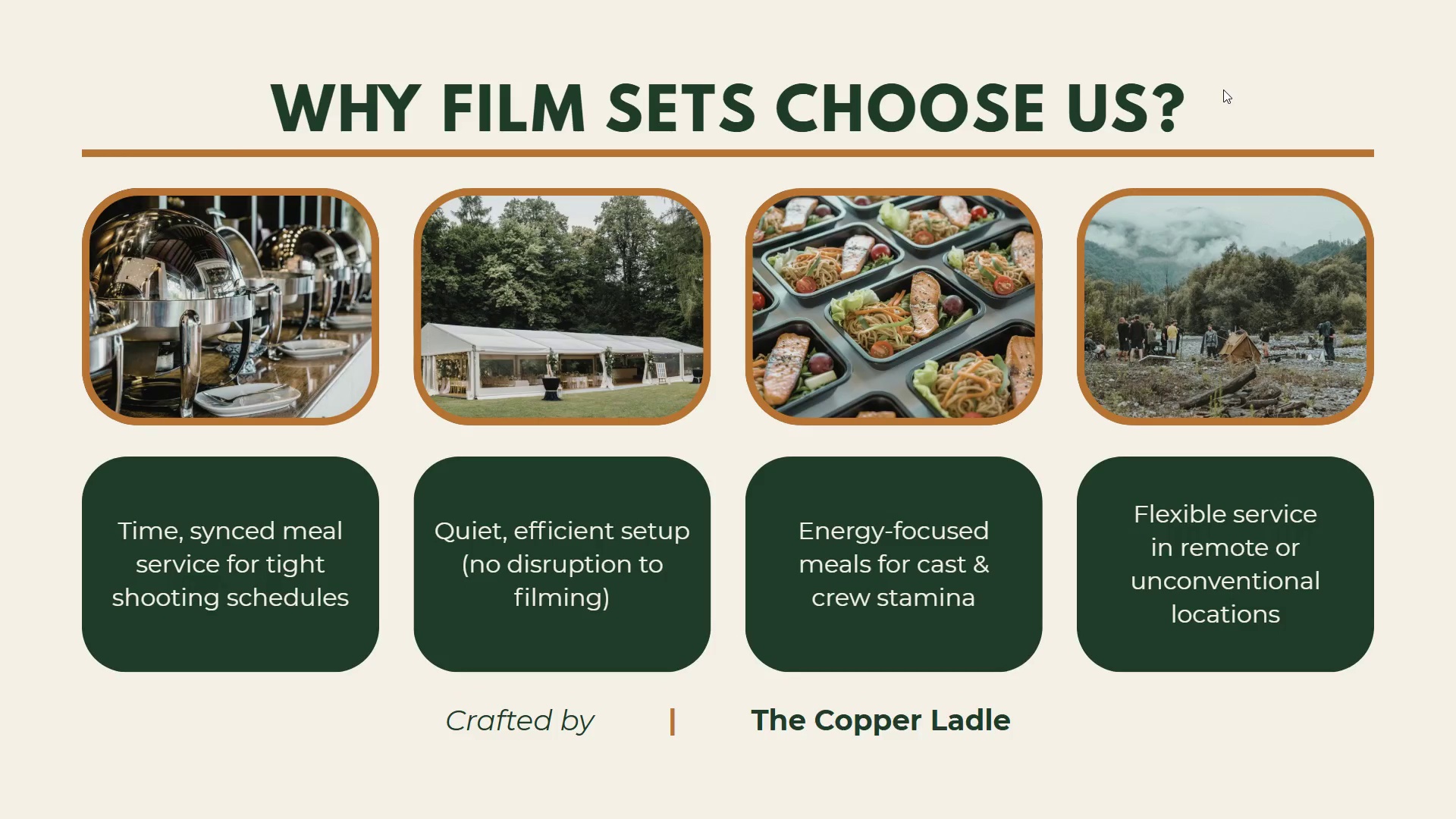 
key(ArrowRight)
 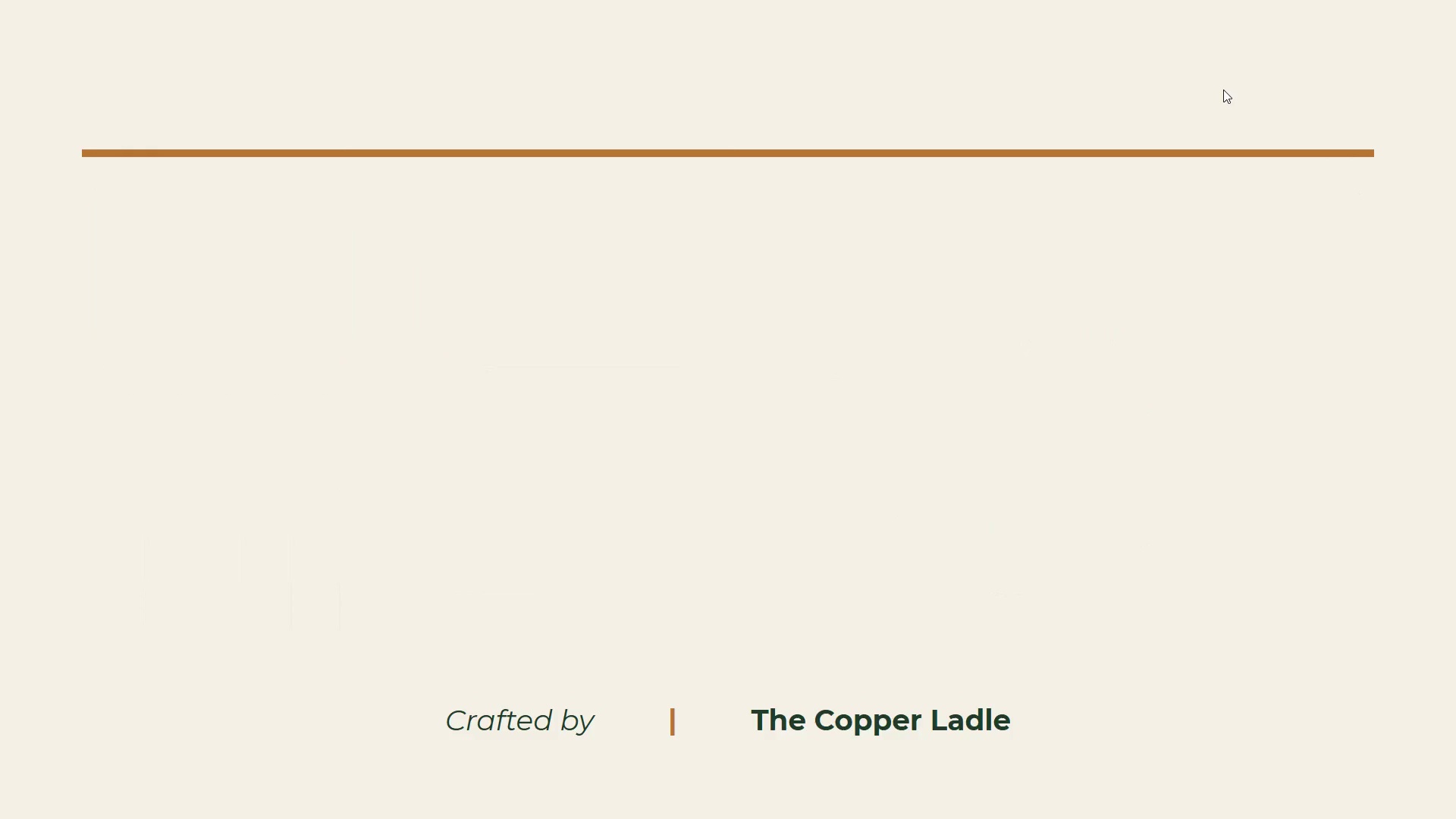 
wait(5.11)
 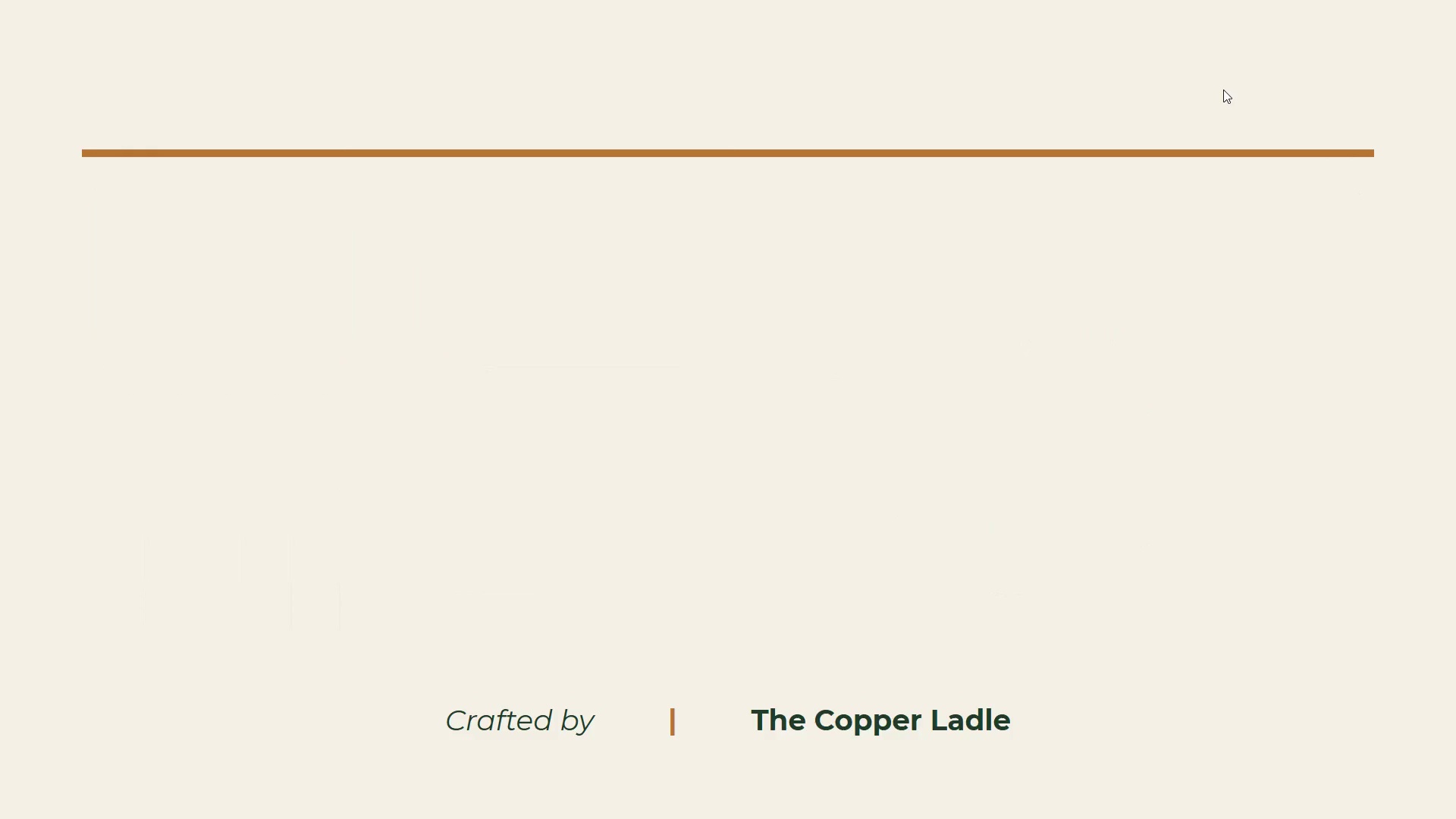 
key(ArrowRight)
 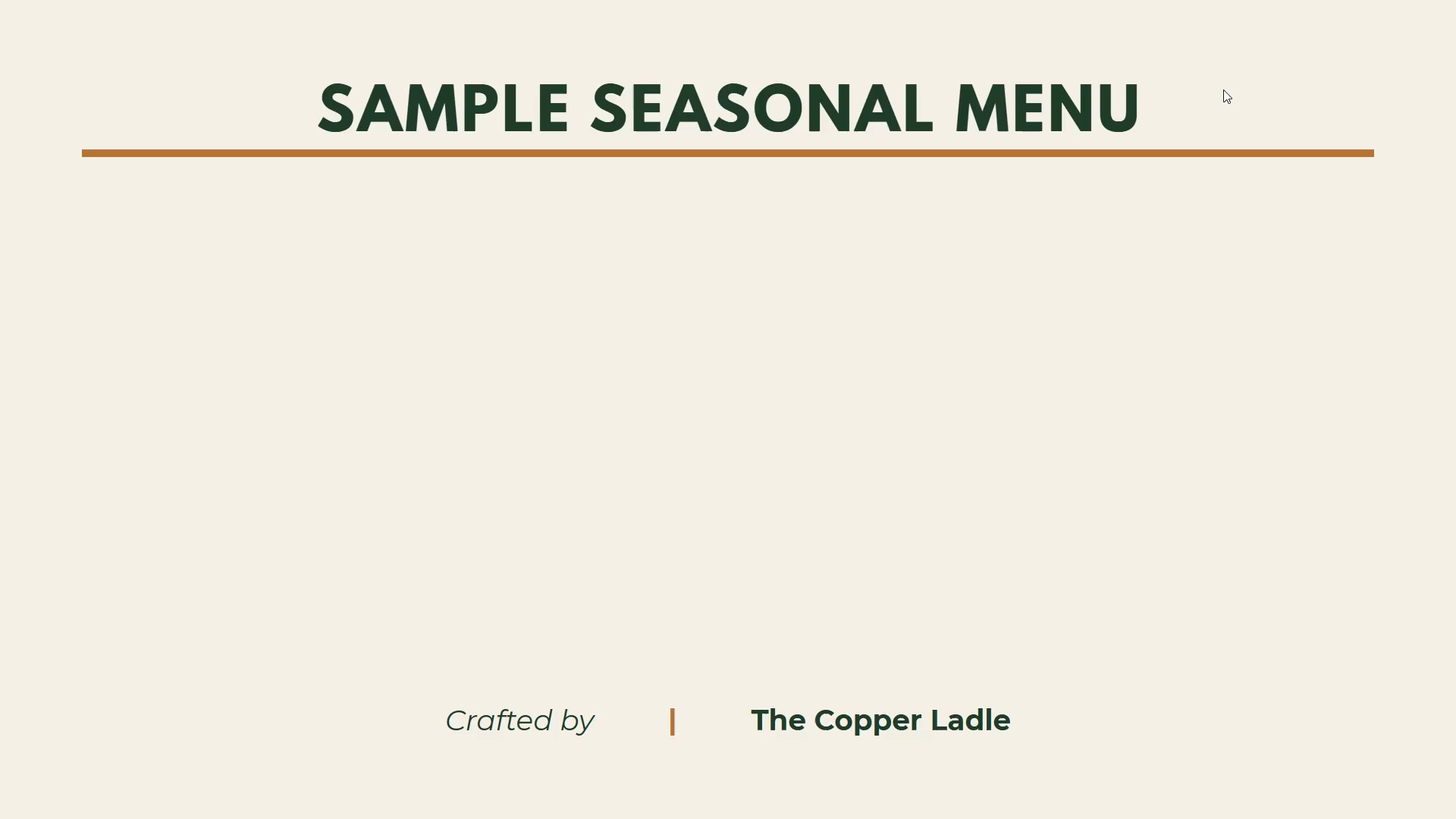 
key(ArrowRight)
 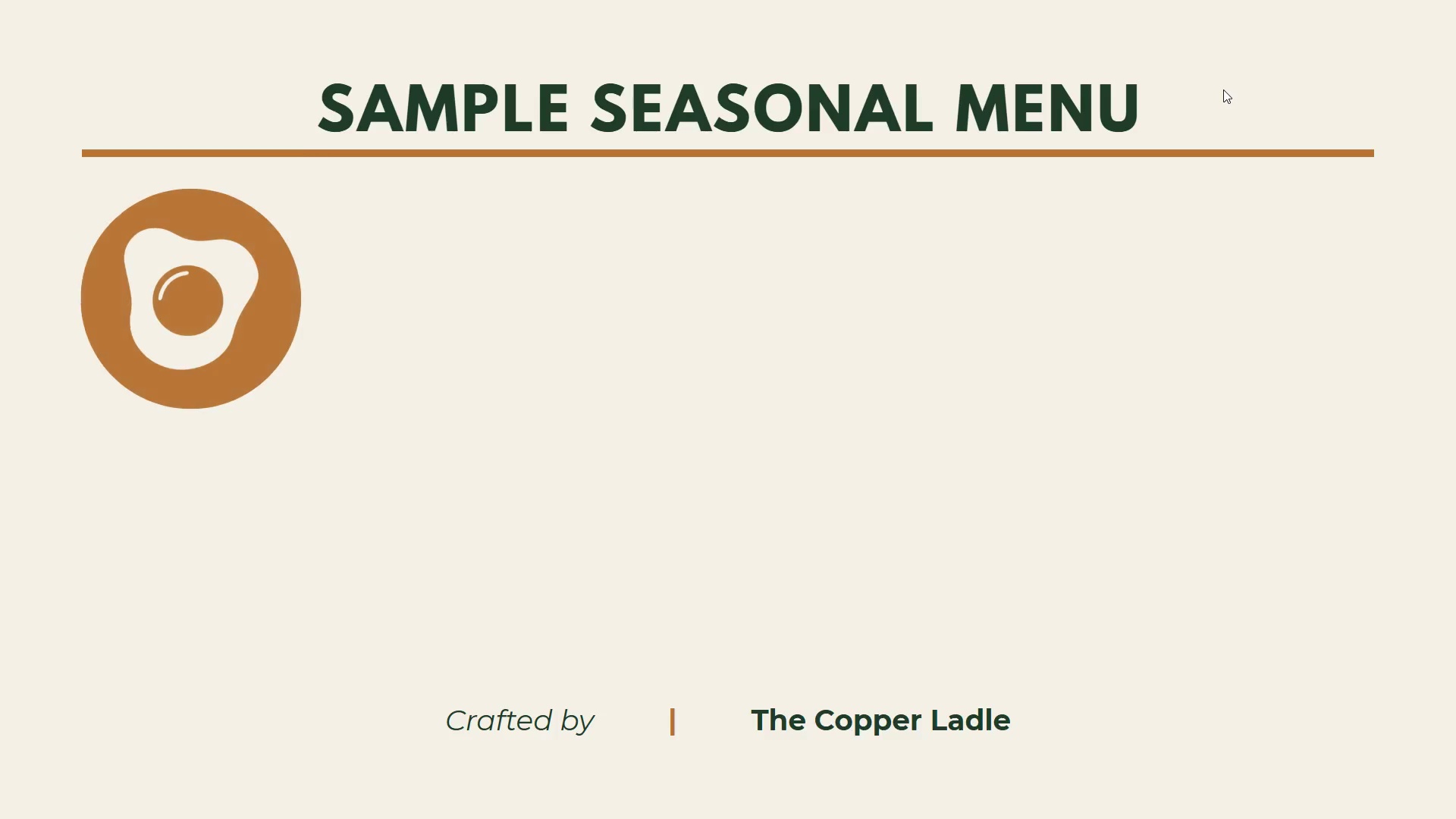 
key(ArrowRight)
 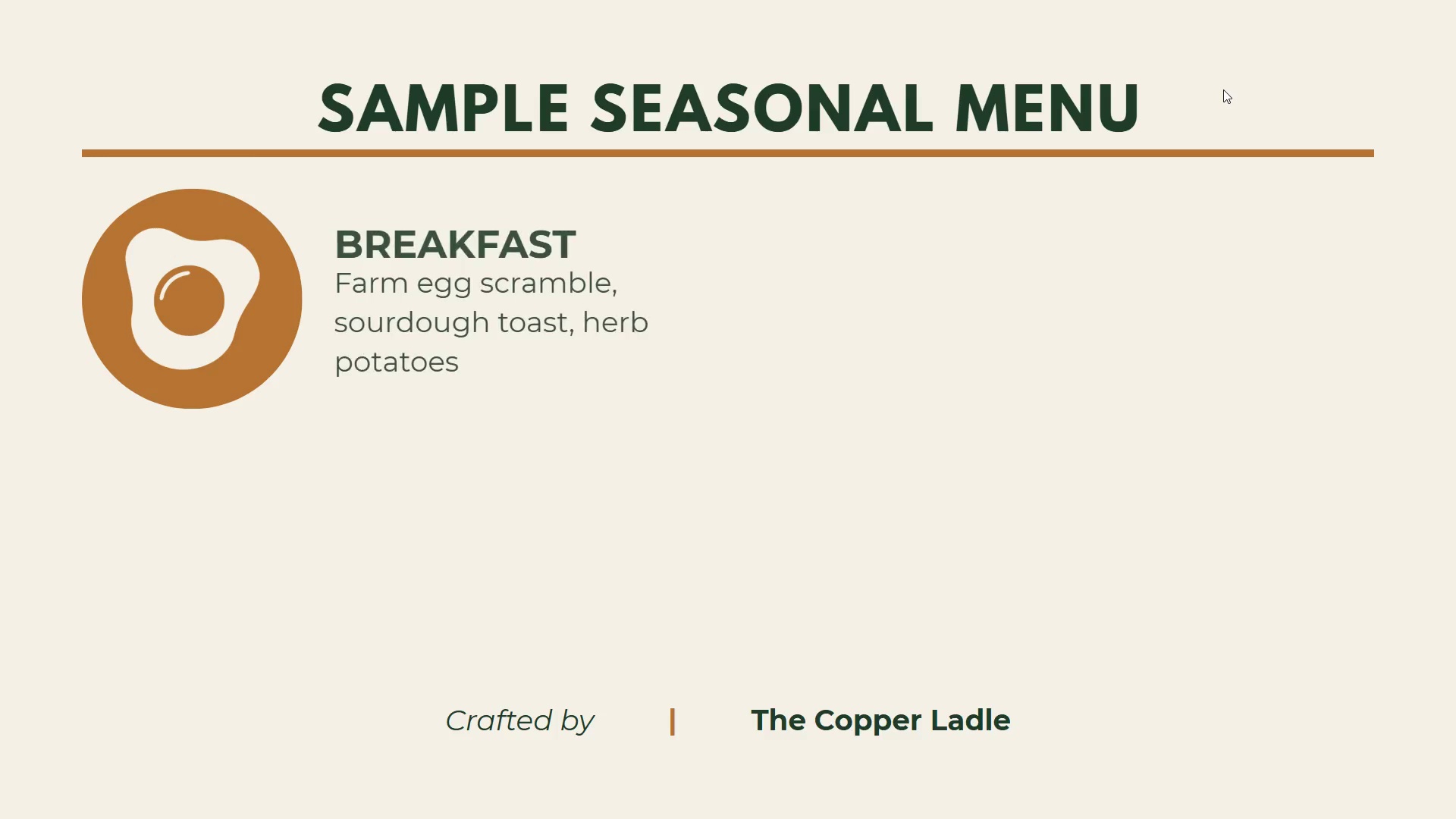 
key(ArrowRight)
 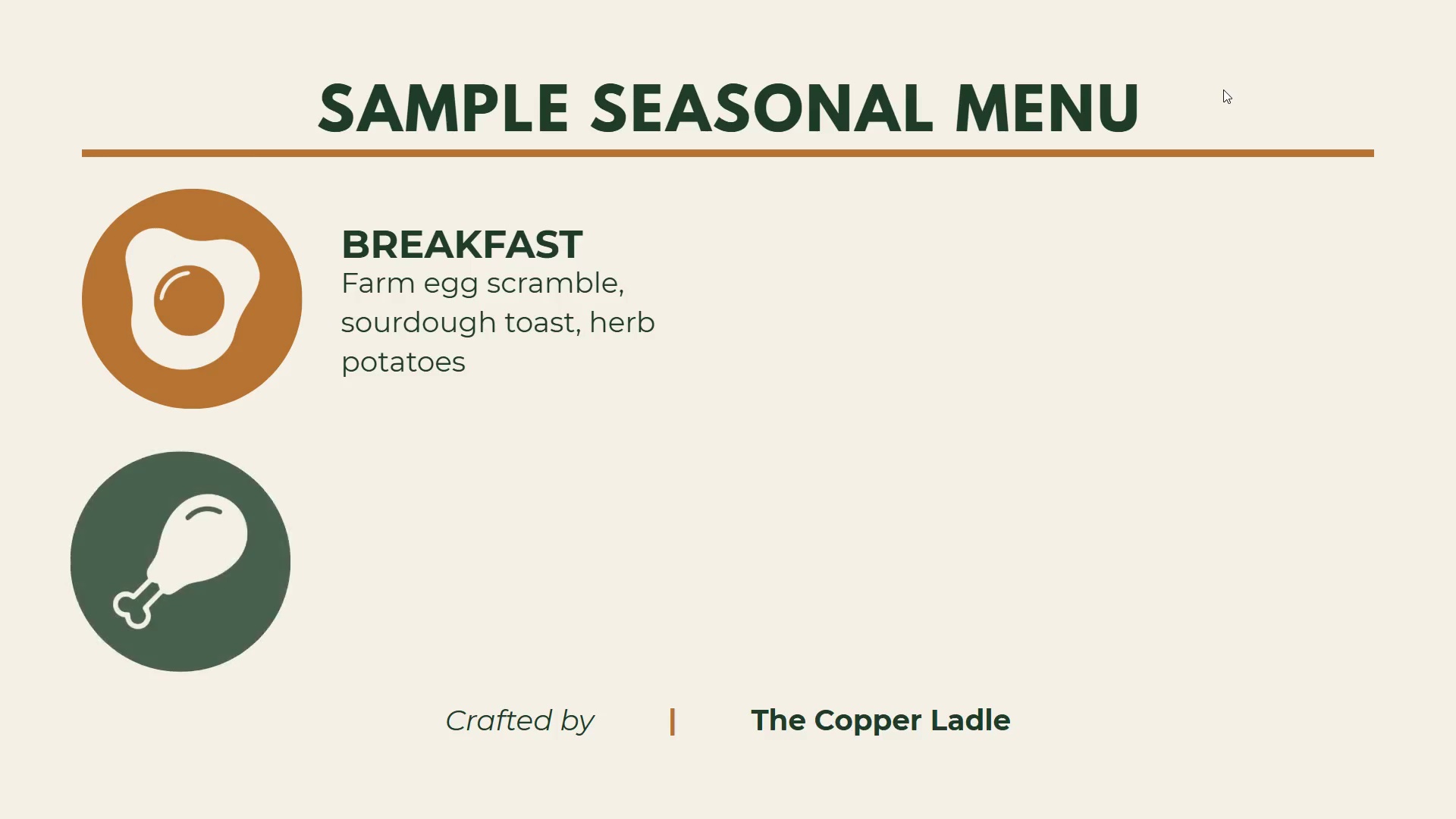 
key(ArrowRight)
 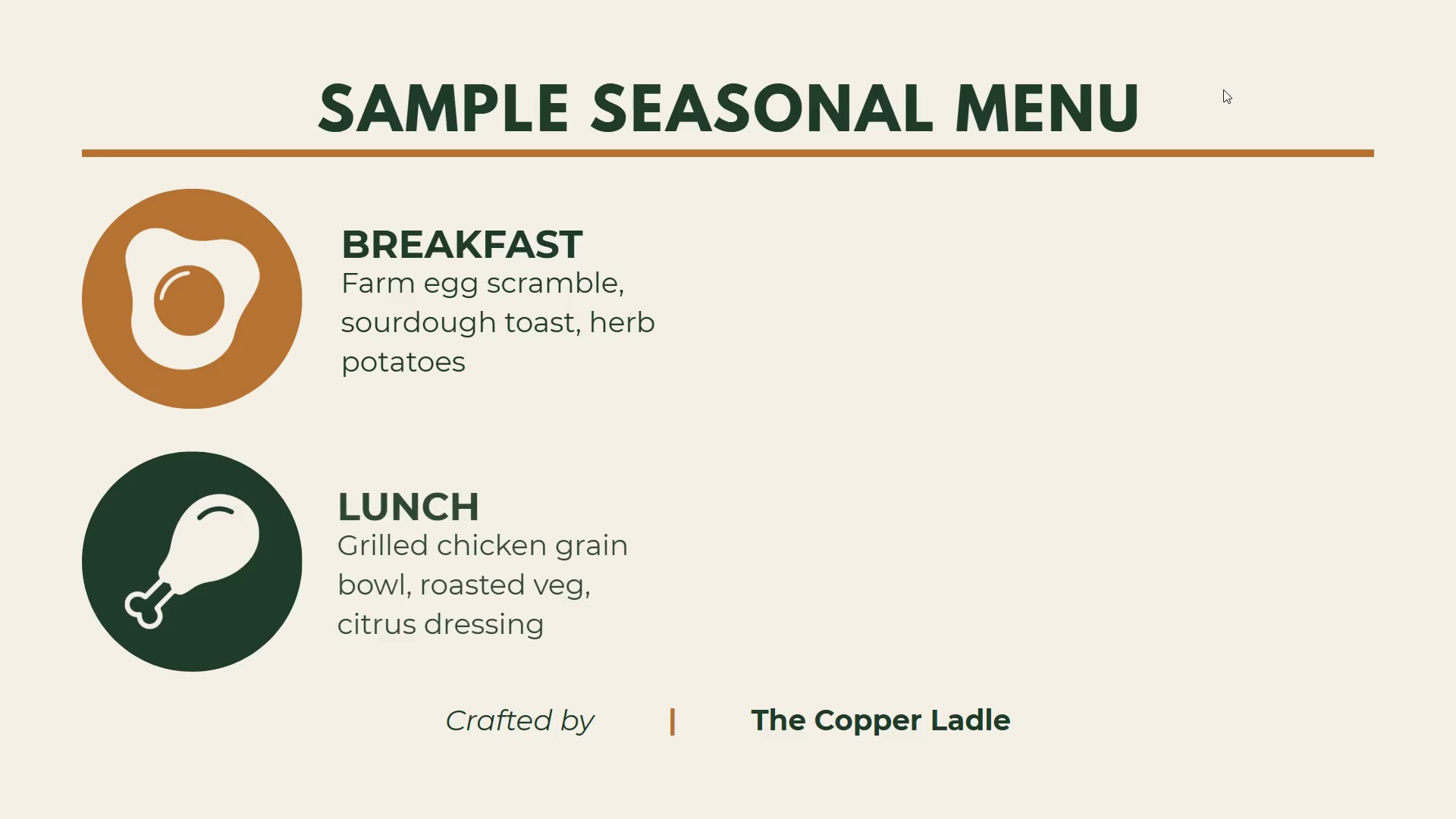 
key(ArrowRight)
 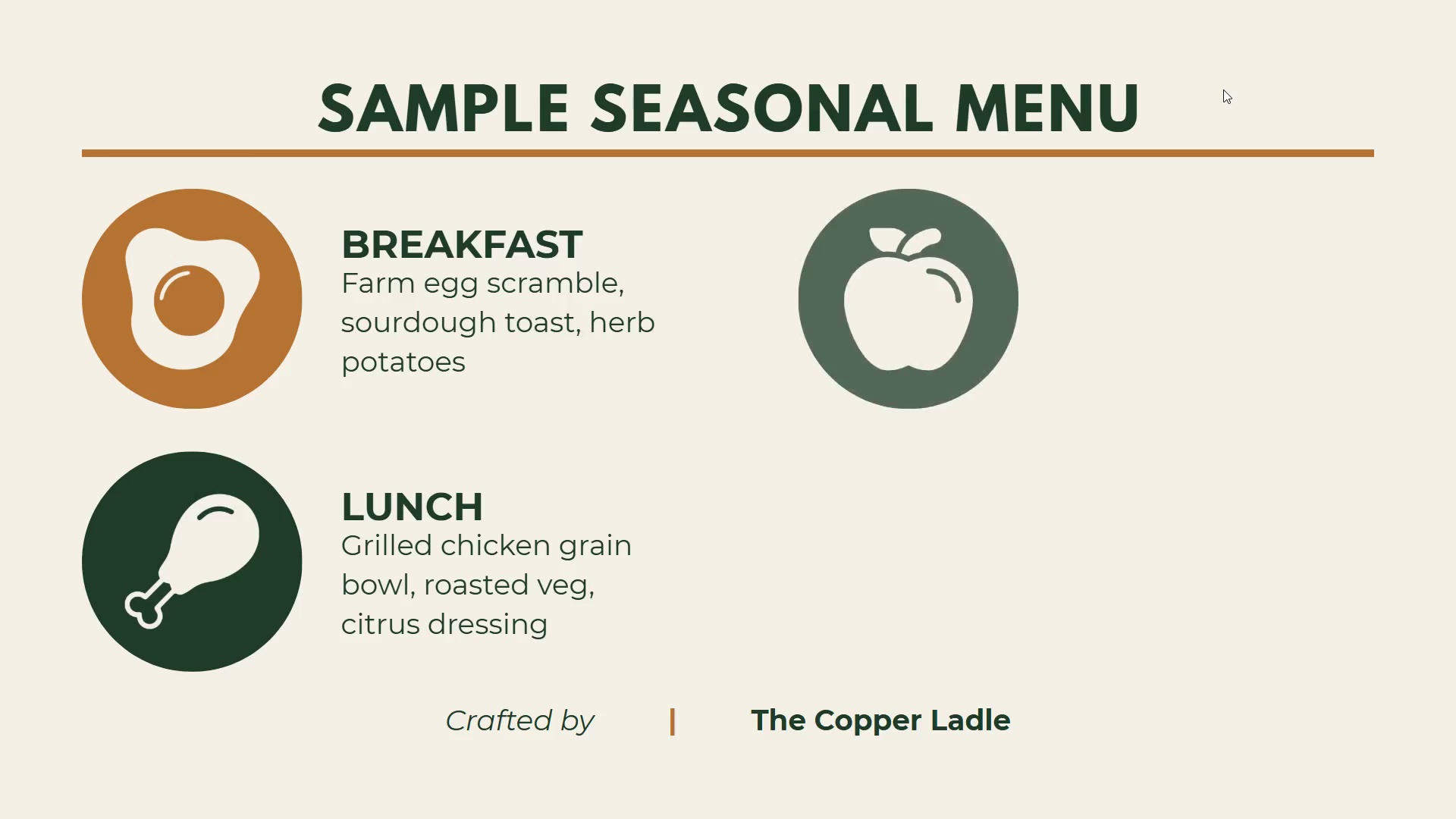 
key(ArrowRight)
 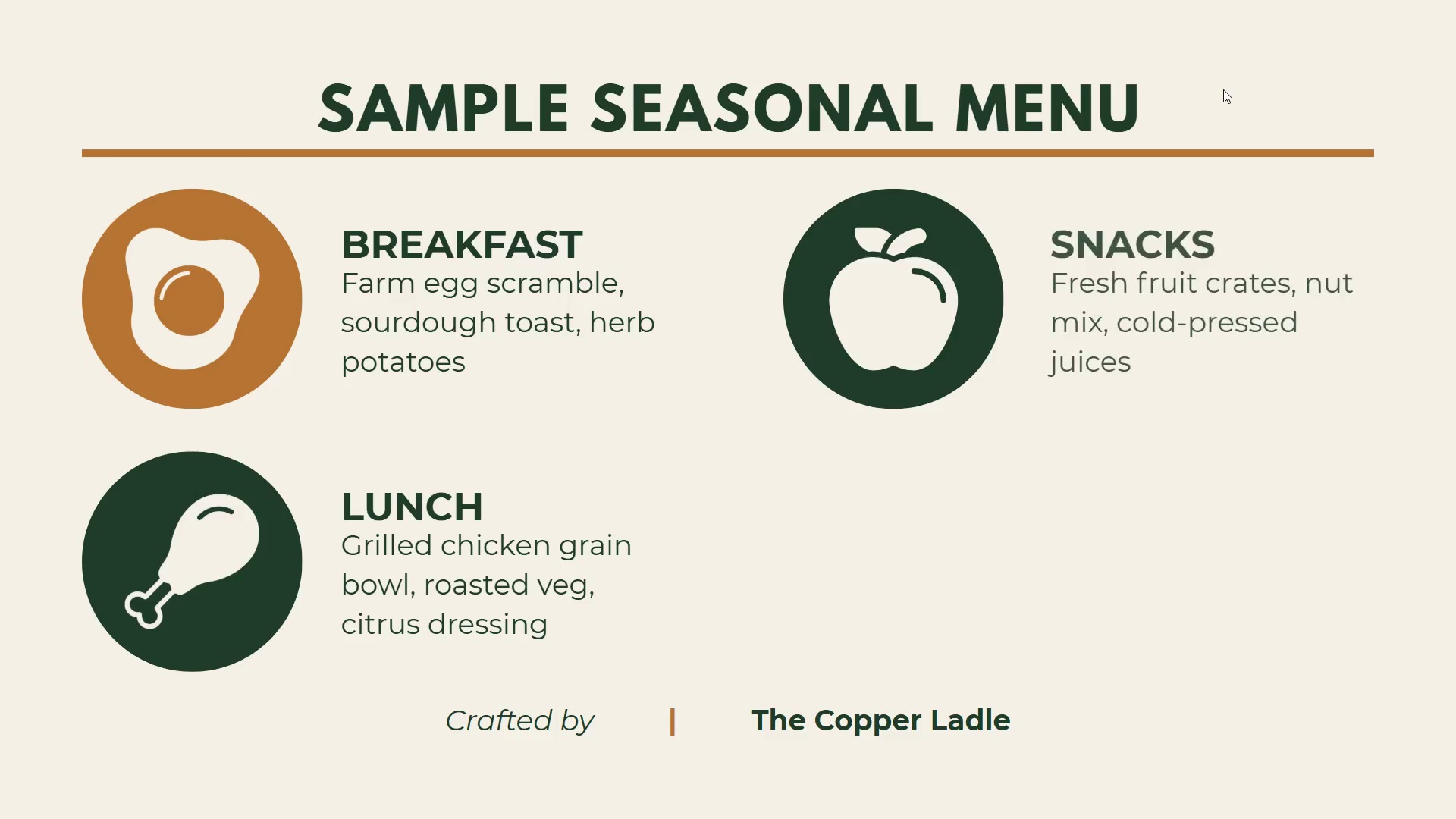 
key(ArrowRight)
 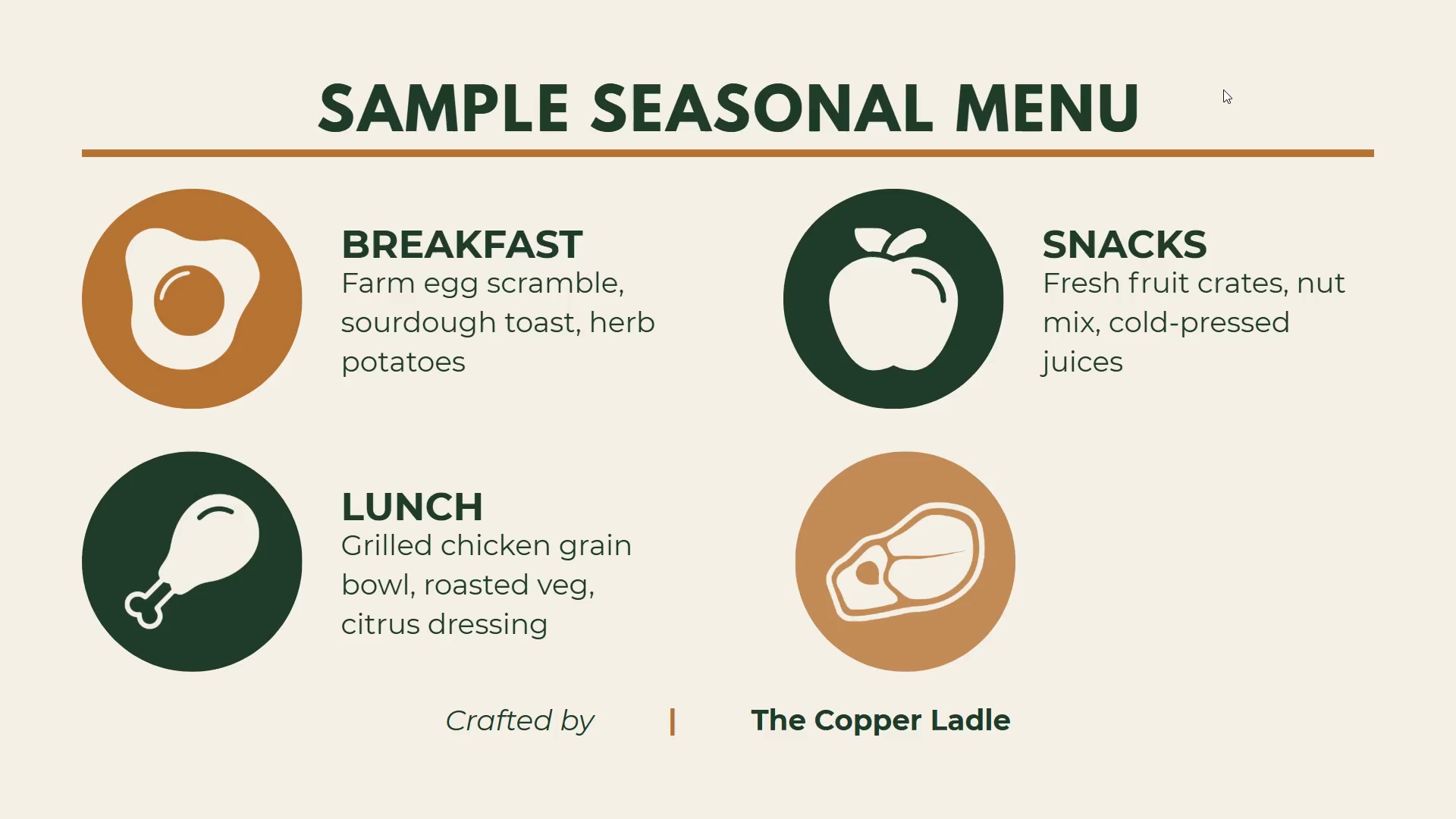 
key(ArrowRight)
 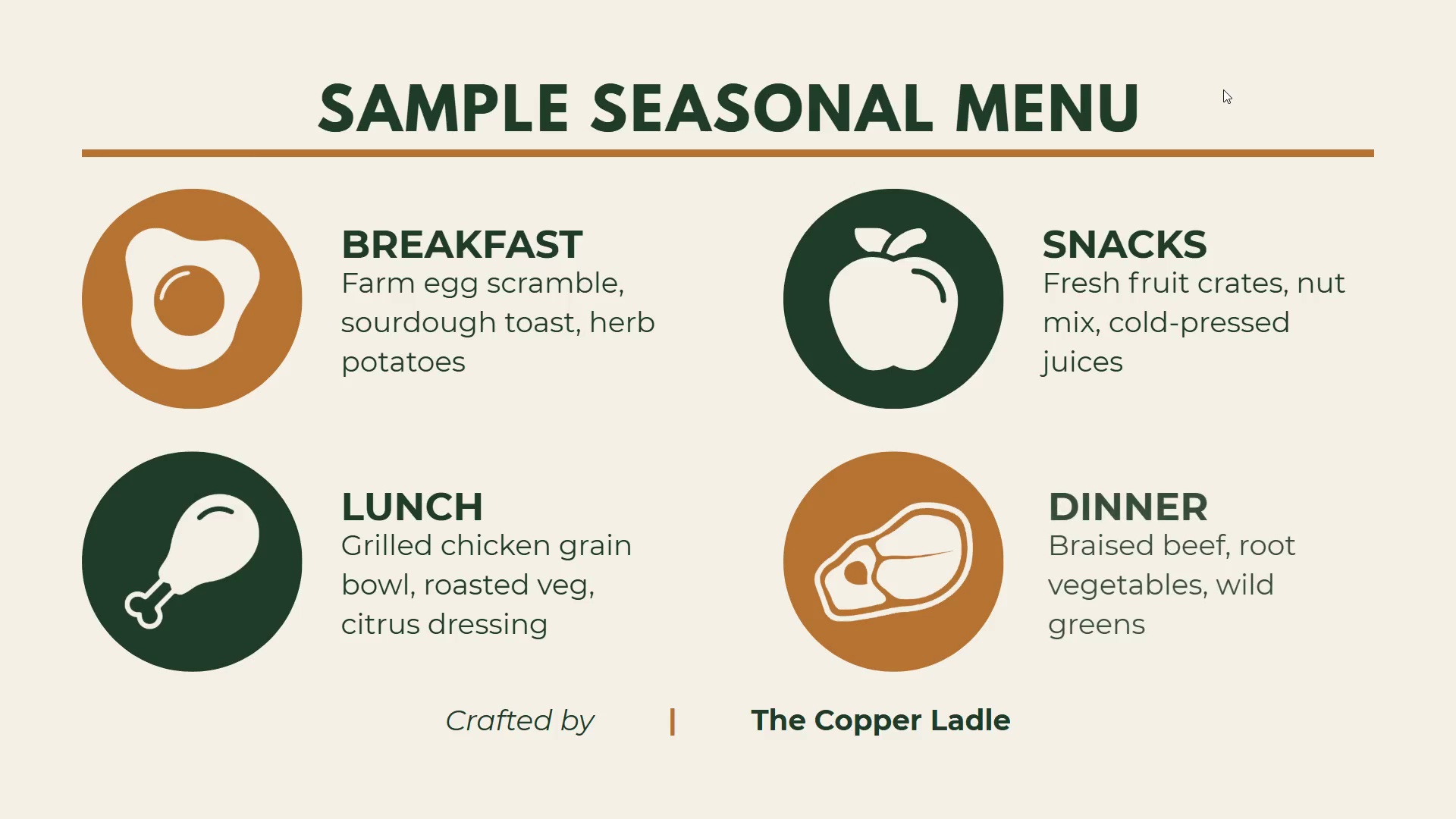 
key(ArrowRight)
 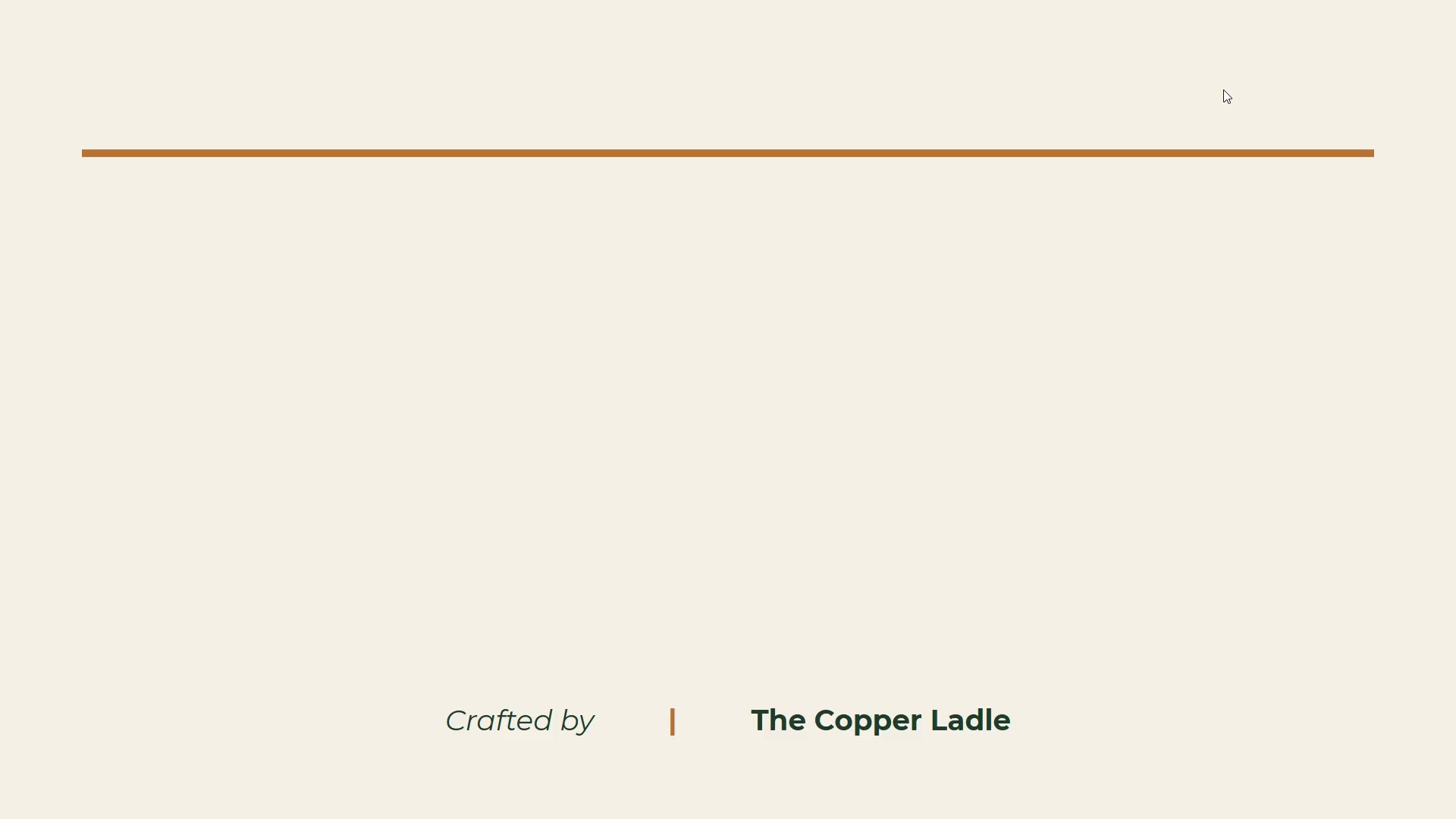 
key(ArrowRight)
 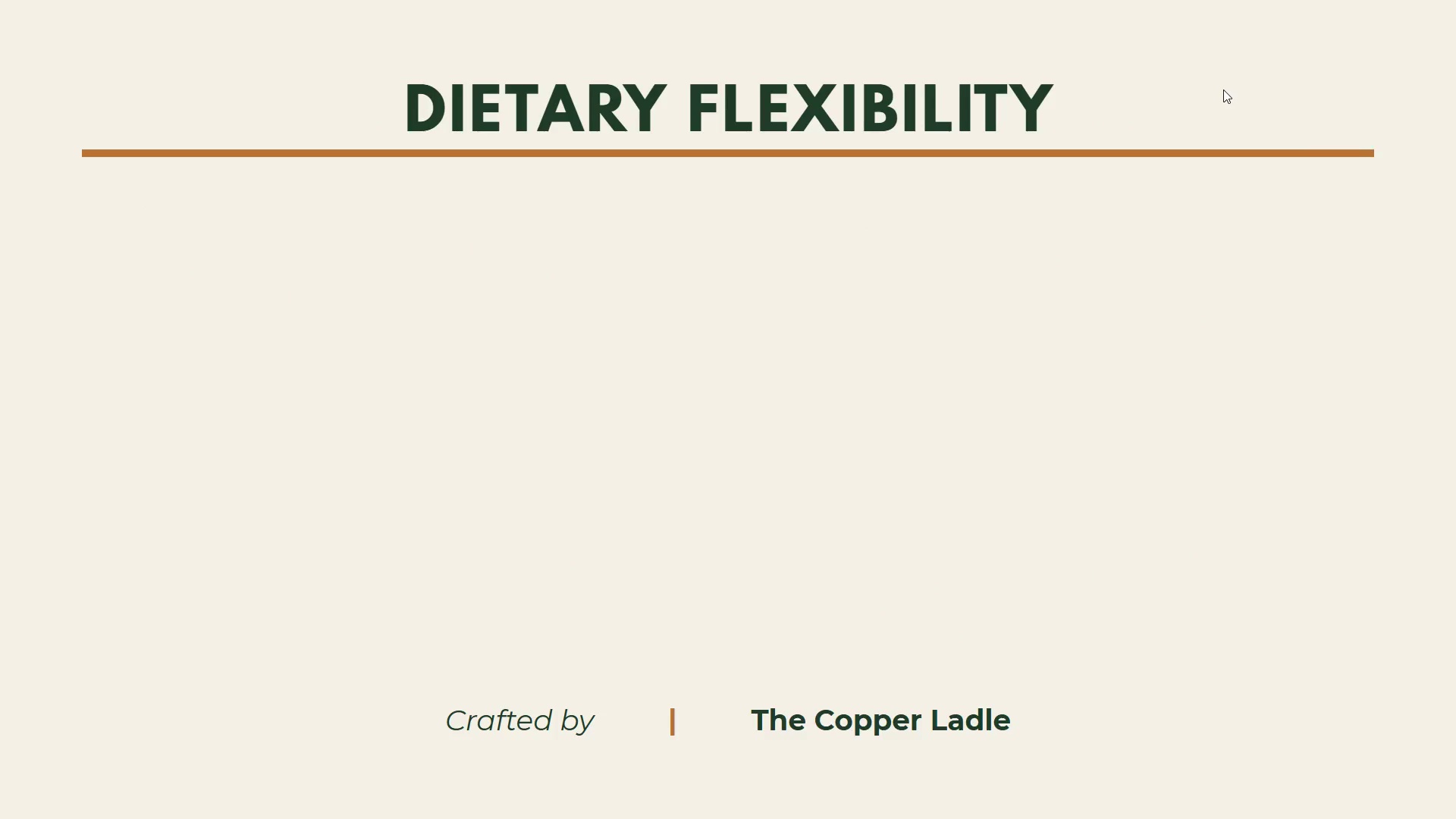 
key(ArrowRight)
 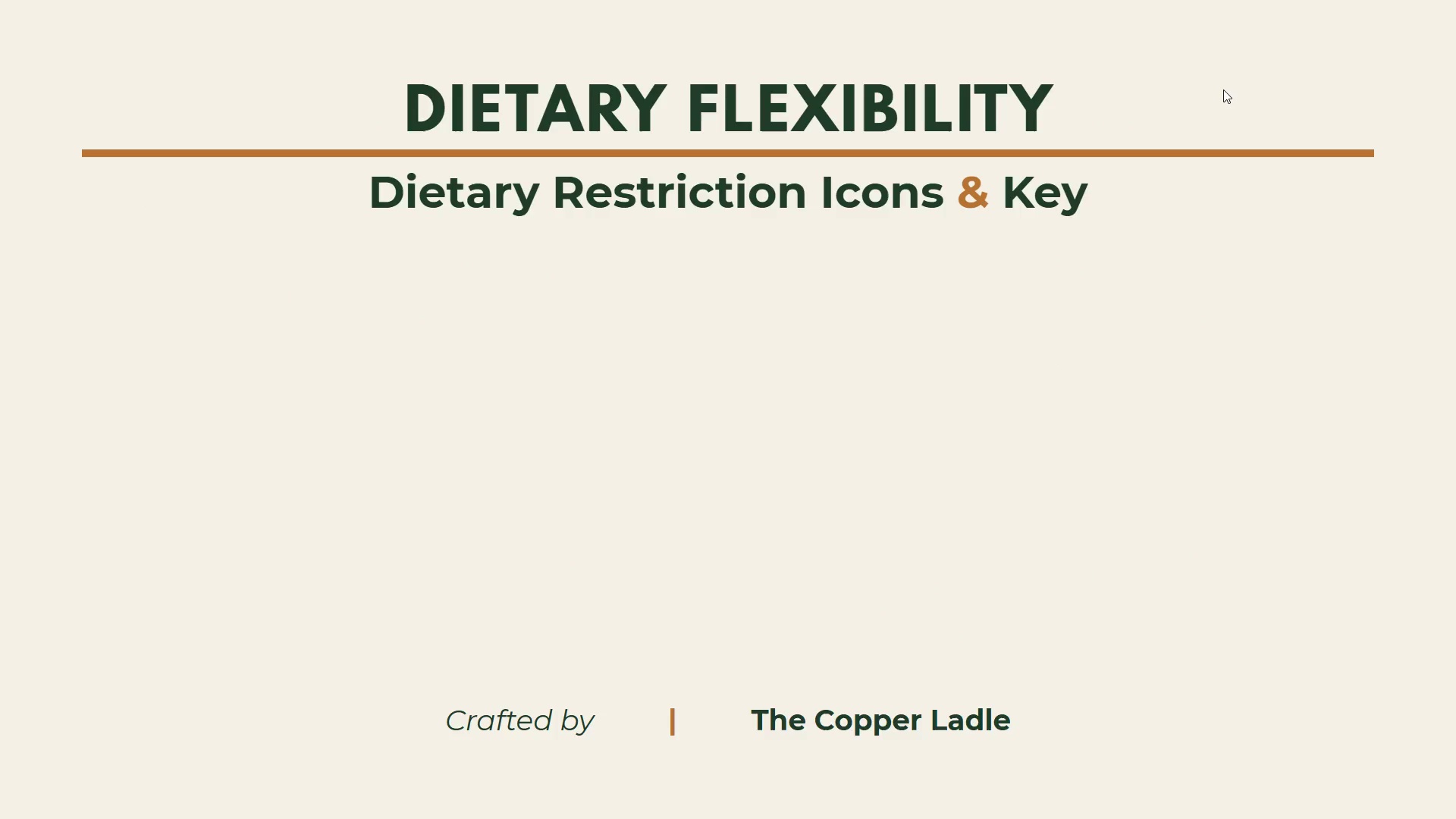 
key(ArrowRight)
 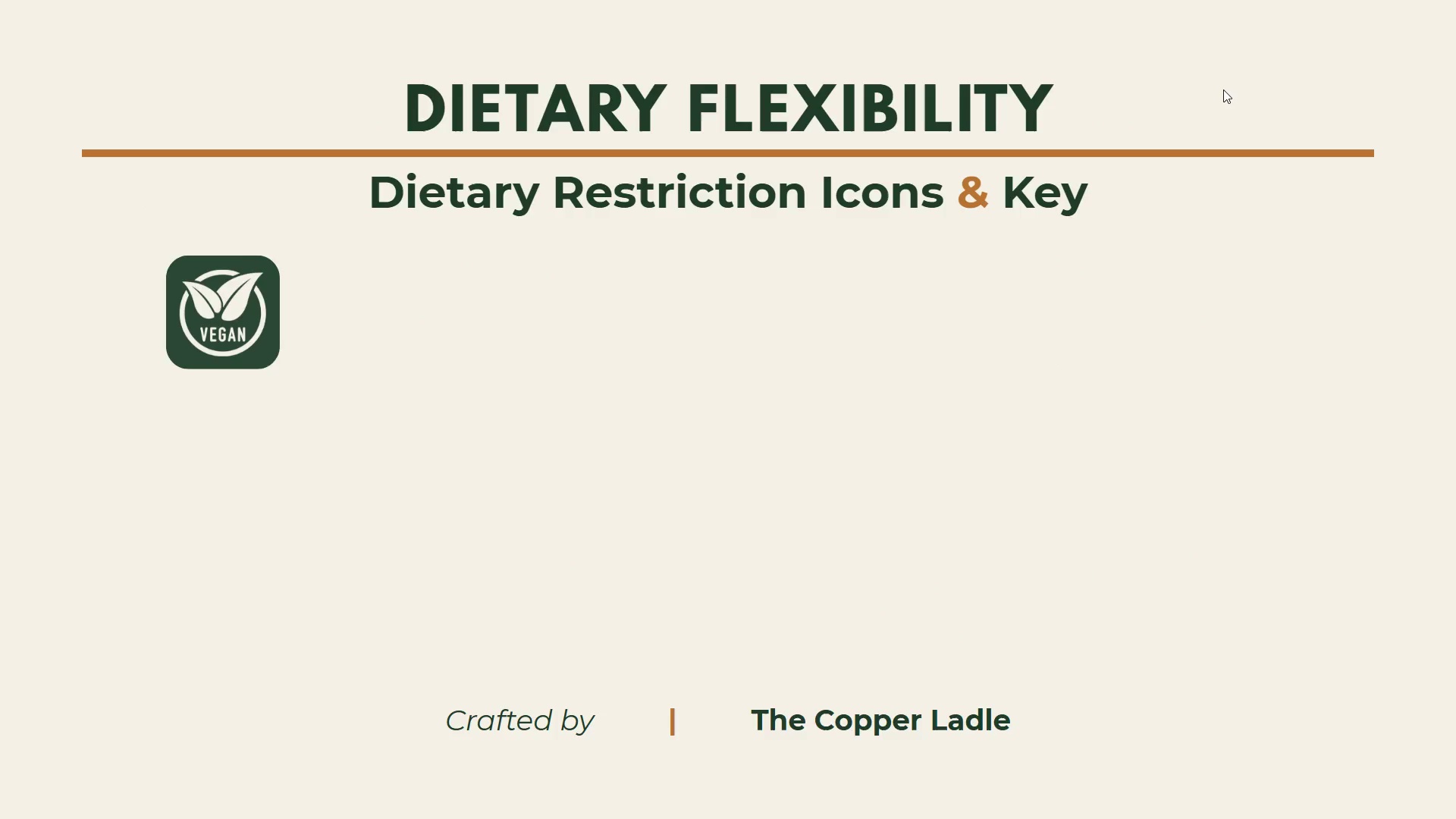 
key(ArrowRight)
 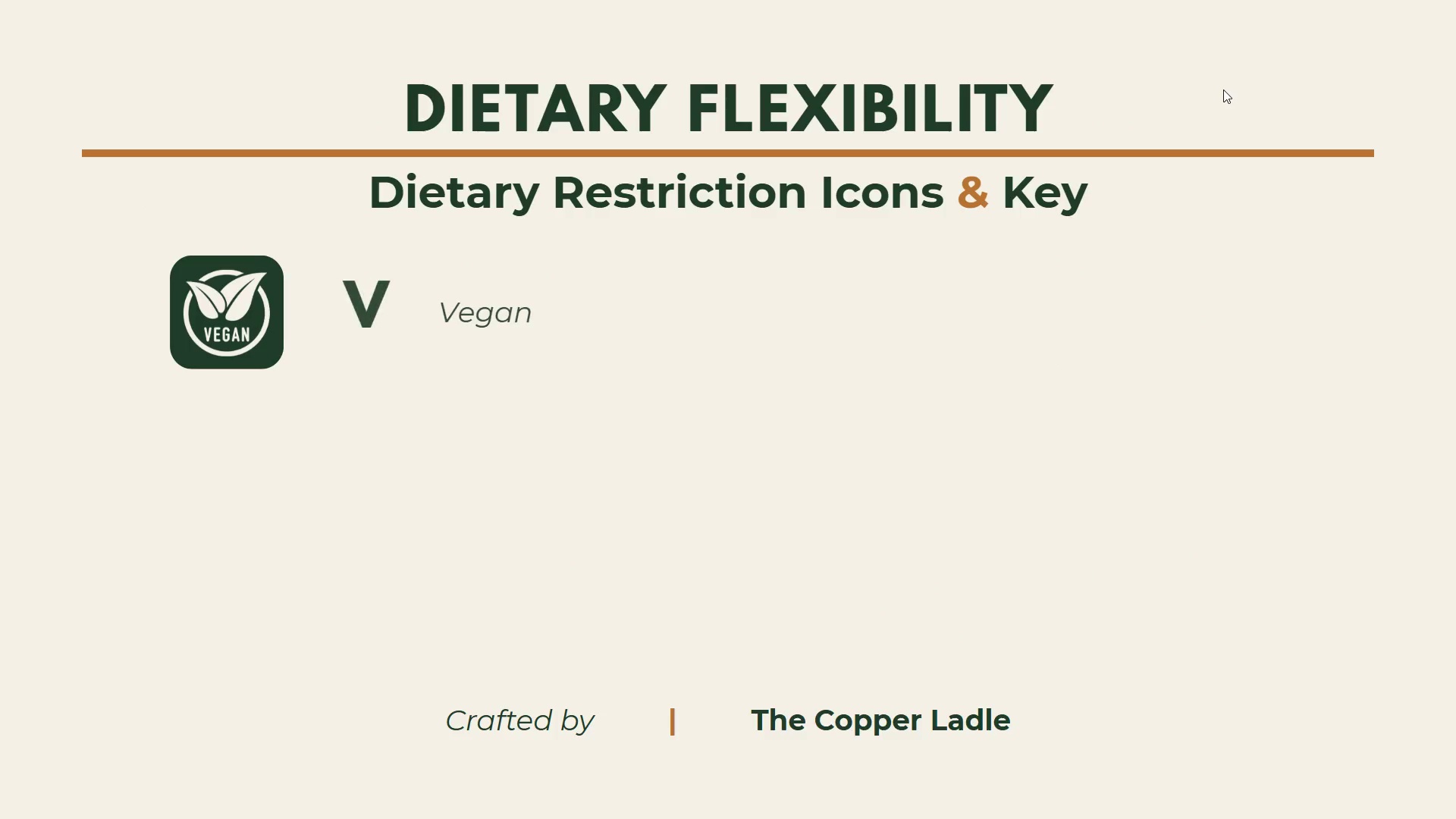 
key(ArrowRight)
 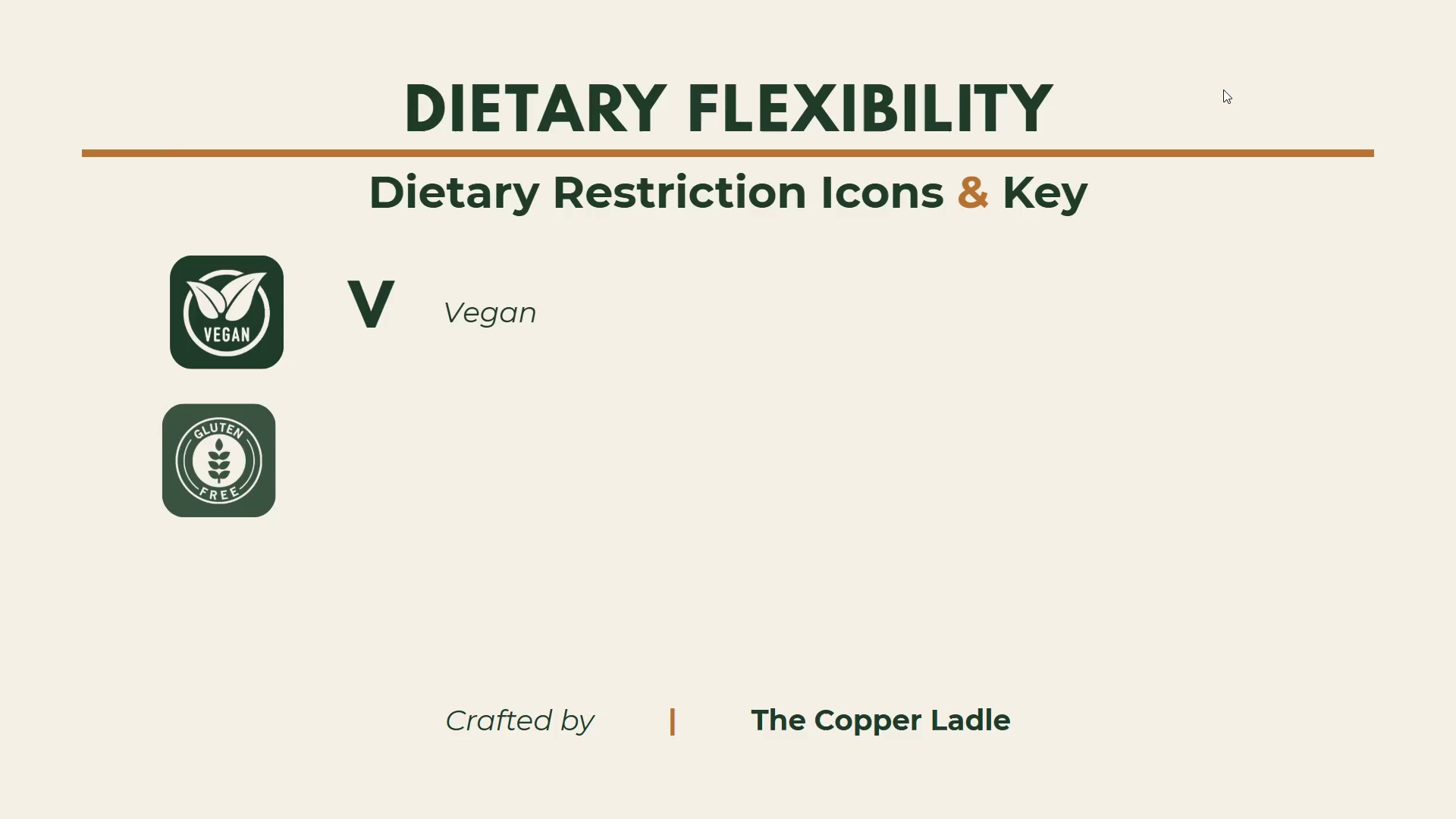 
key(ArrowRight)
 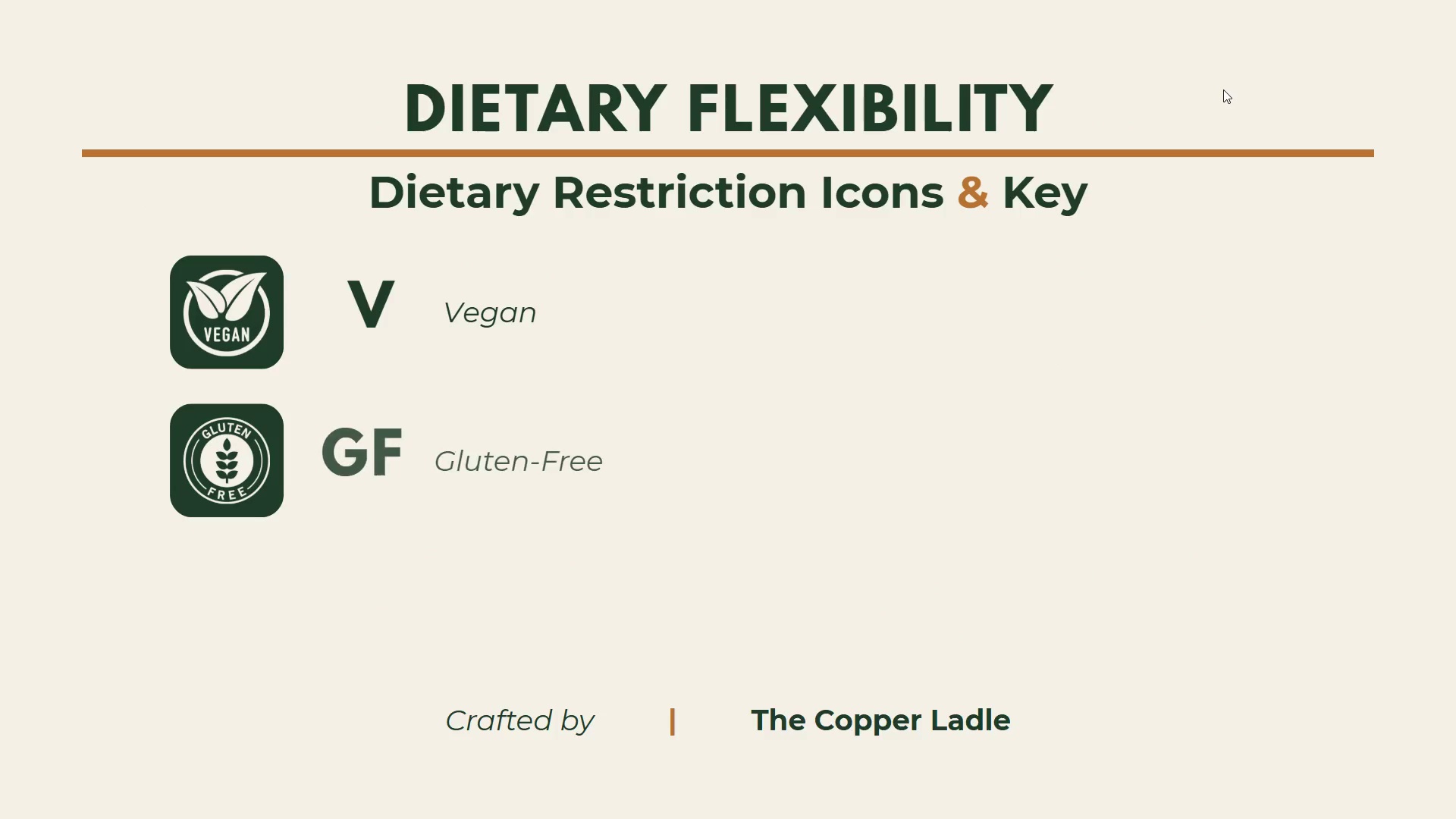 
key(ArrowRight)
 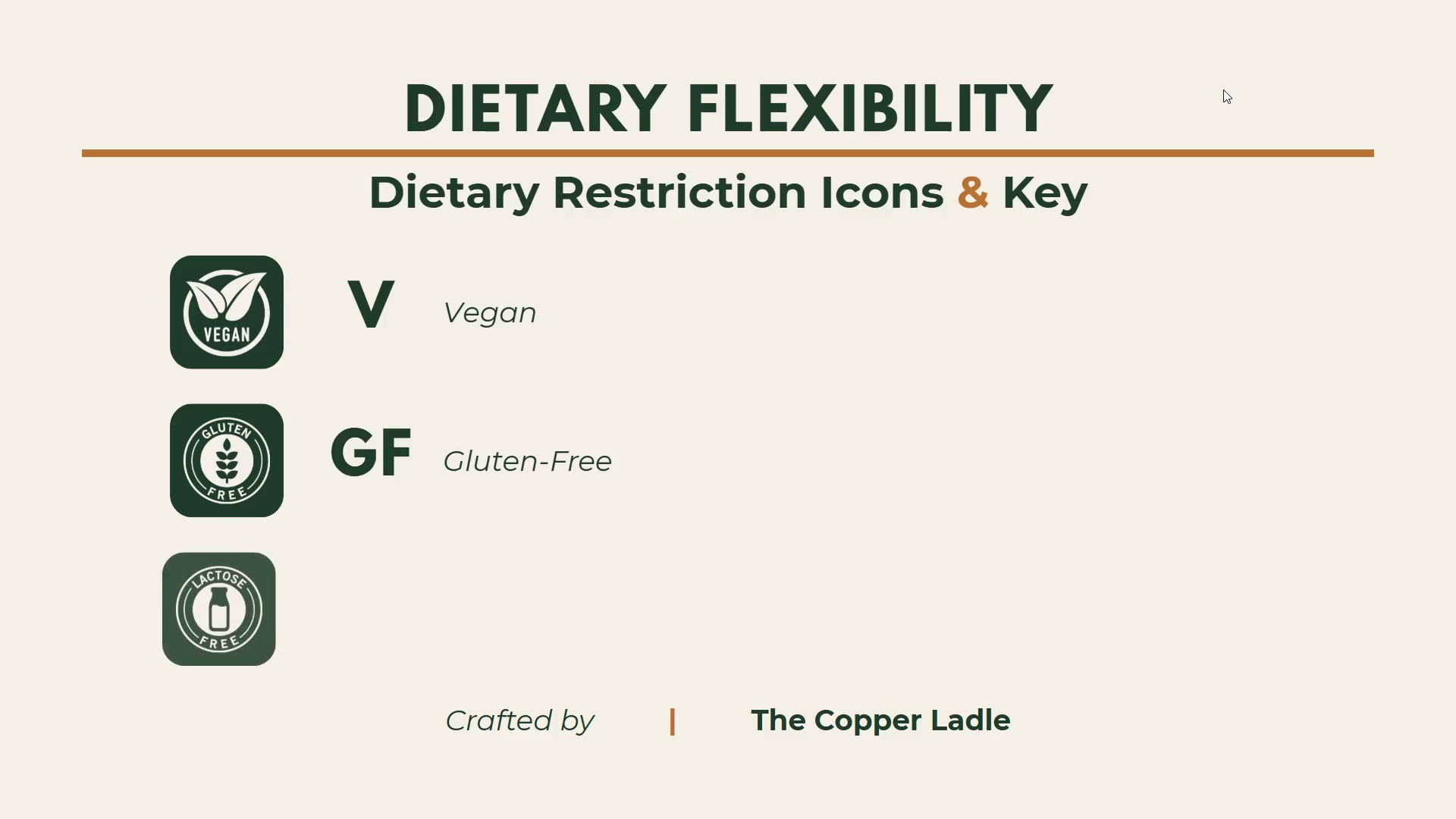 
key(ArrowRight)
 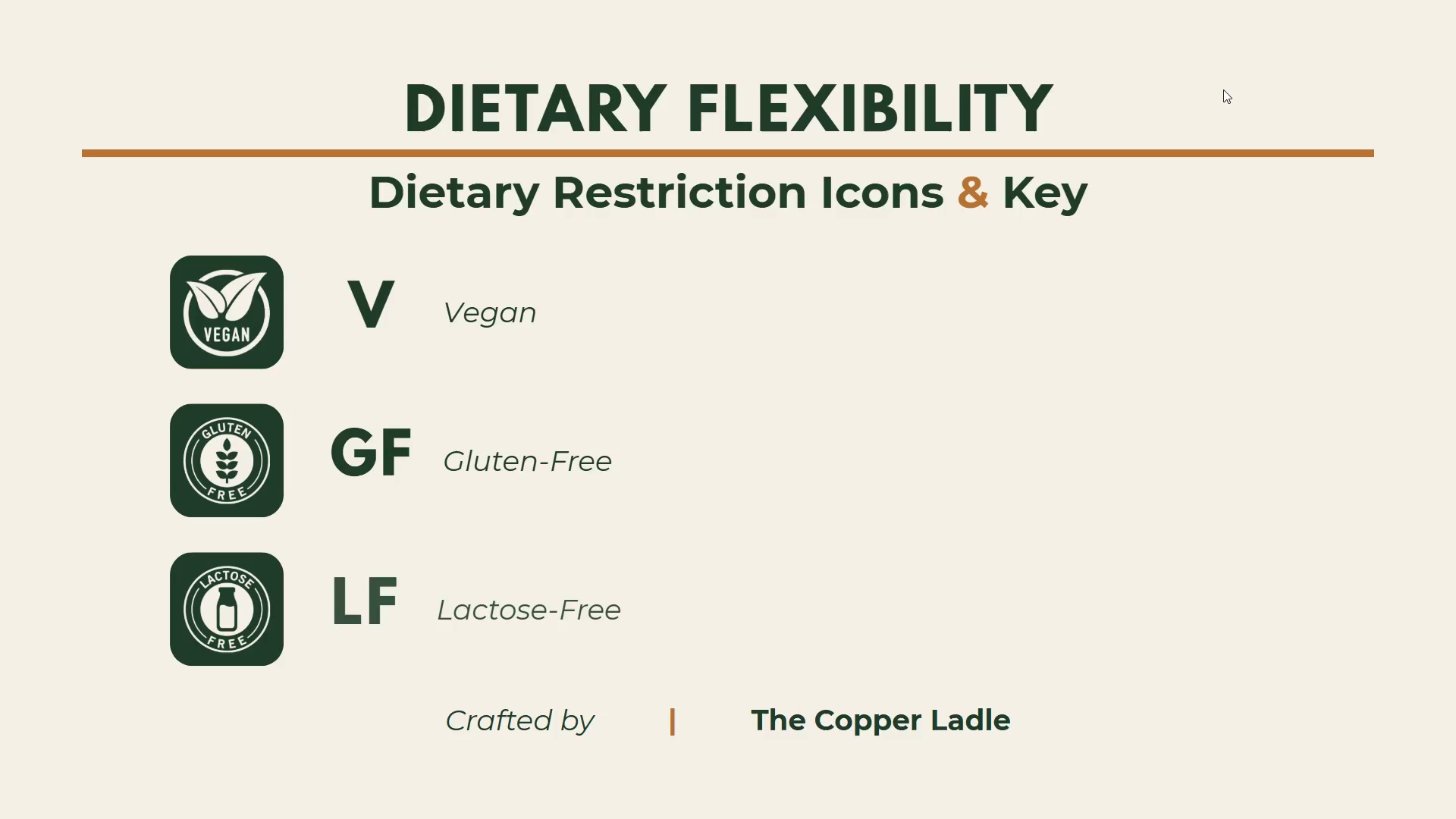 
key(ArrowRight)
 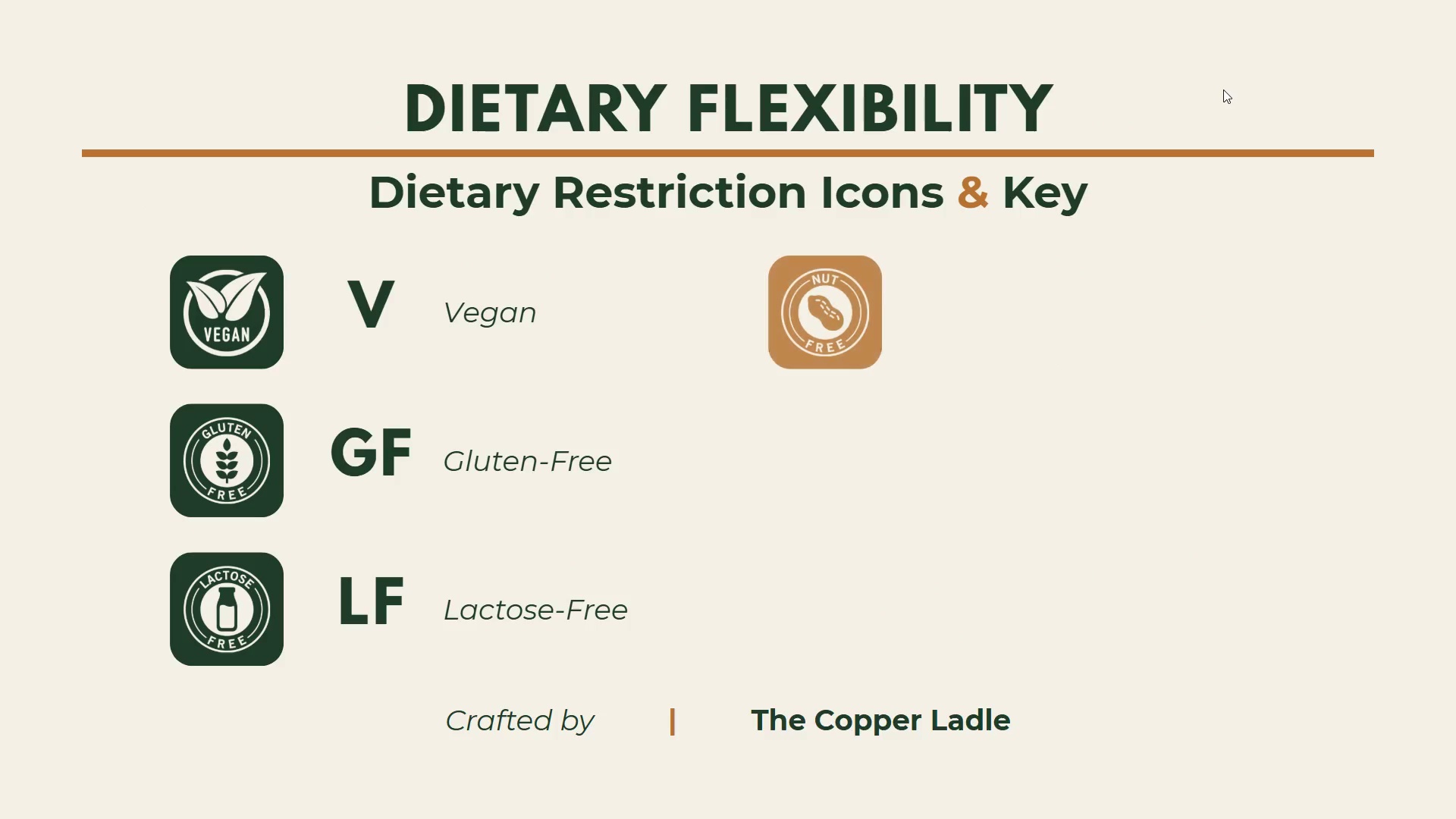 
key(ArrowRight)
 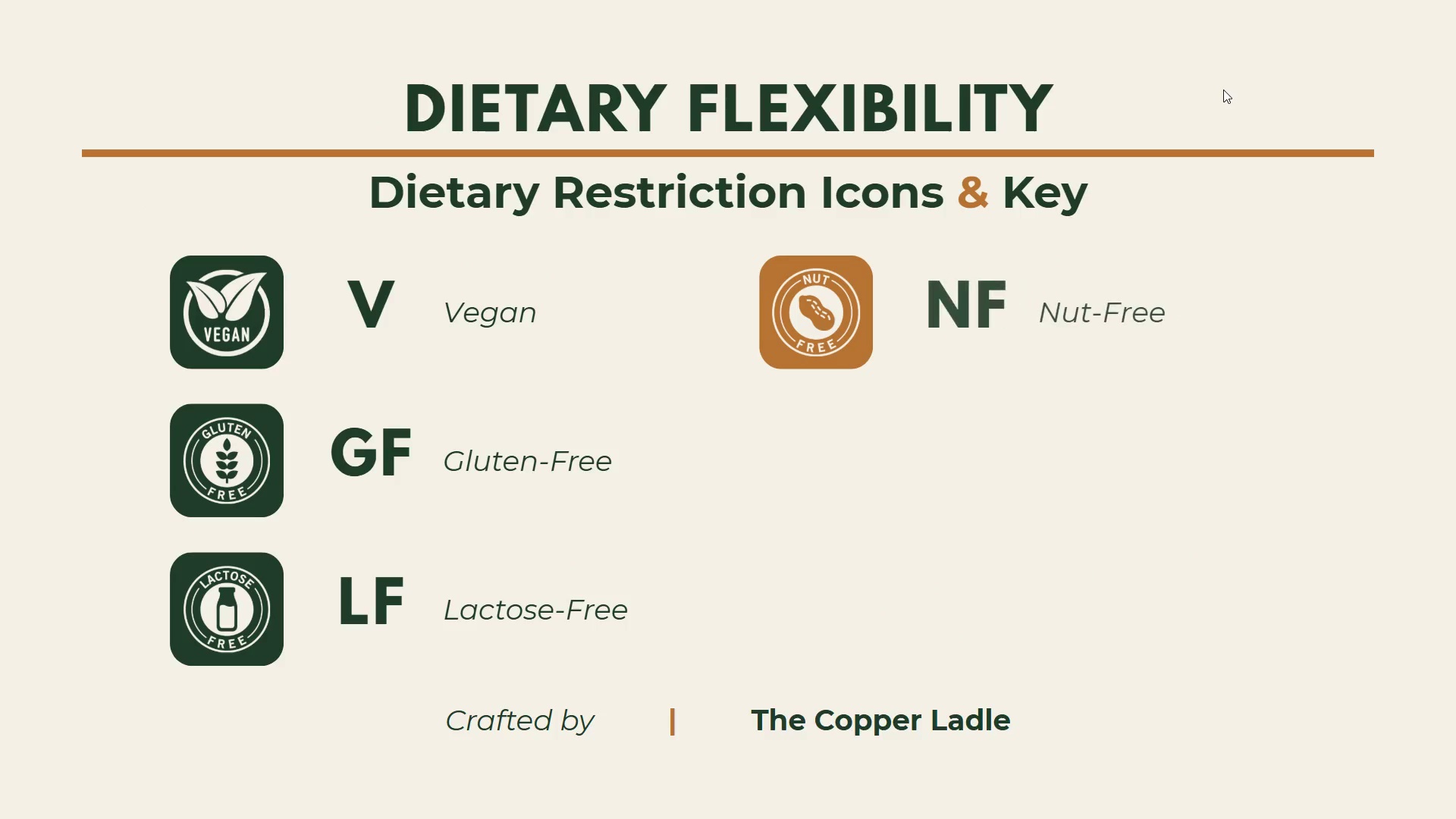 
key(ArrowRight)
 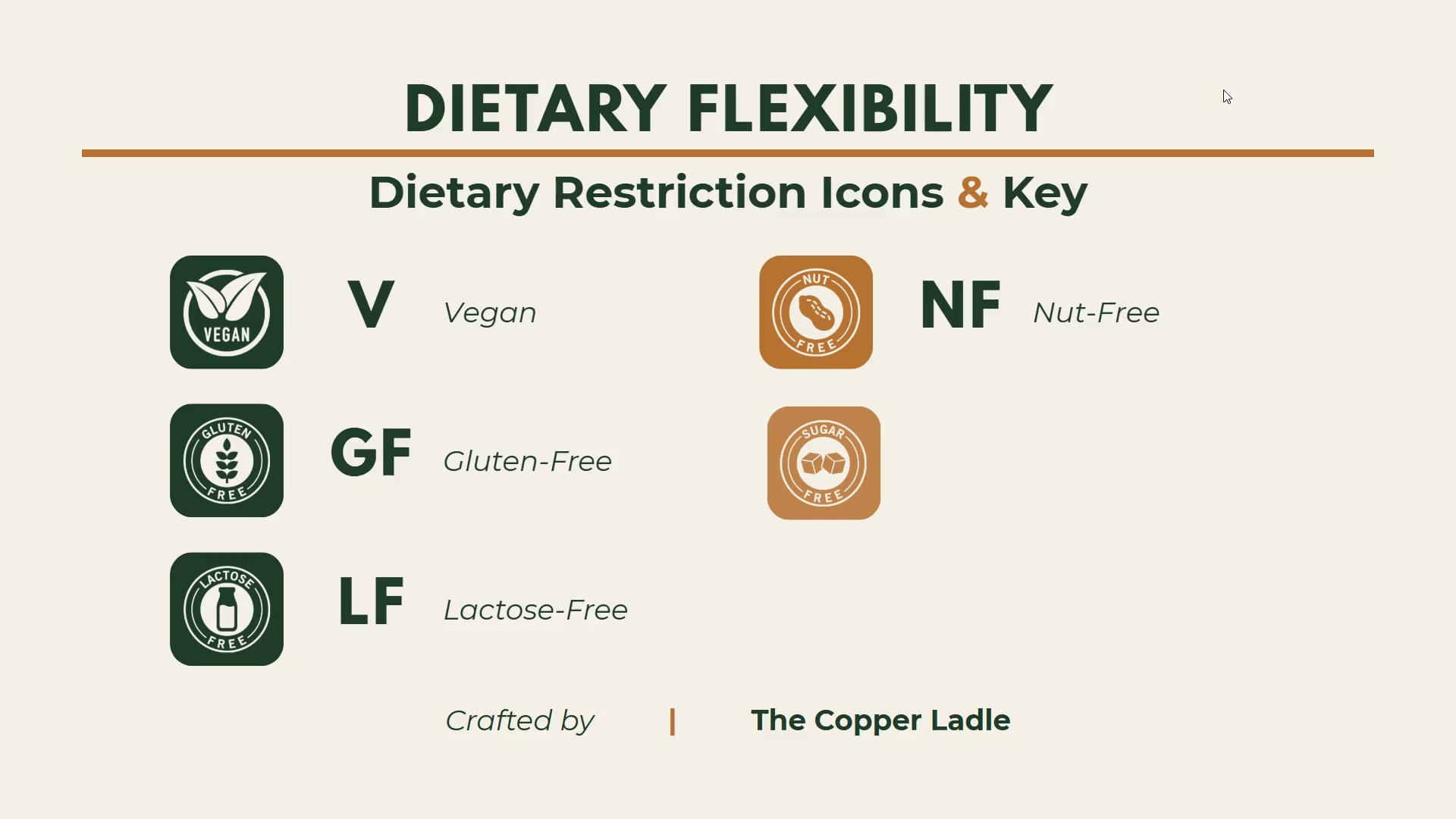 
key(ArrowRight)
 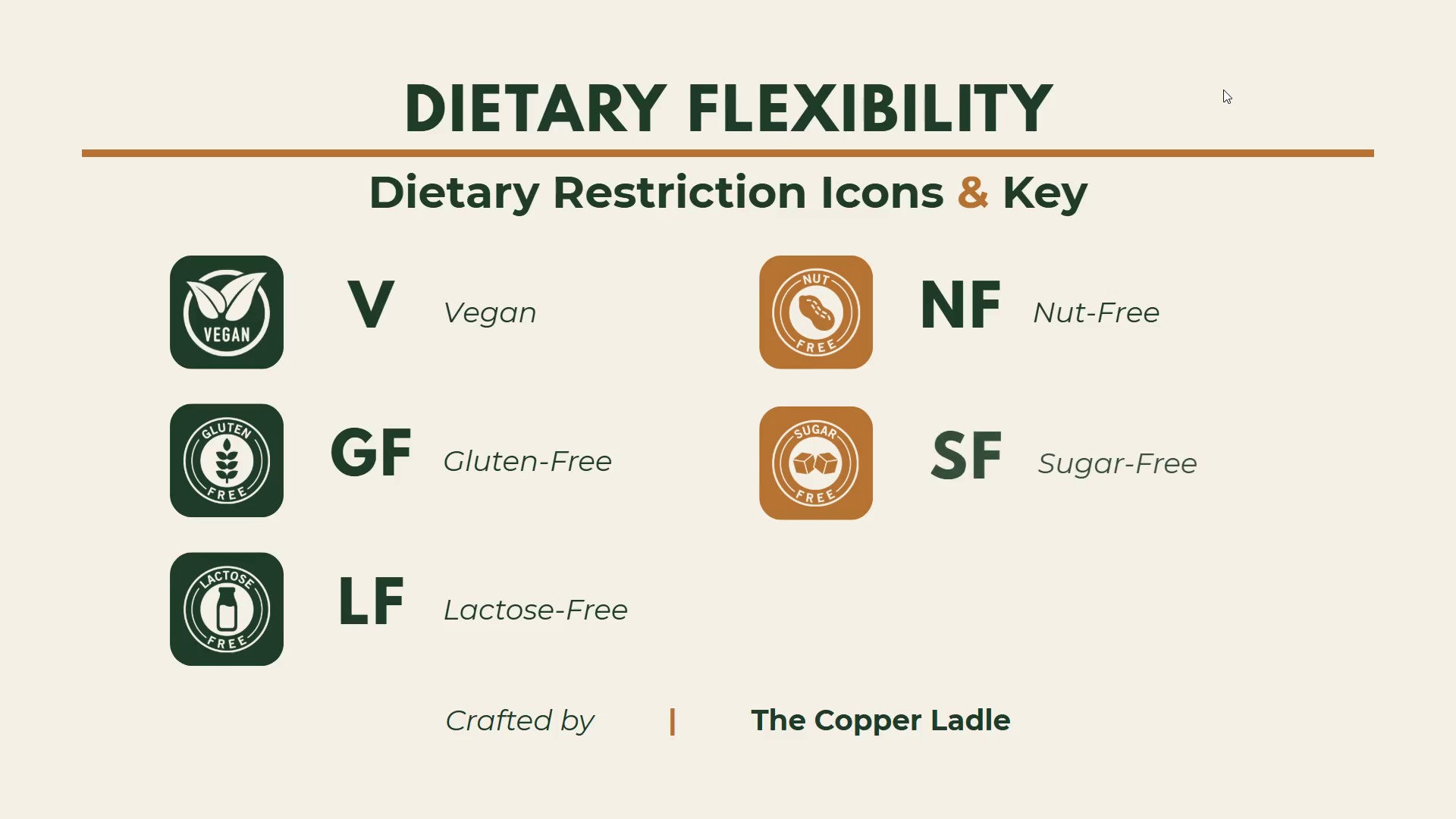 
key(ArrowRight)
 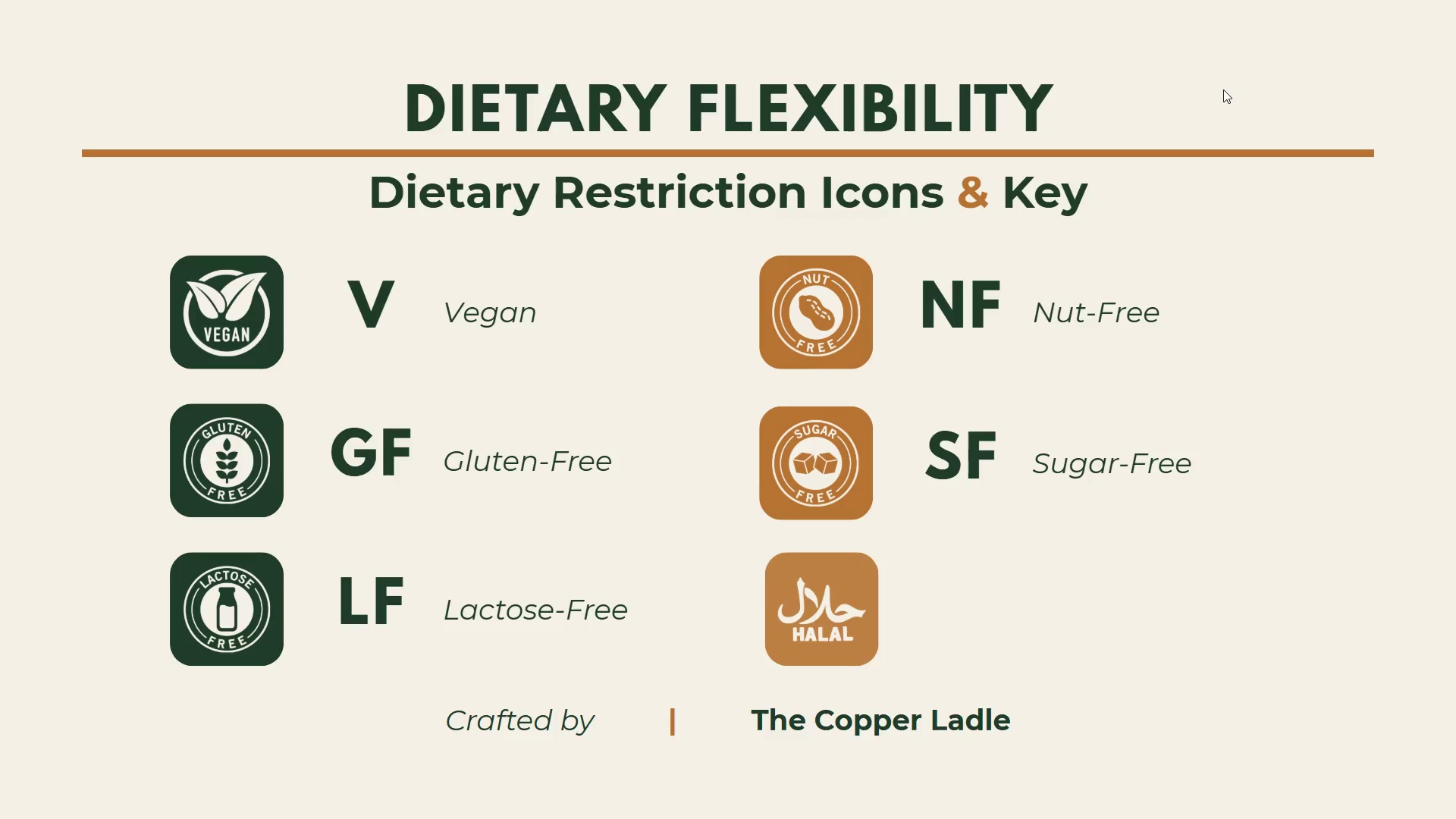 
key(ArrowRight)
 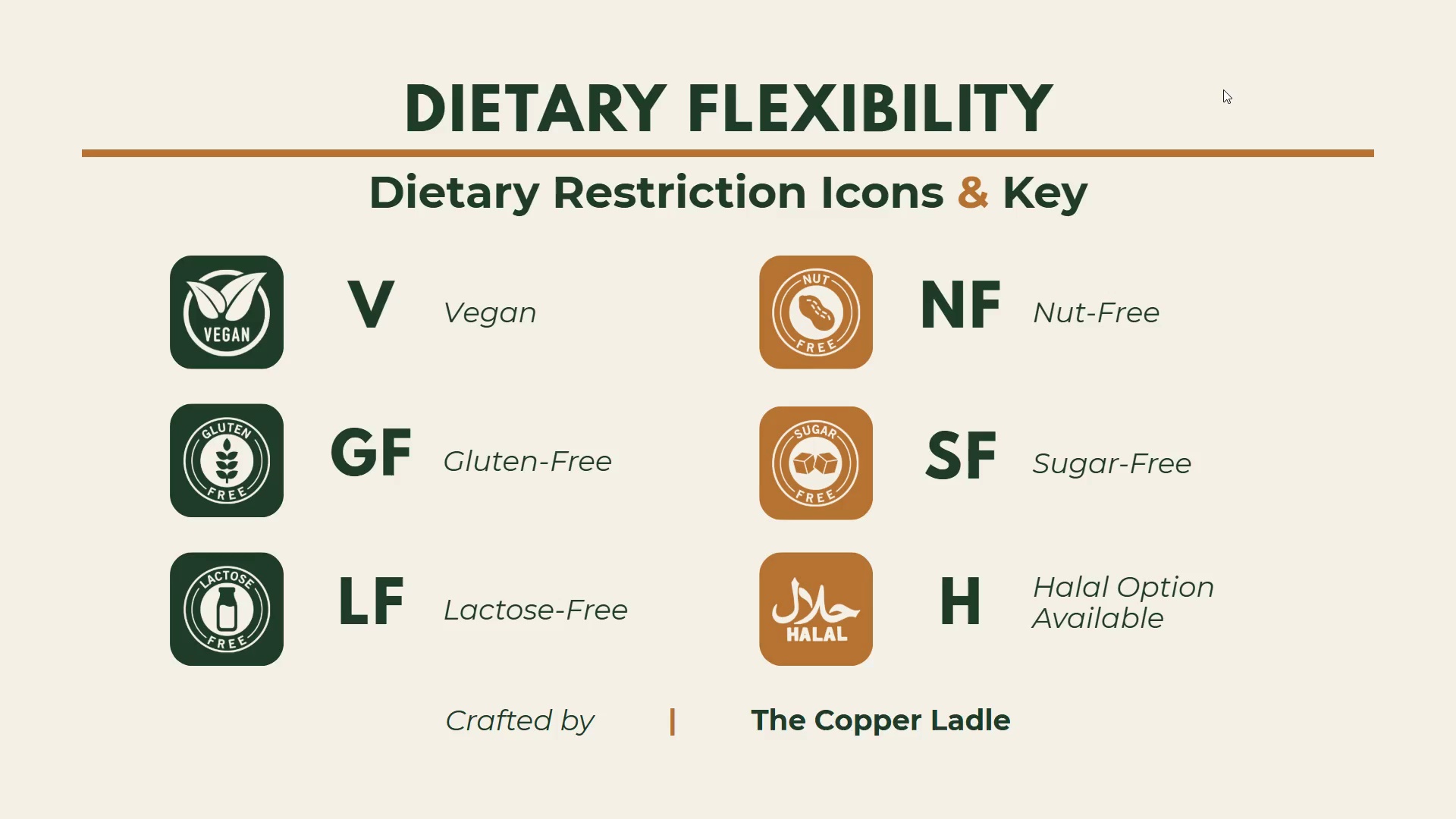 
wait(6.77)
 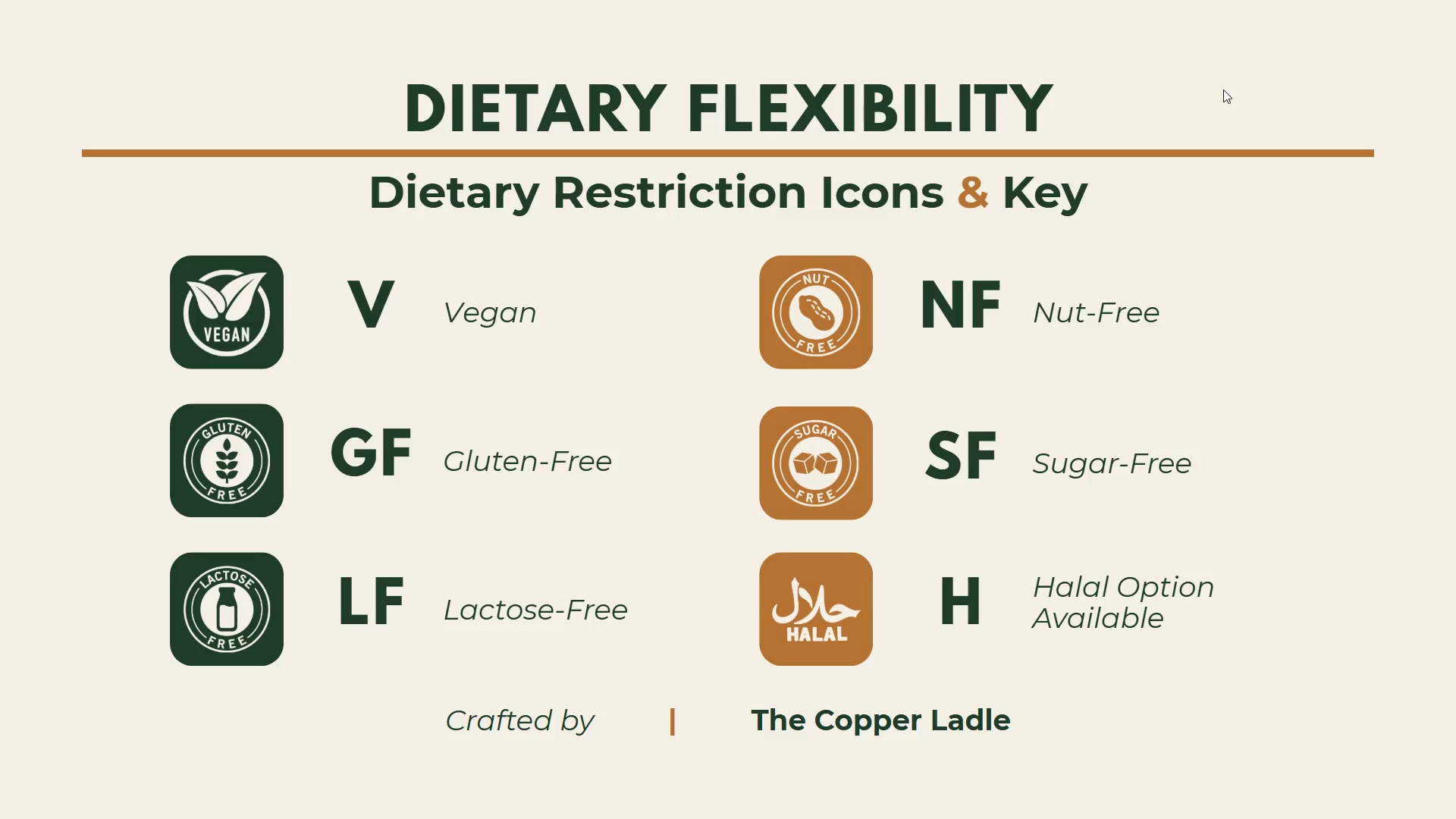 
key(ArrowRight)
 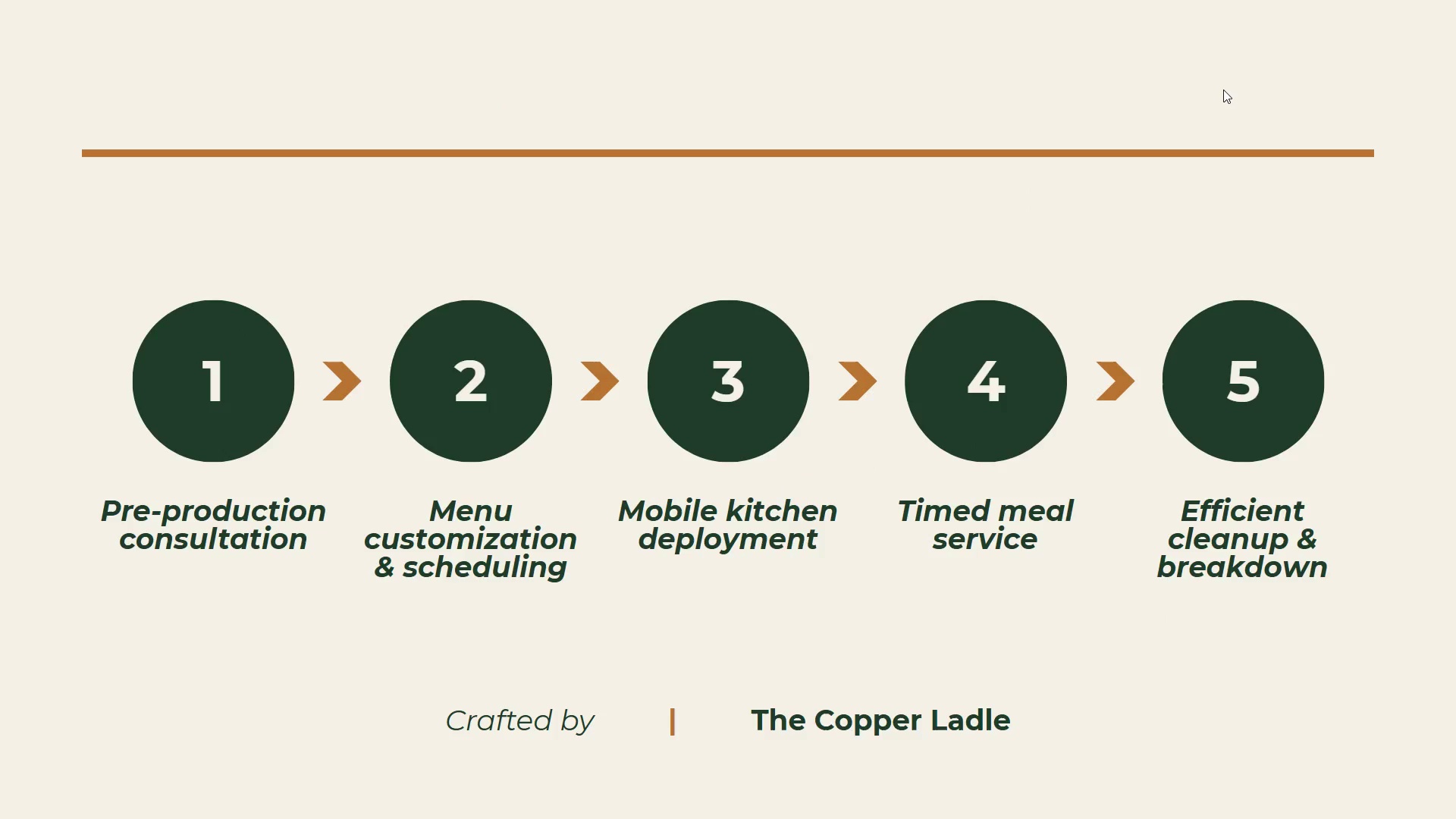 
key(ArrowRight)
 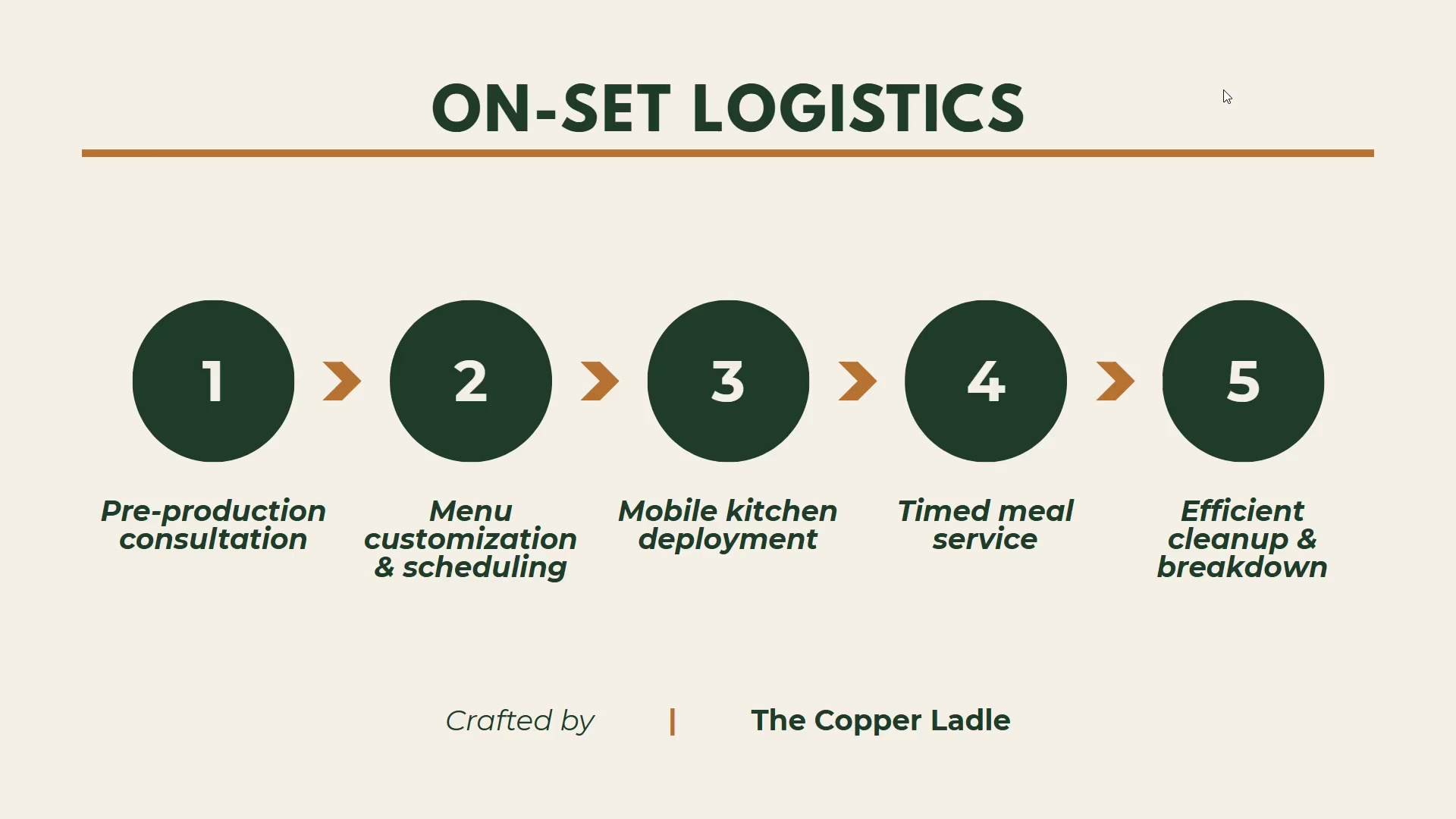 
key(ArrowRight)
 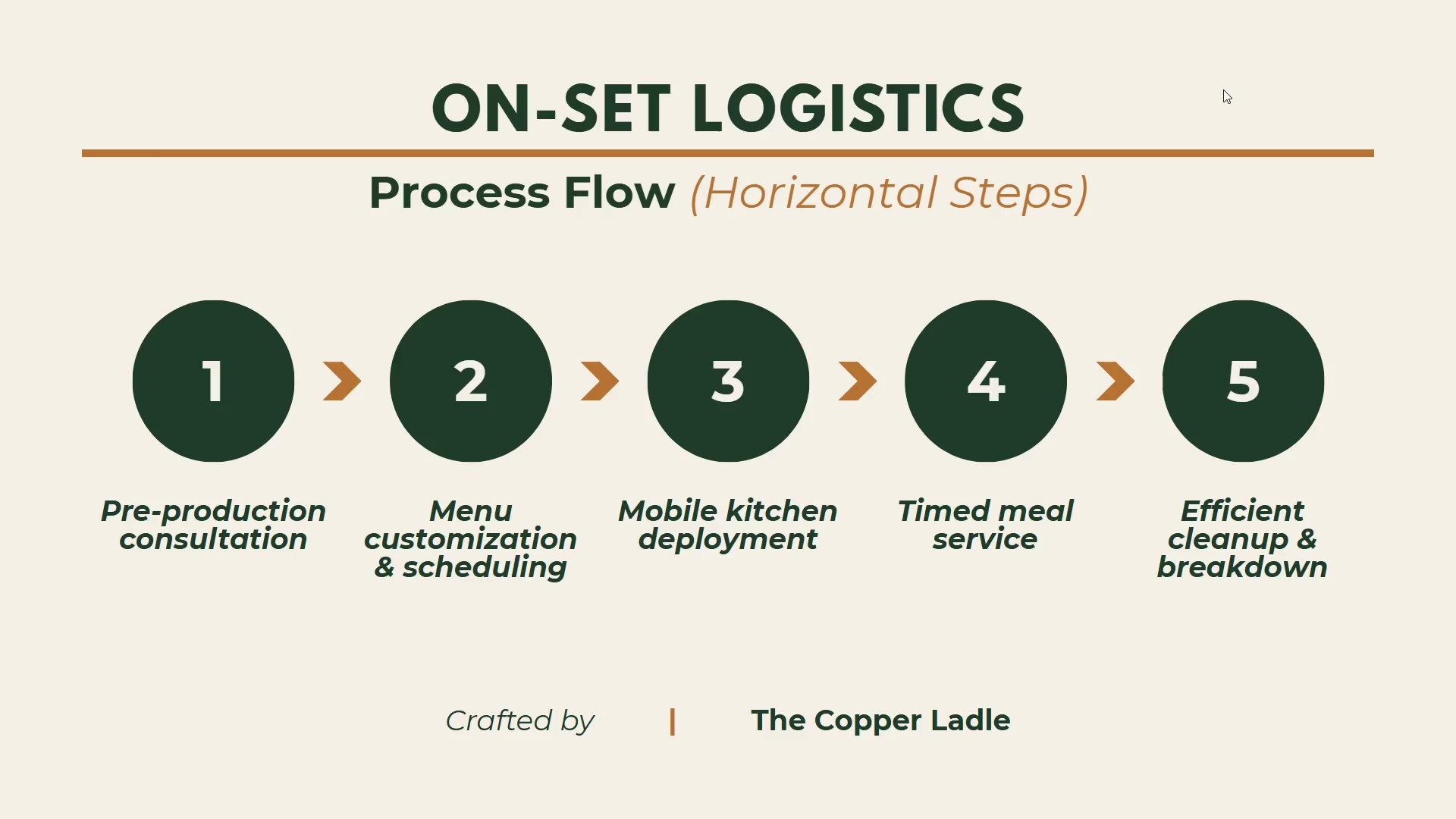 
key(Escape)
 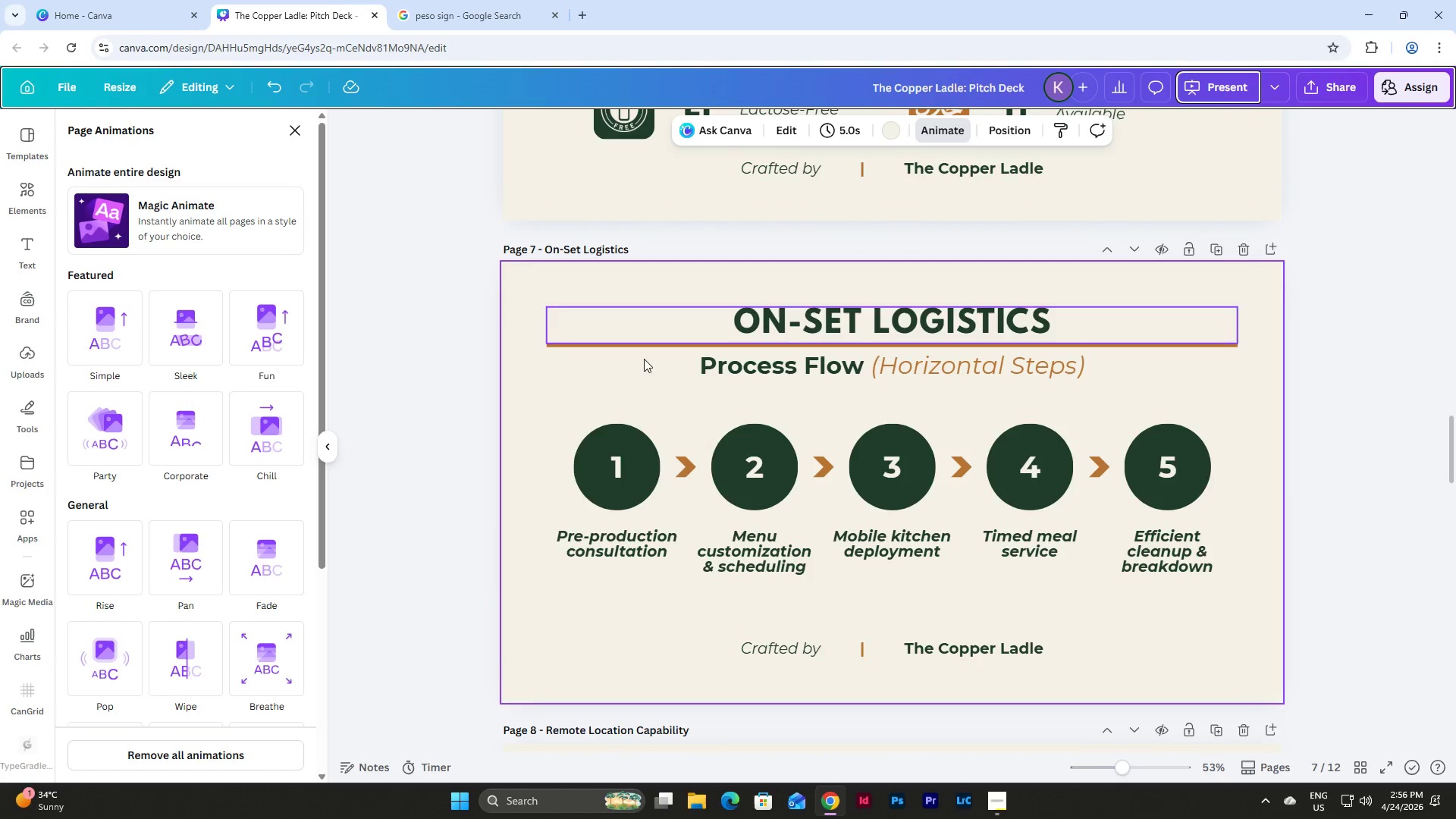 
left_click([621, 455])
 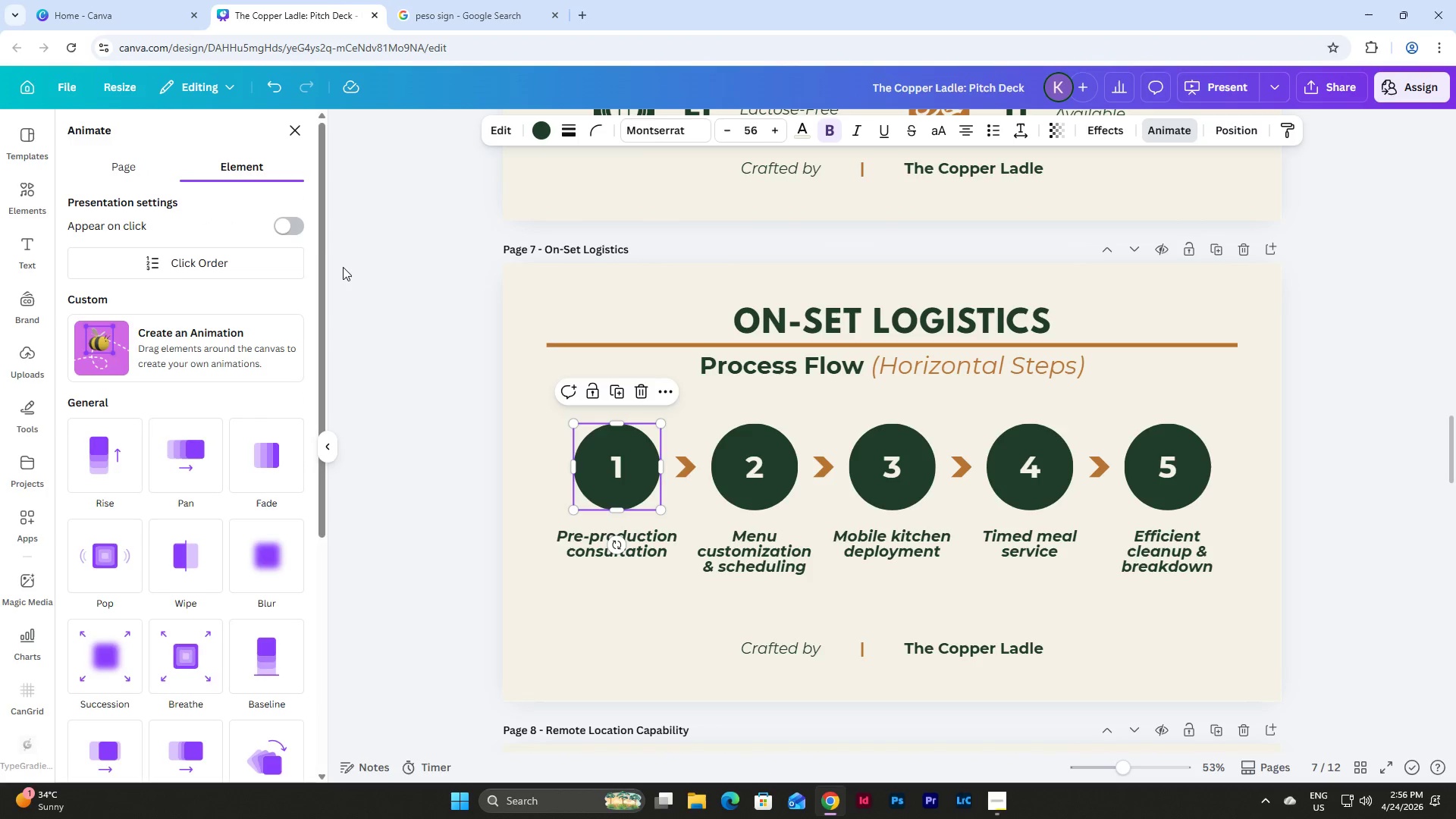 
left_click([296, 232])
 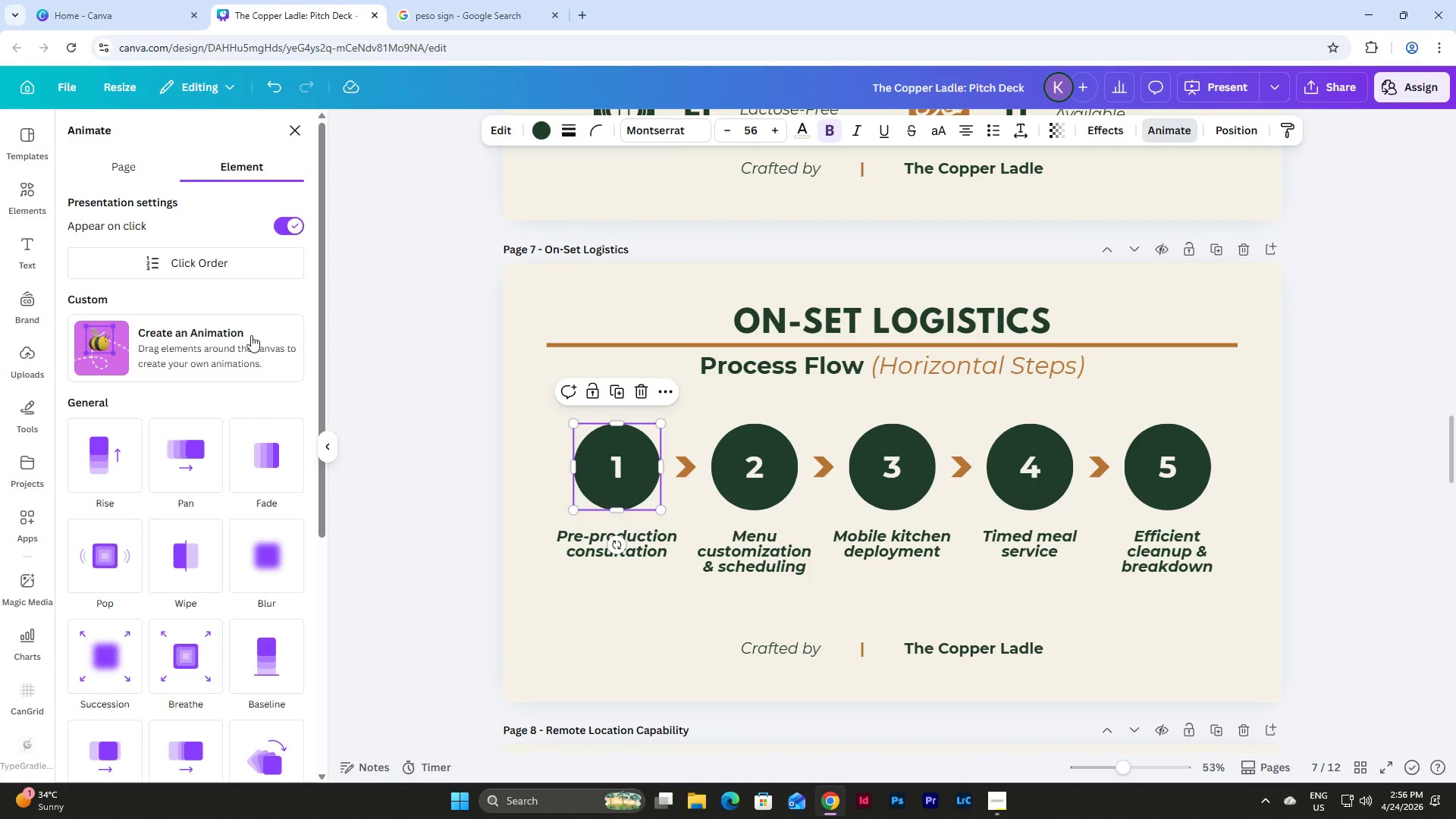 
left_click([192, 453])
 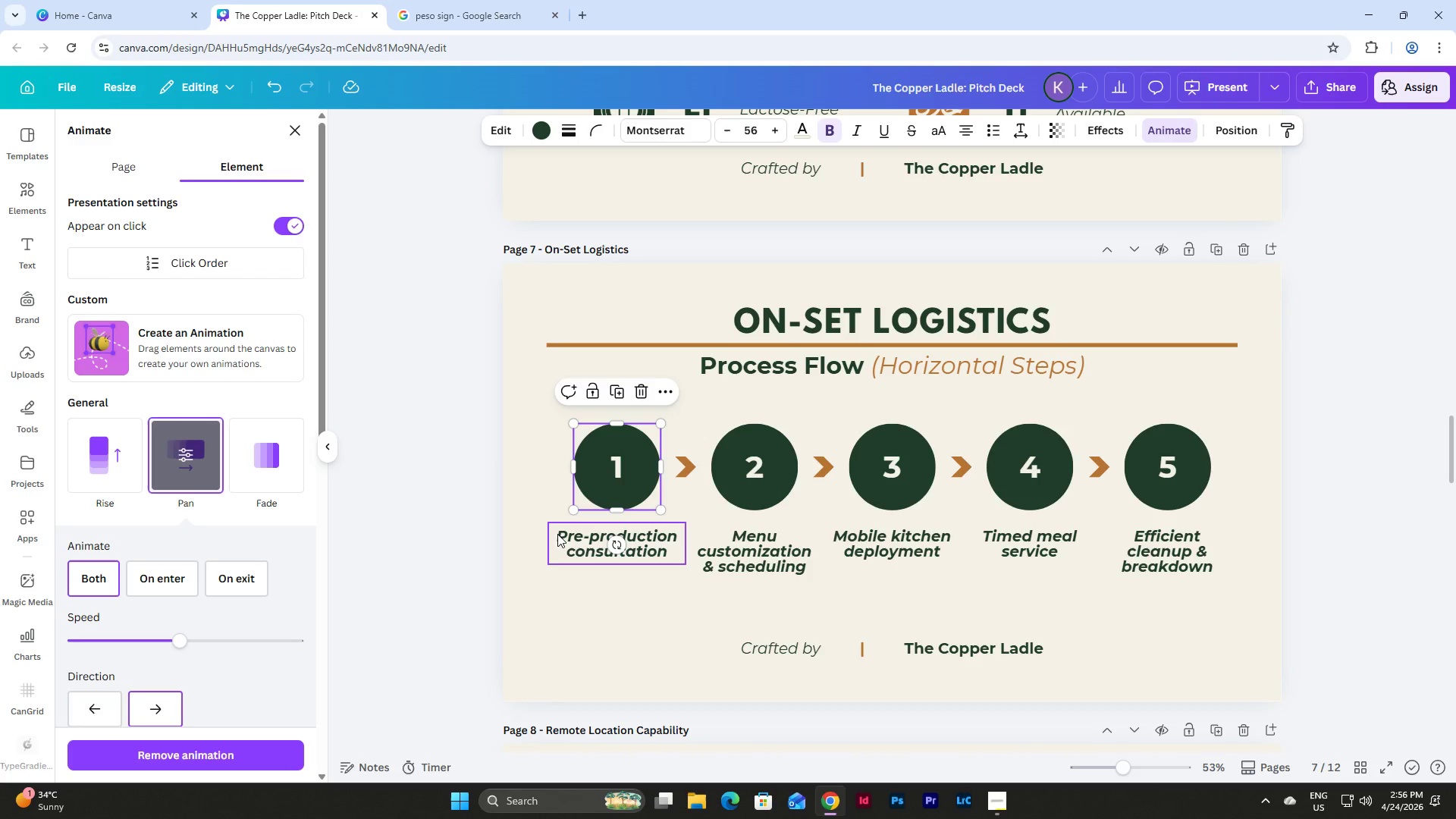 
left_click([557, 534])
 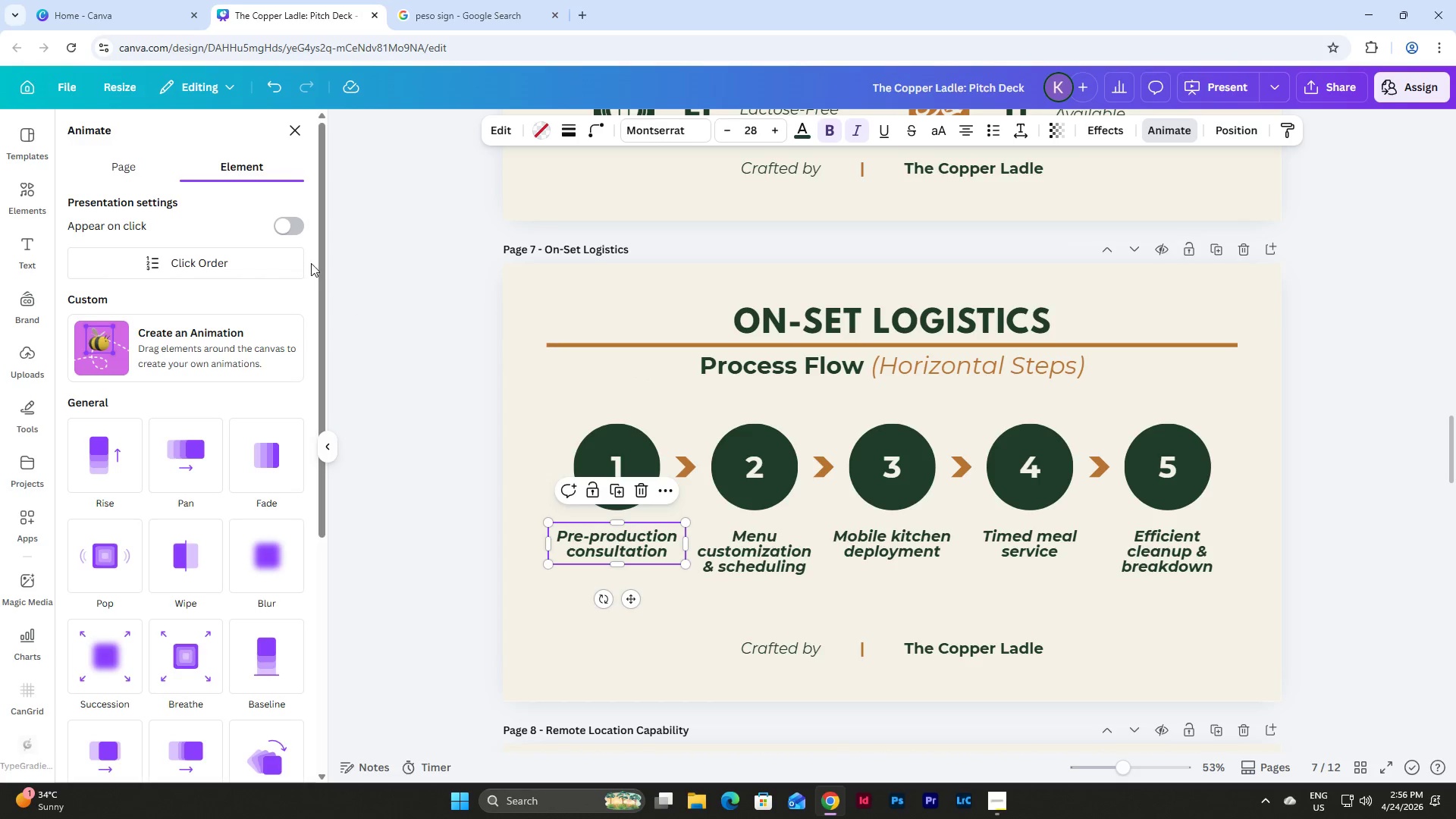 
left_click([289, 219])
 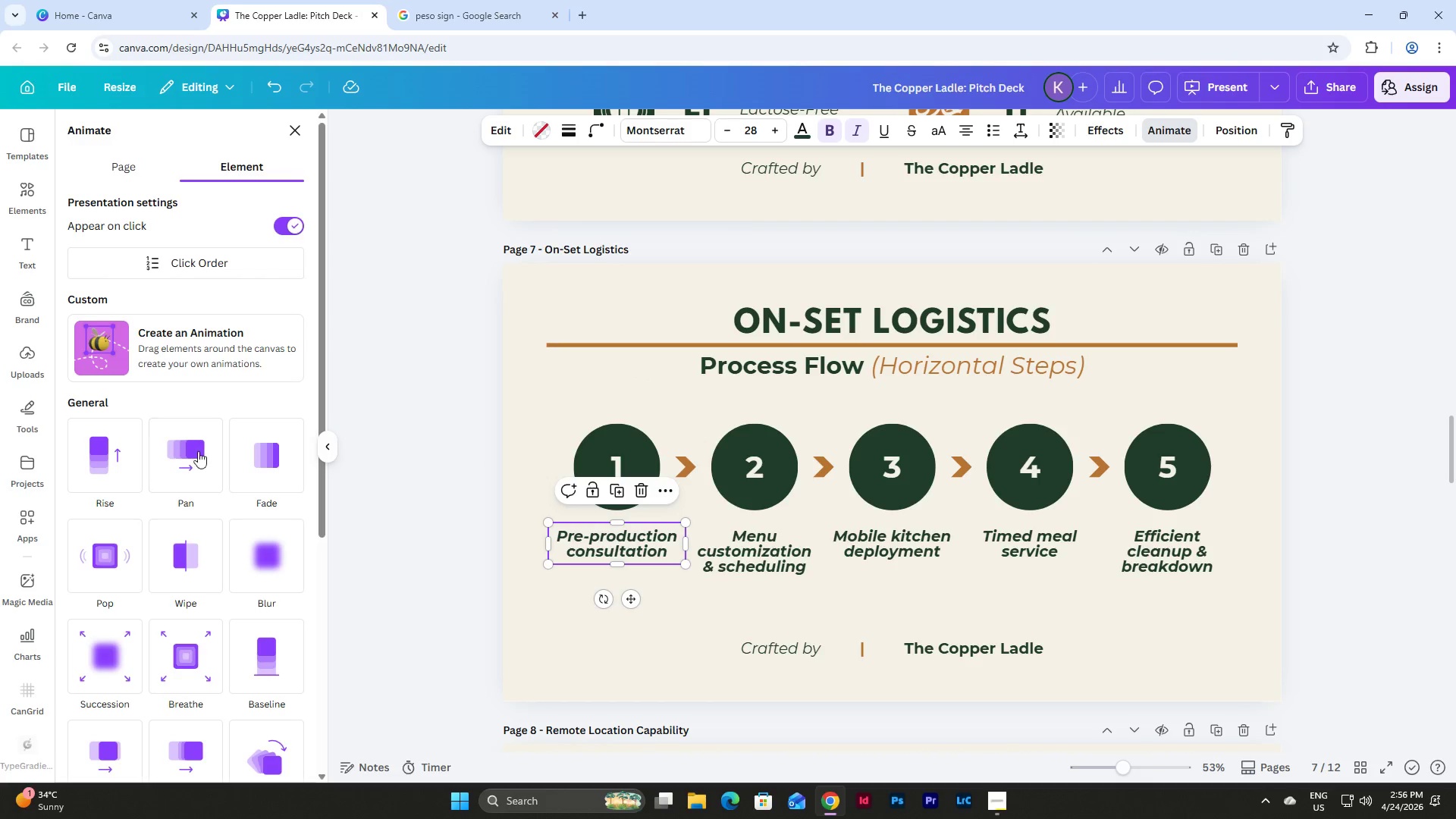 
left_click([188, 467])
 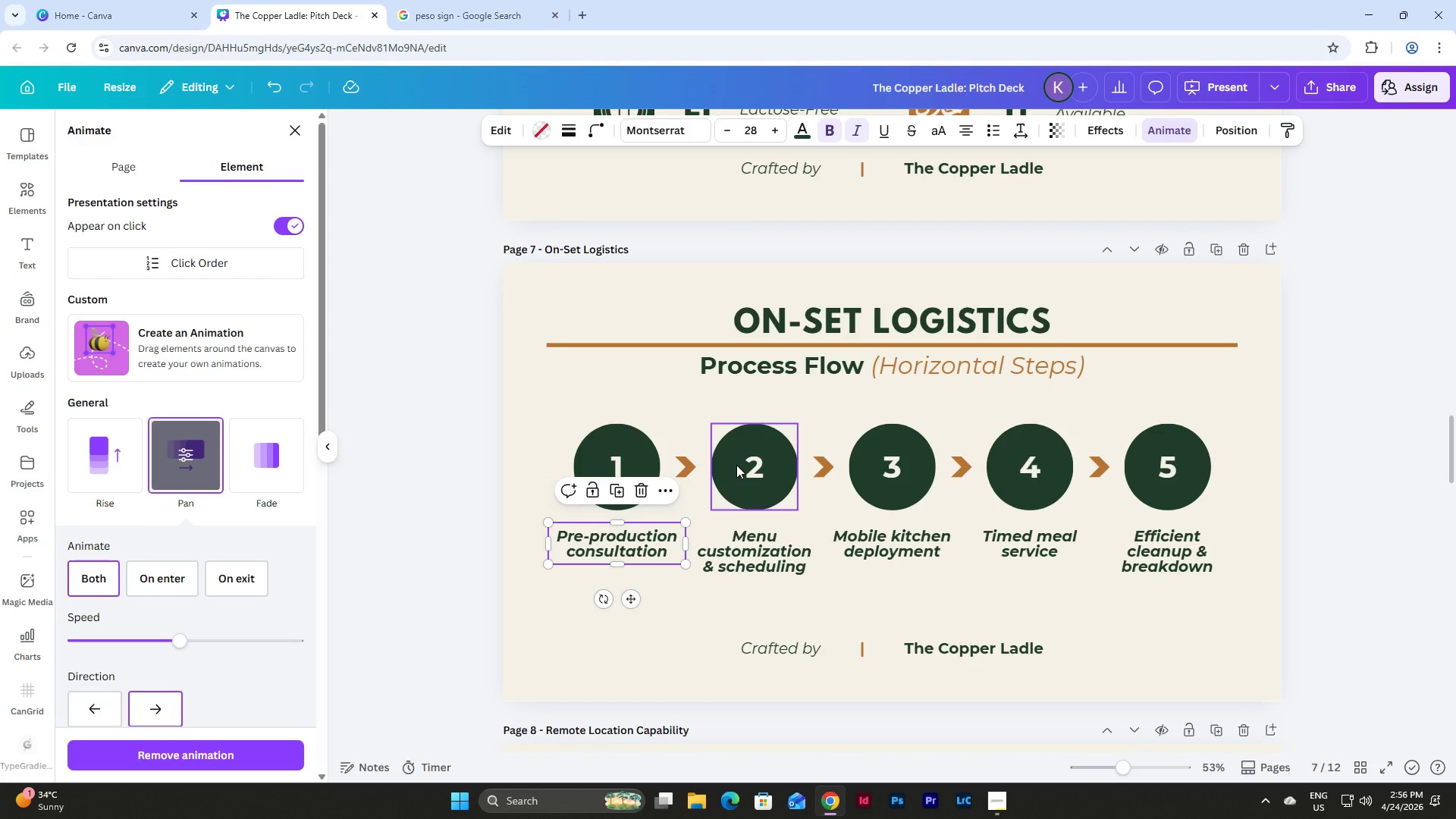 
left_click([736, 465])
 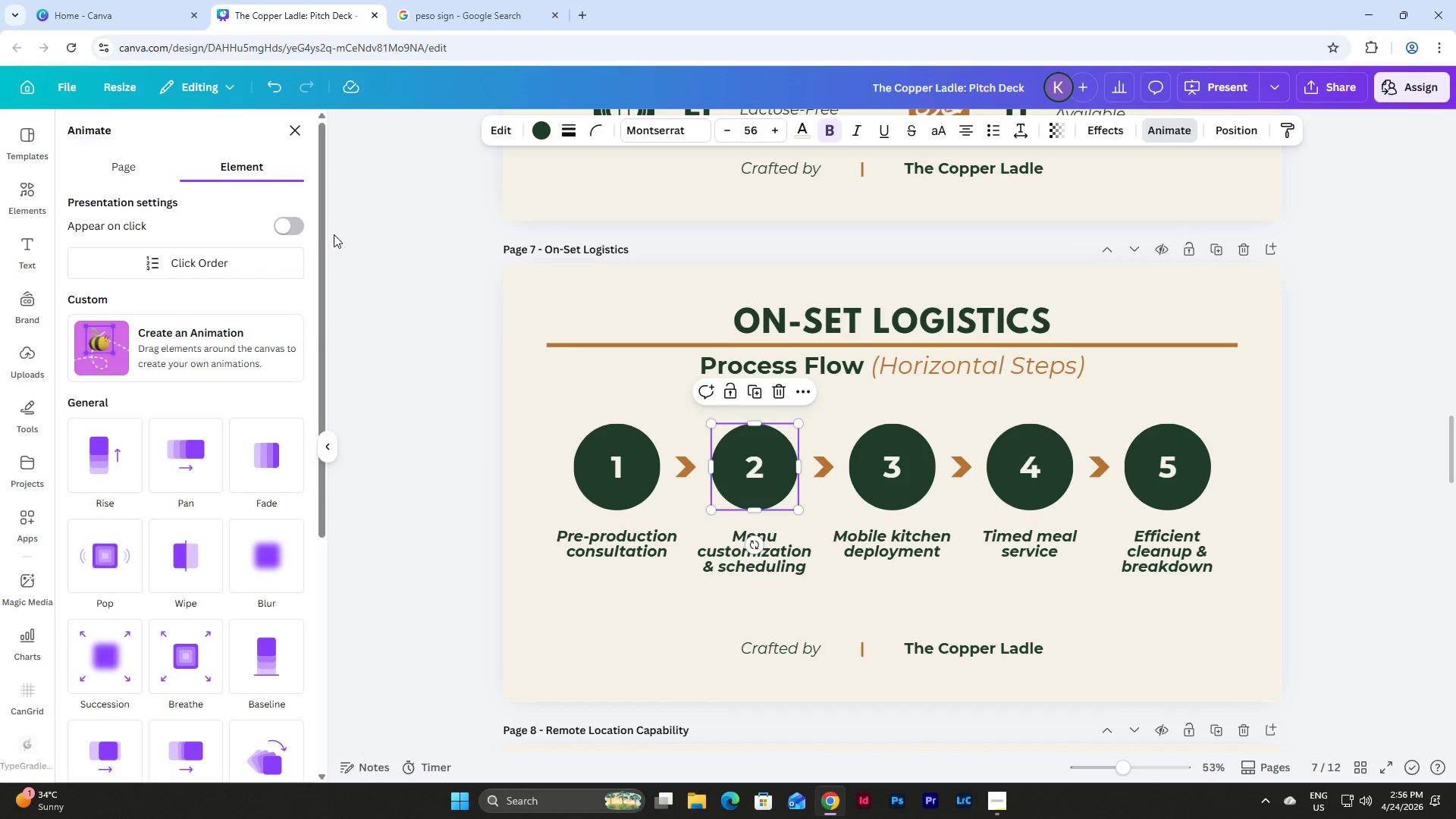 
left_click([287, 227])
 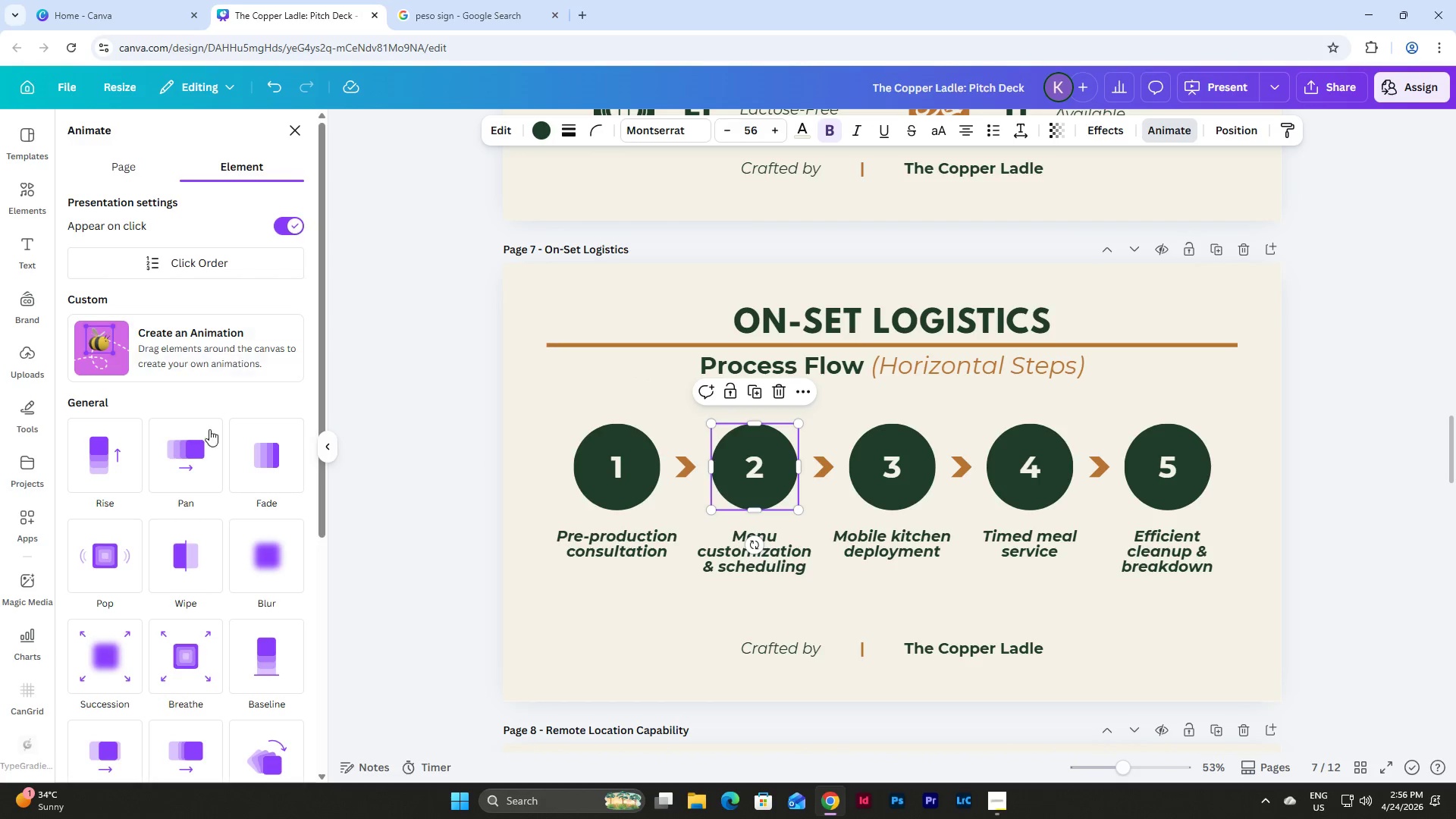 
left_click([190, 469])
 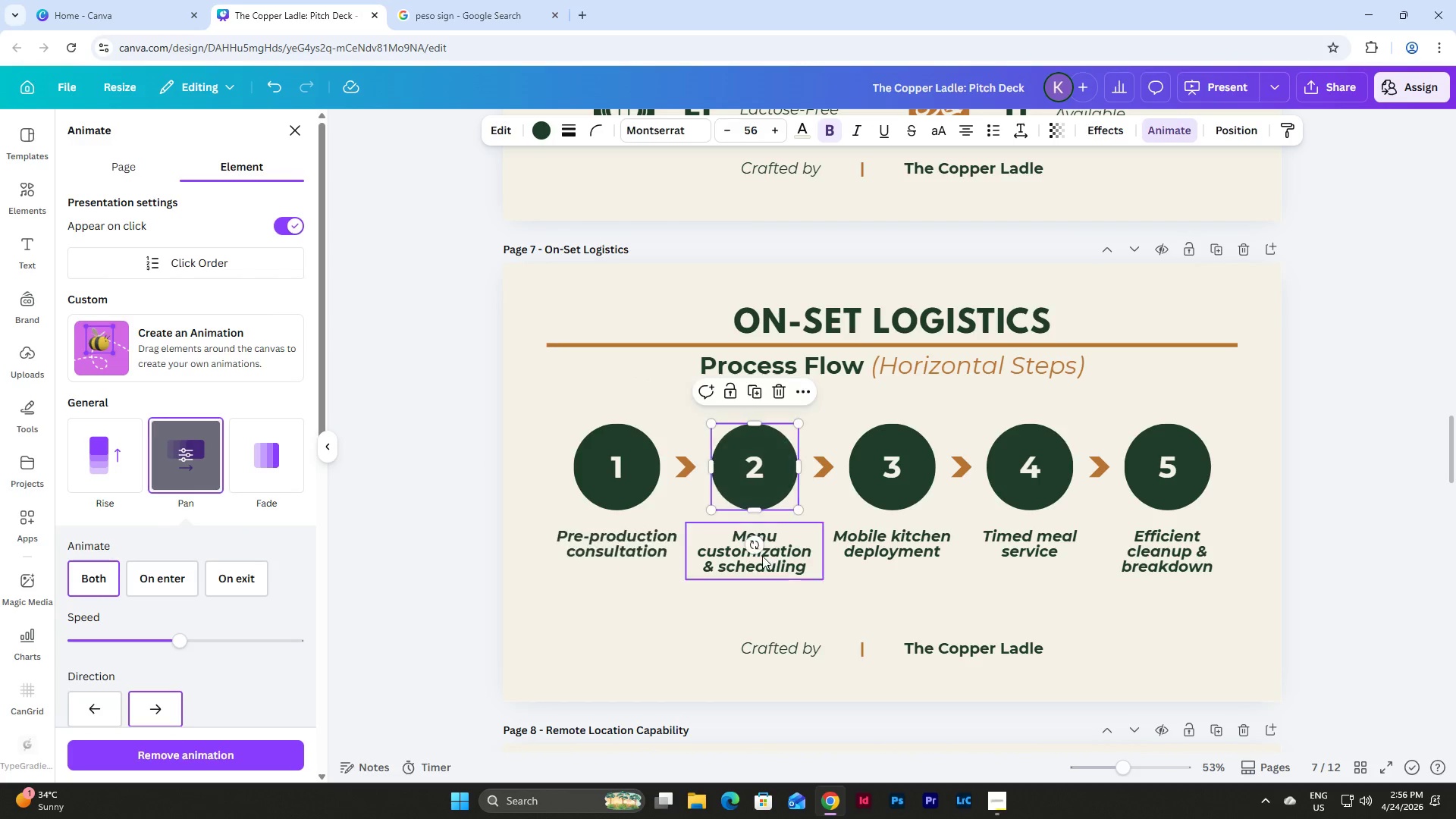 
left_click([779, 559])
 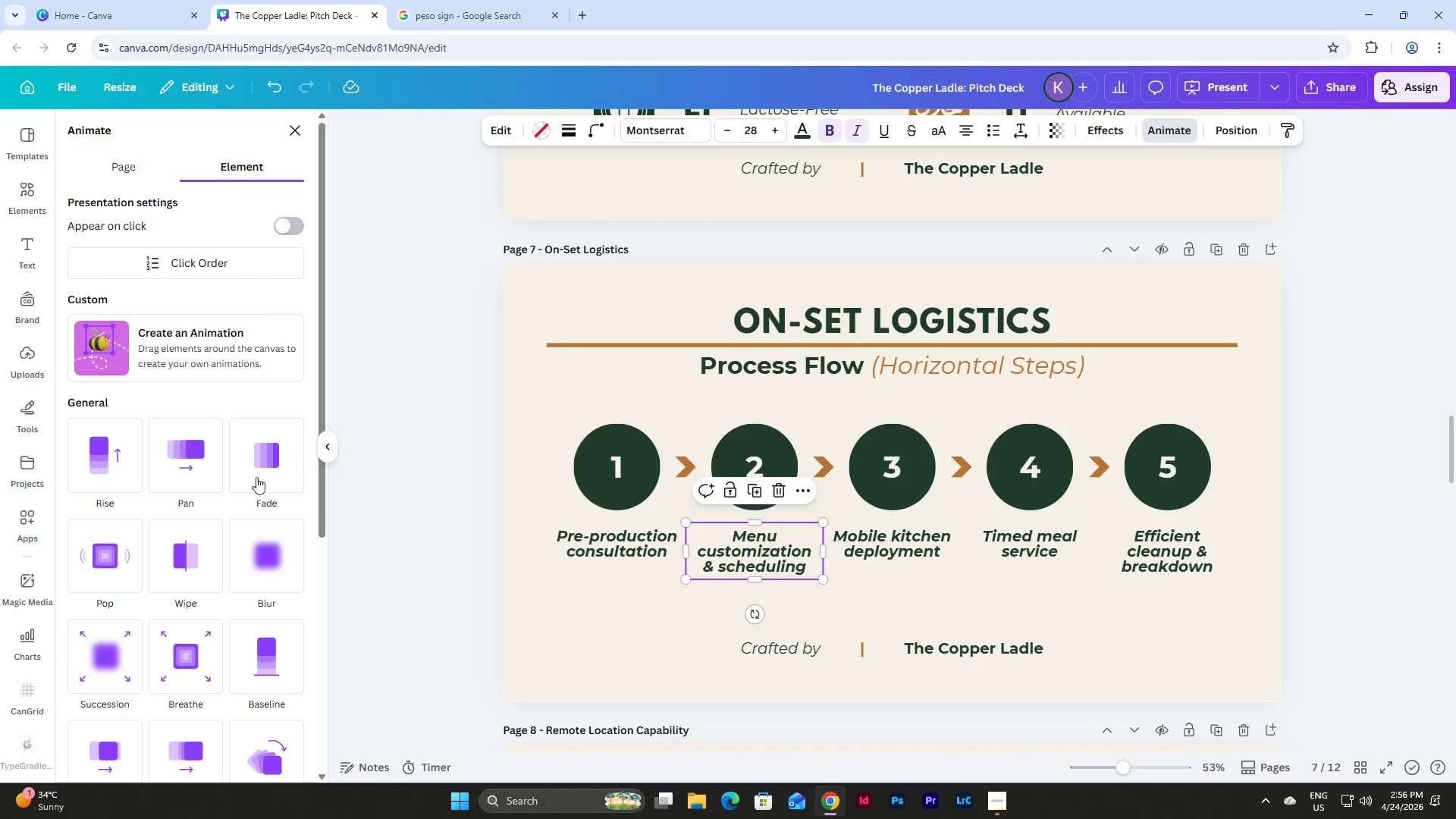 
left_click([183, 451])
 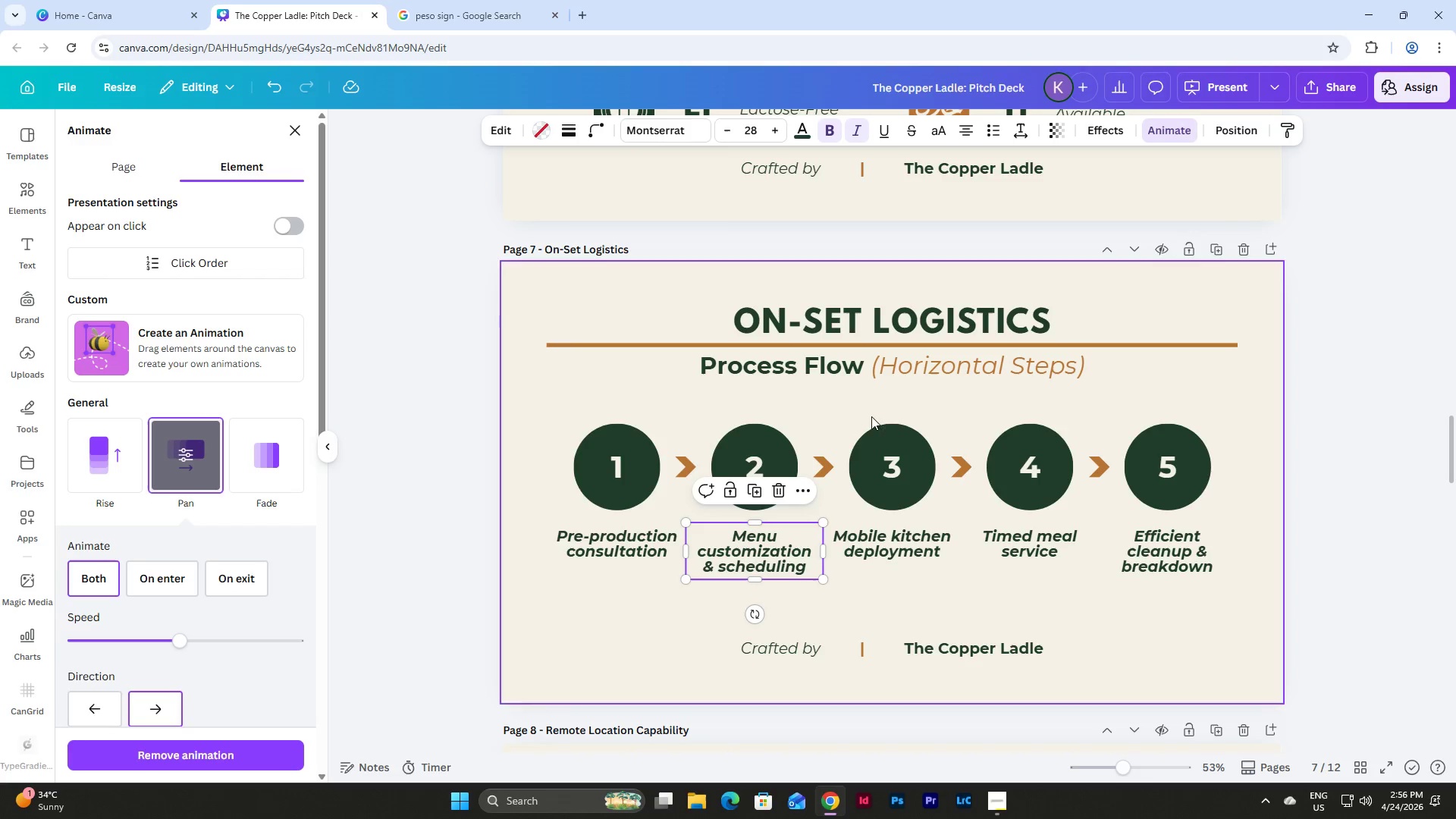 
left_click([884, 455])
 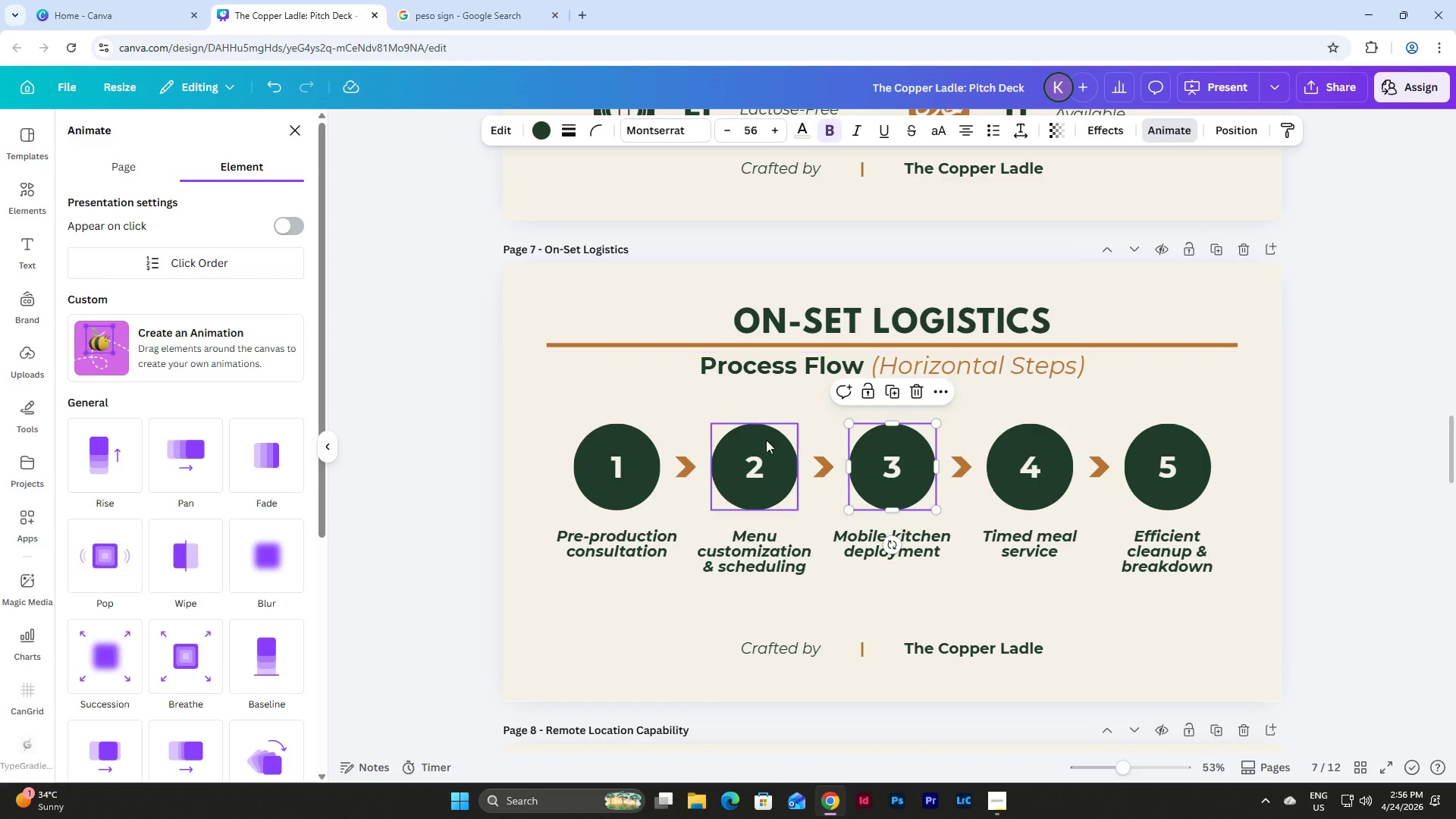 
left_click([770, 544])
 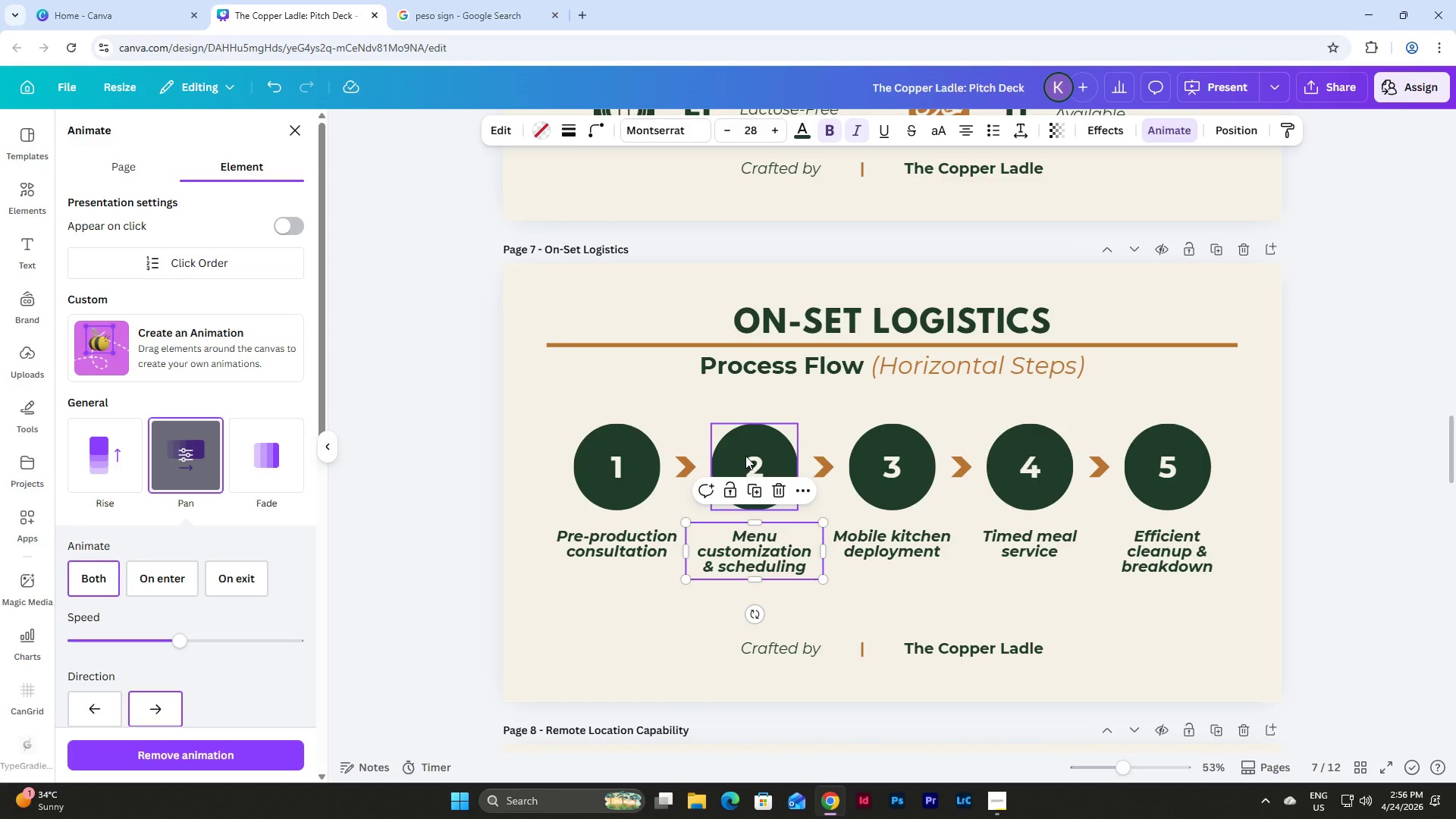 
left_click([745, 456])
 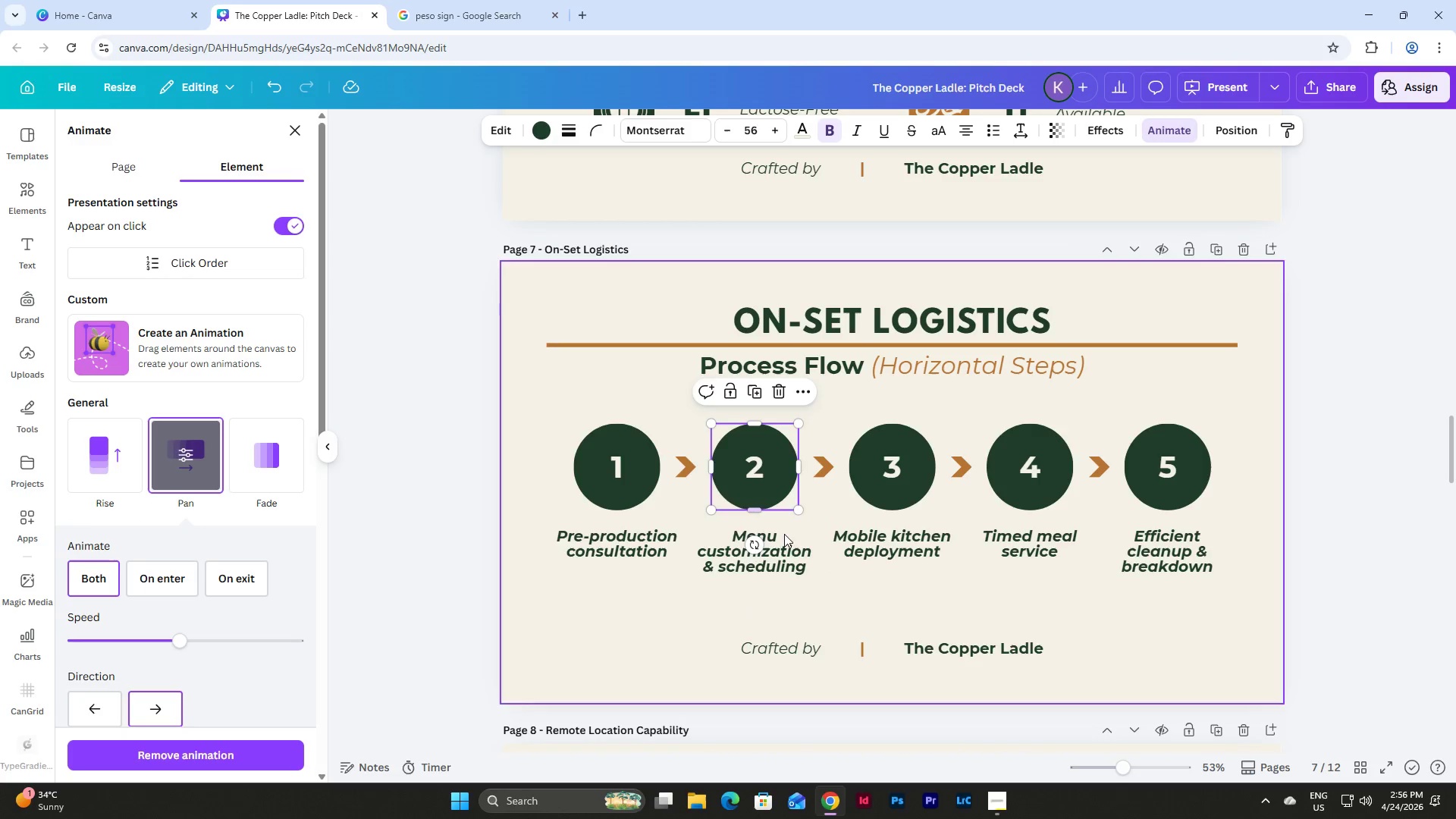 
left_click([785, 551])
 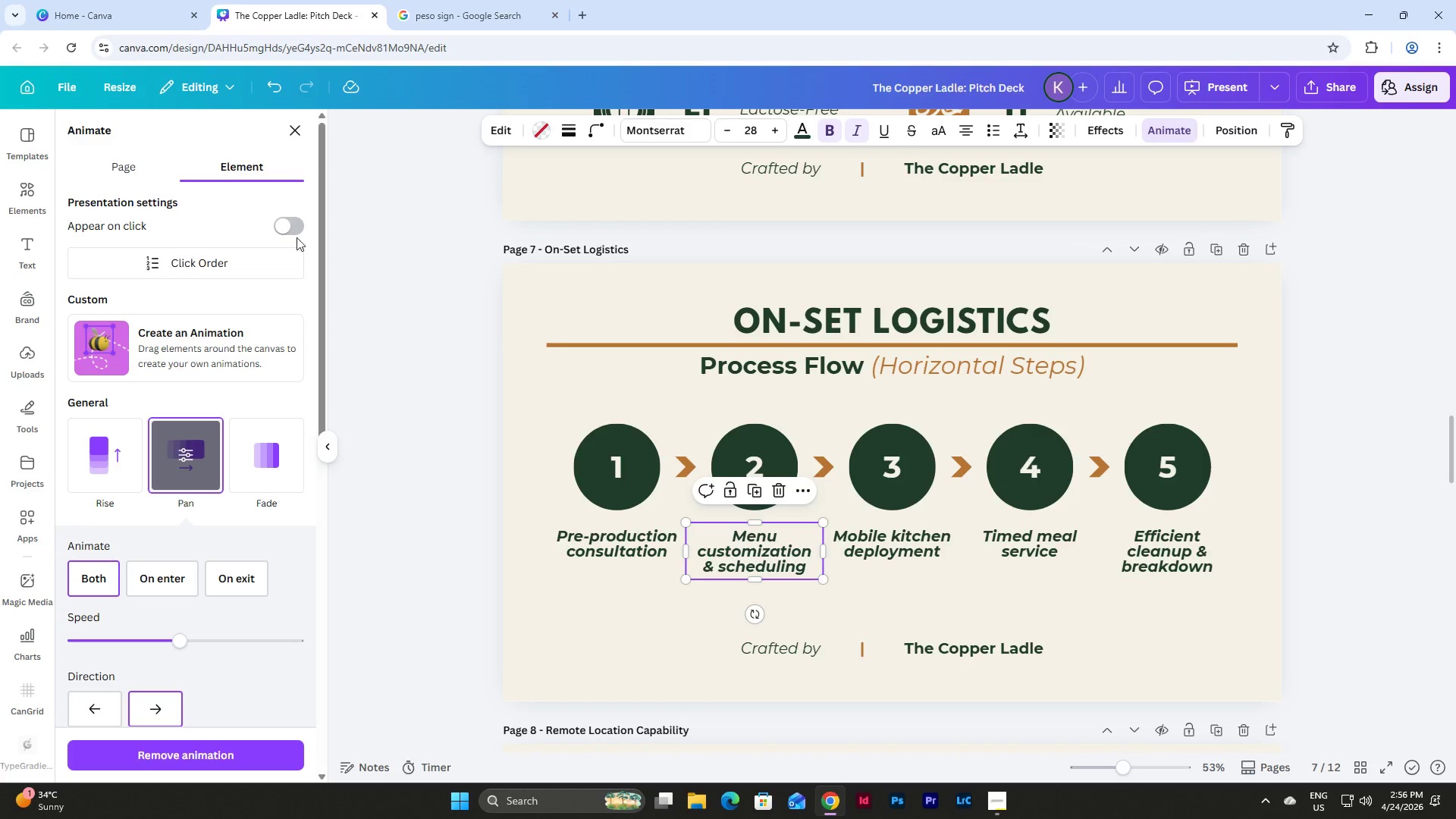 
left_click([288, 234])
 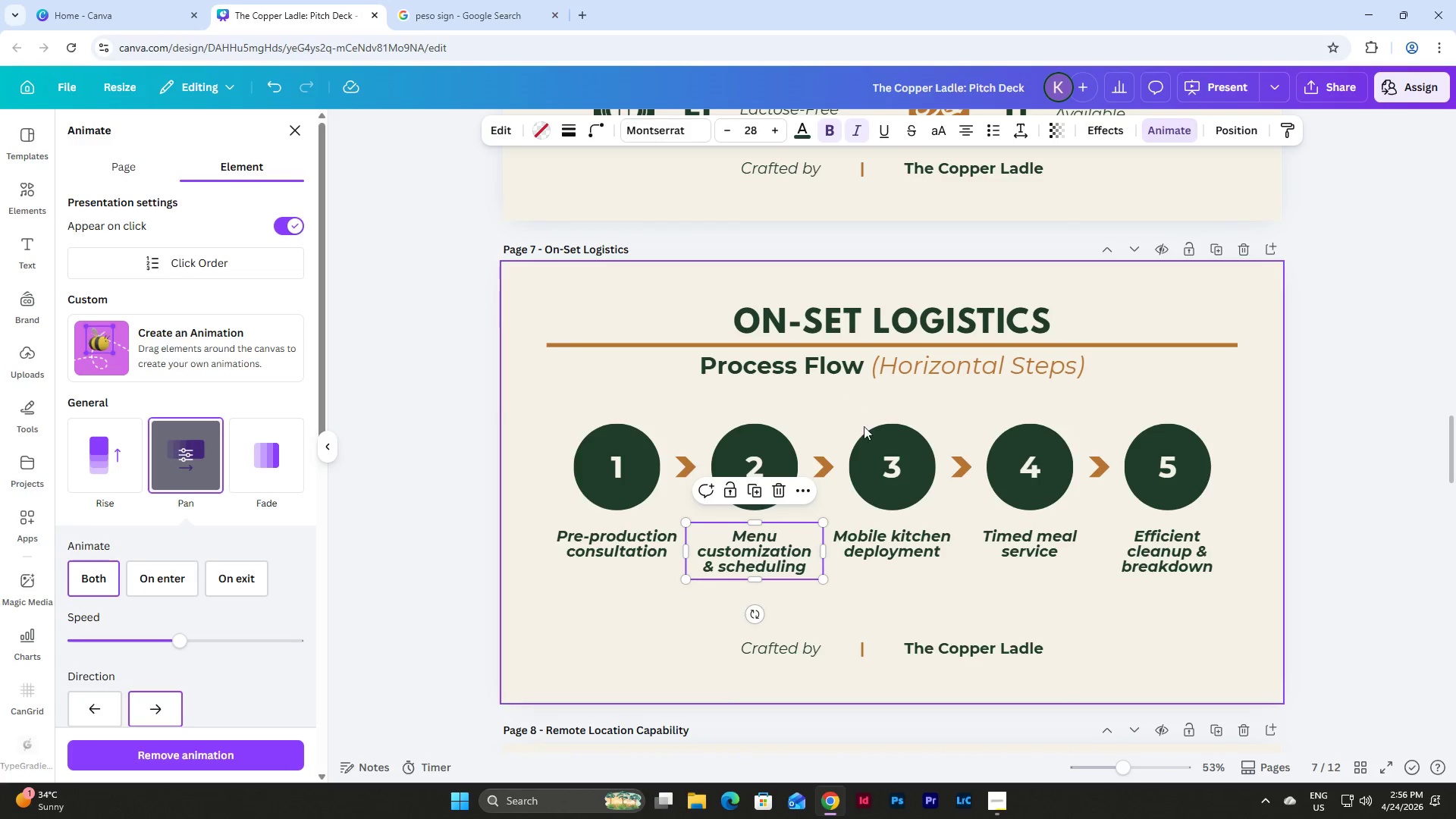 
left_click([897, 462])
 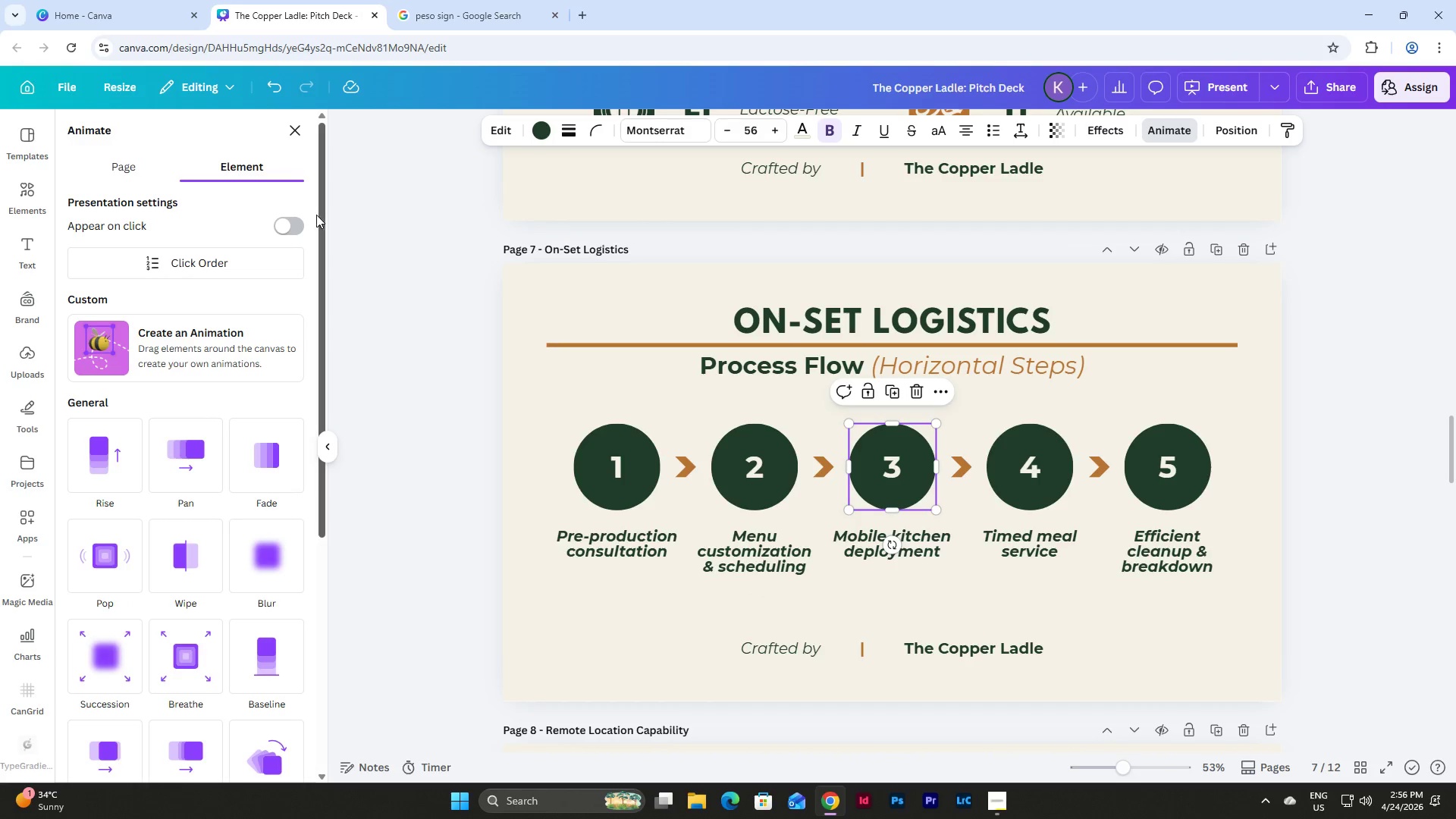 
left_click([284, 223])
 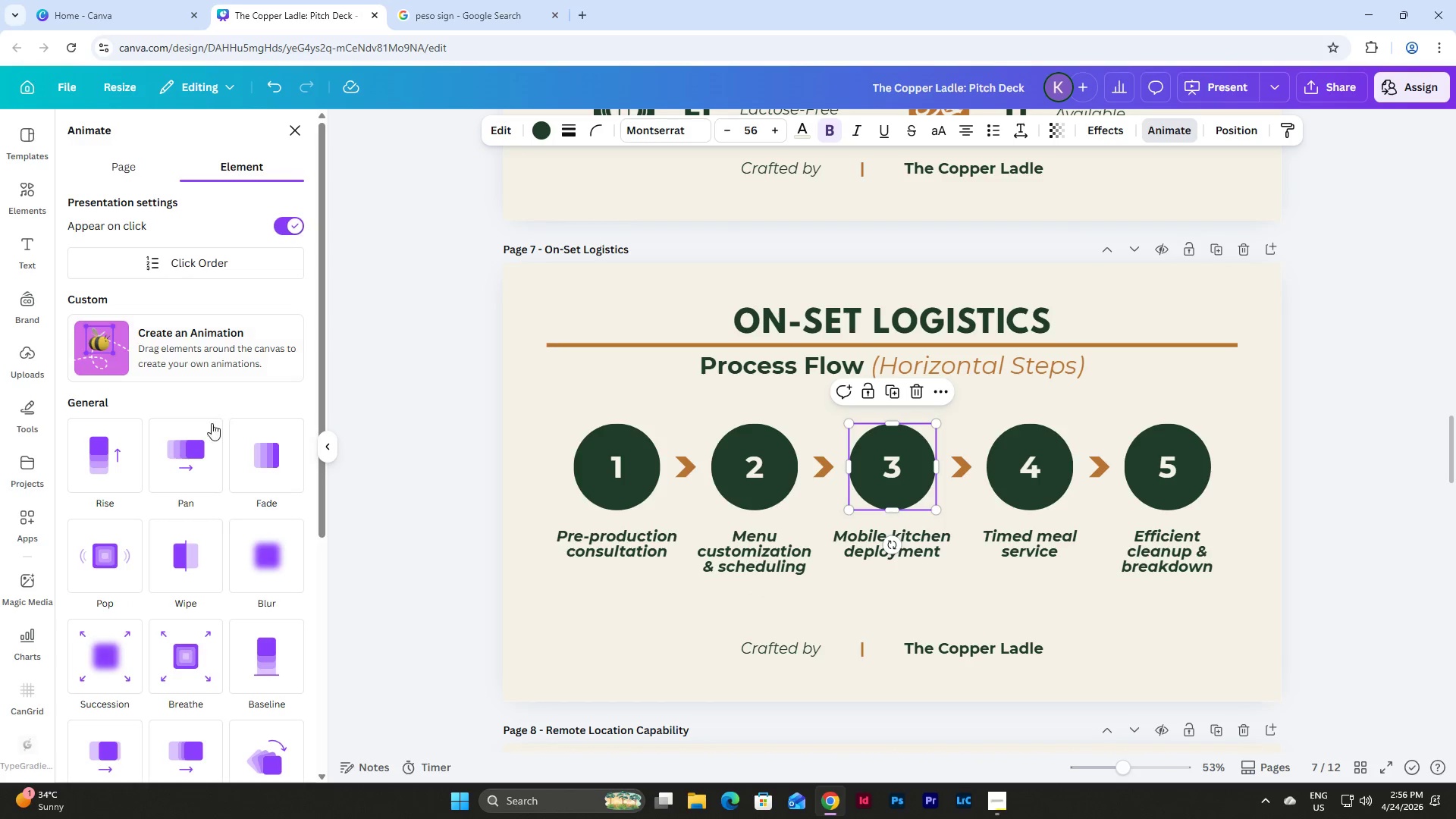 
left_click([206, 454])
 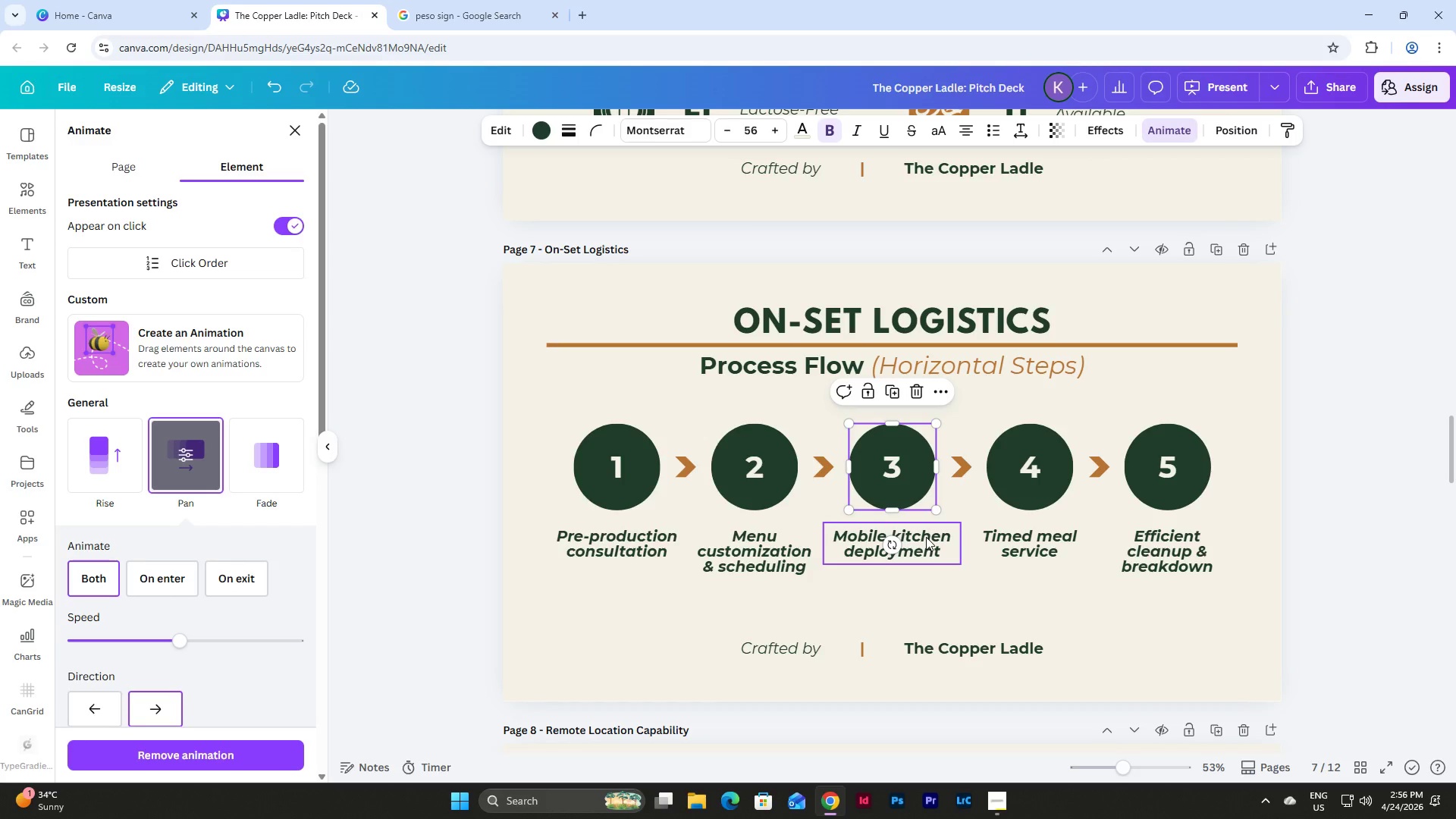 
left_click([928, 538])
 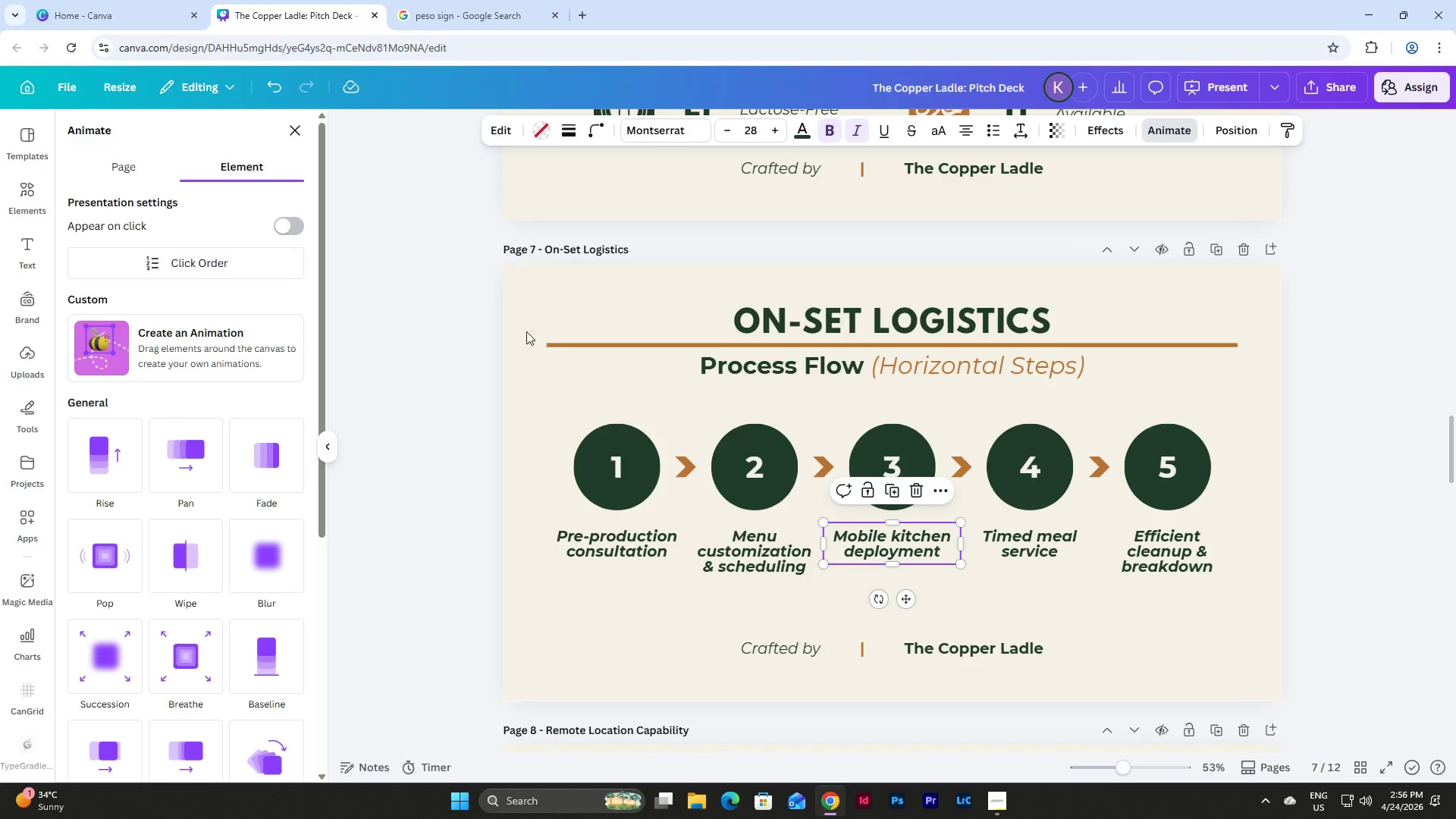 
left_click([884, 442])
 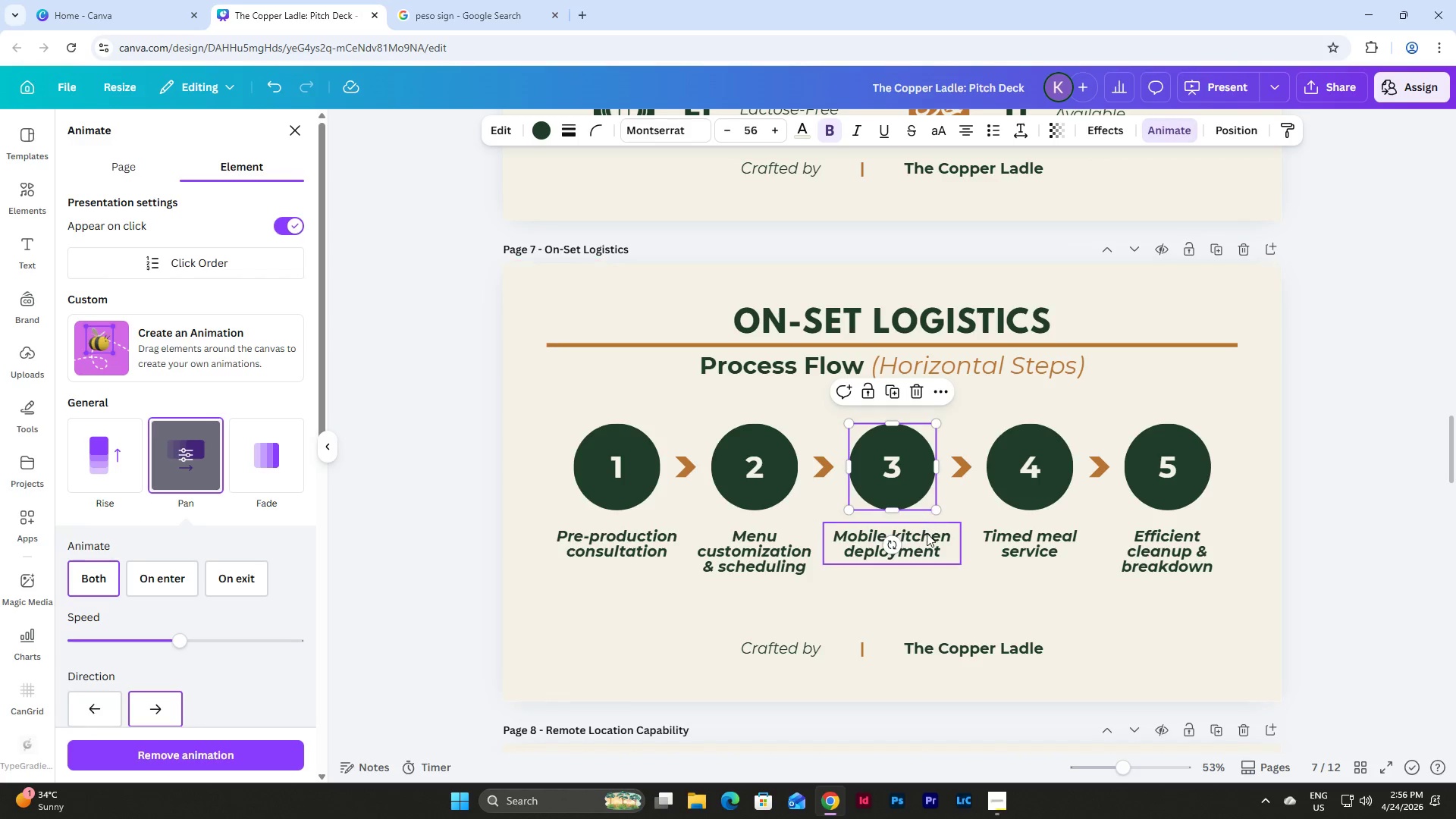 
left_click([927, 540])
 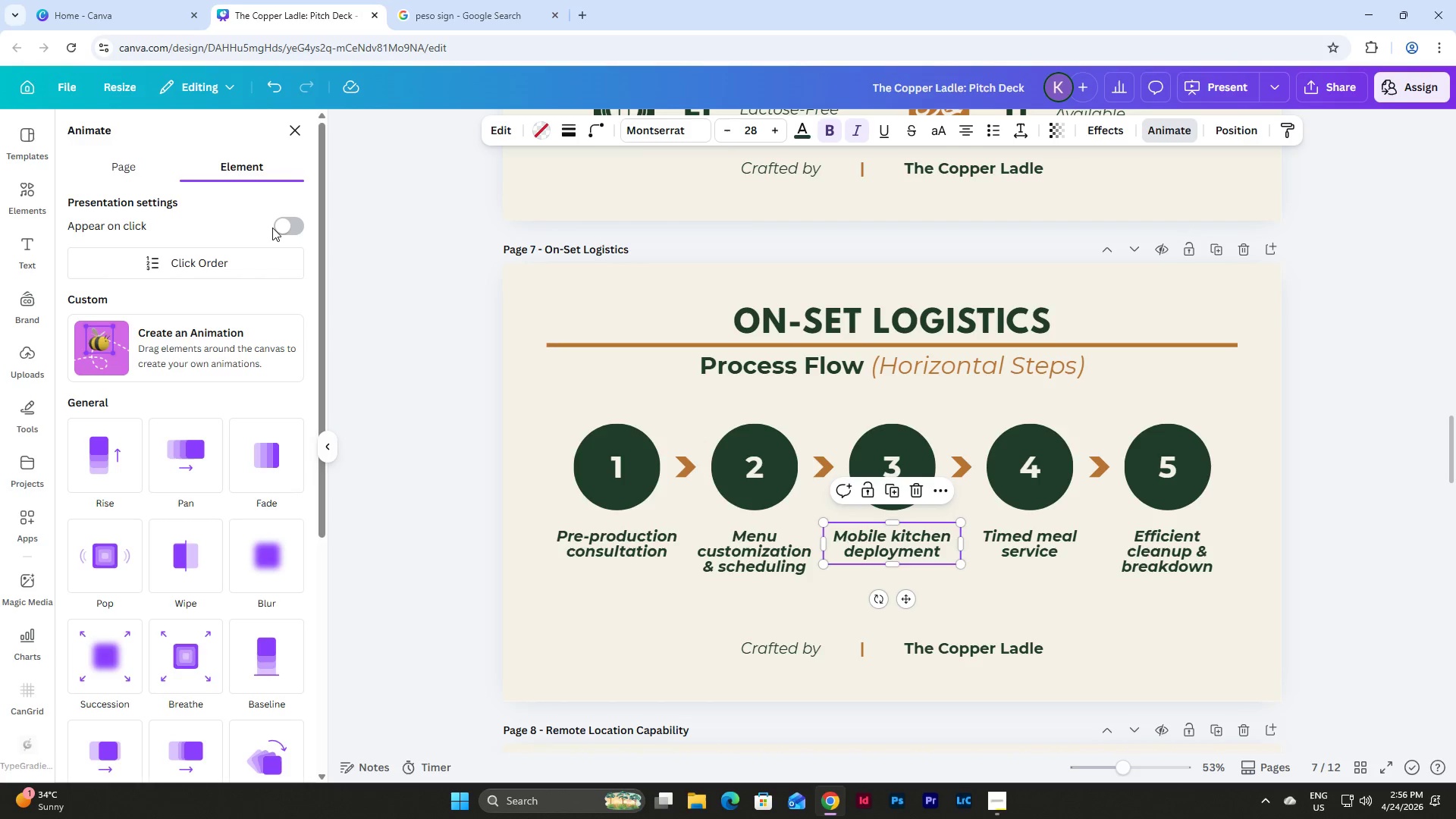 
double_click([278, 228])
 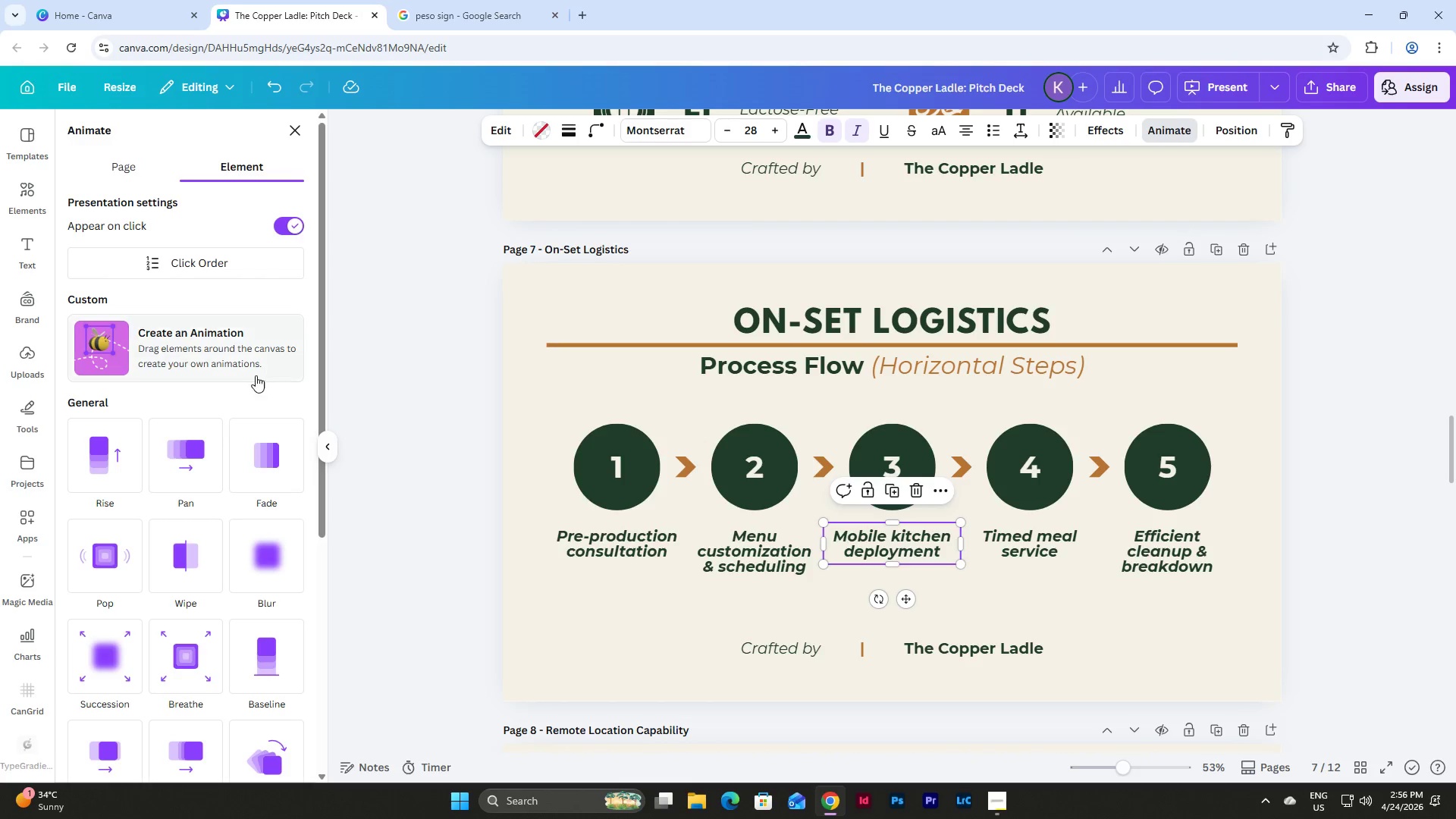 
left_click([212, 436])
 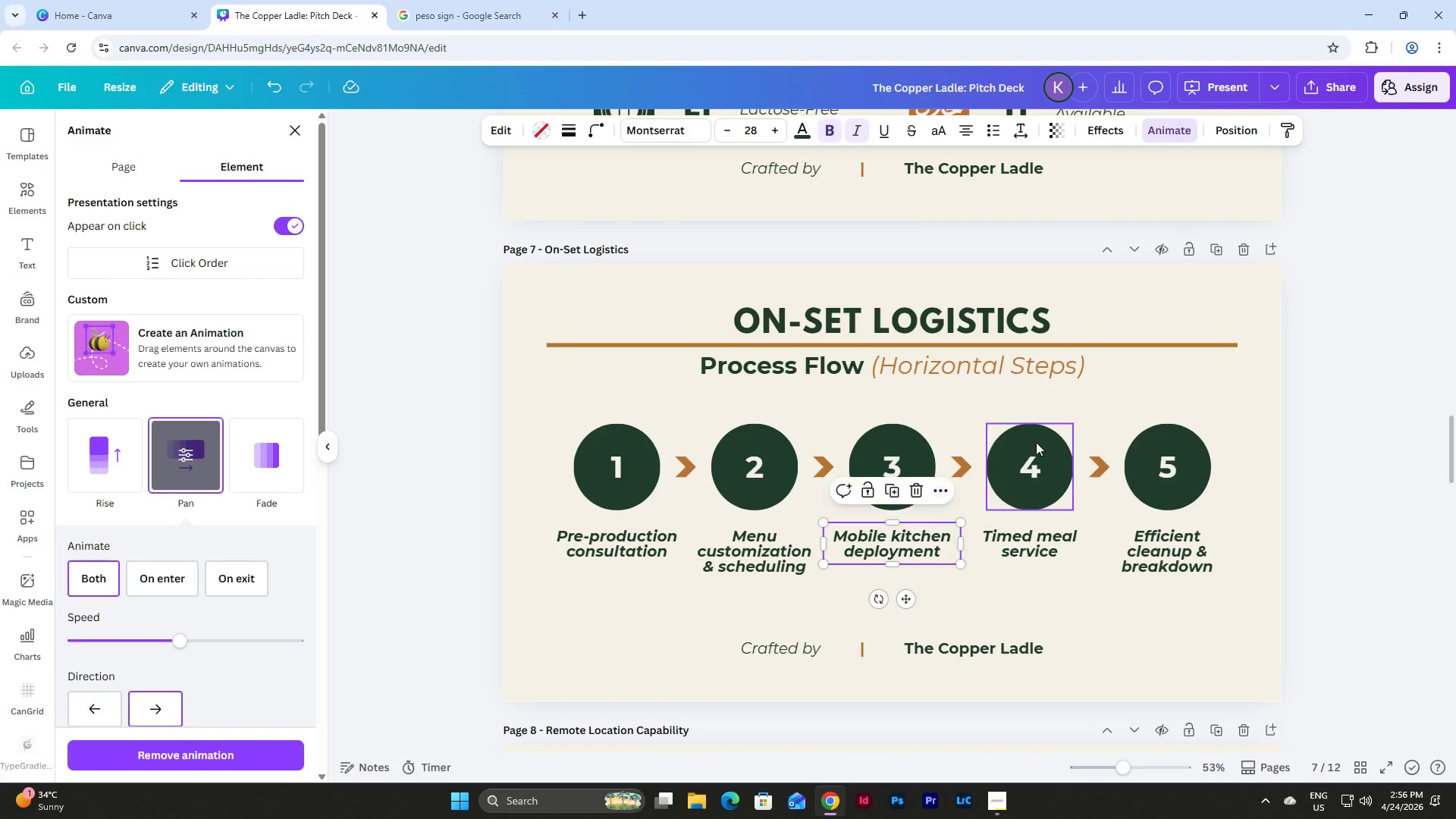 
left_click([1048, 456])
 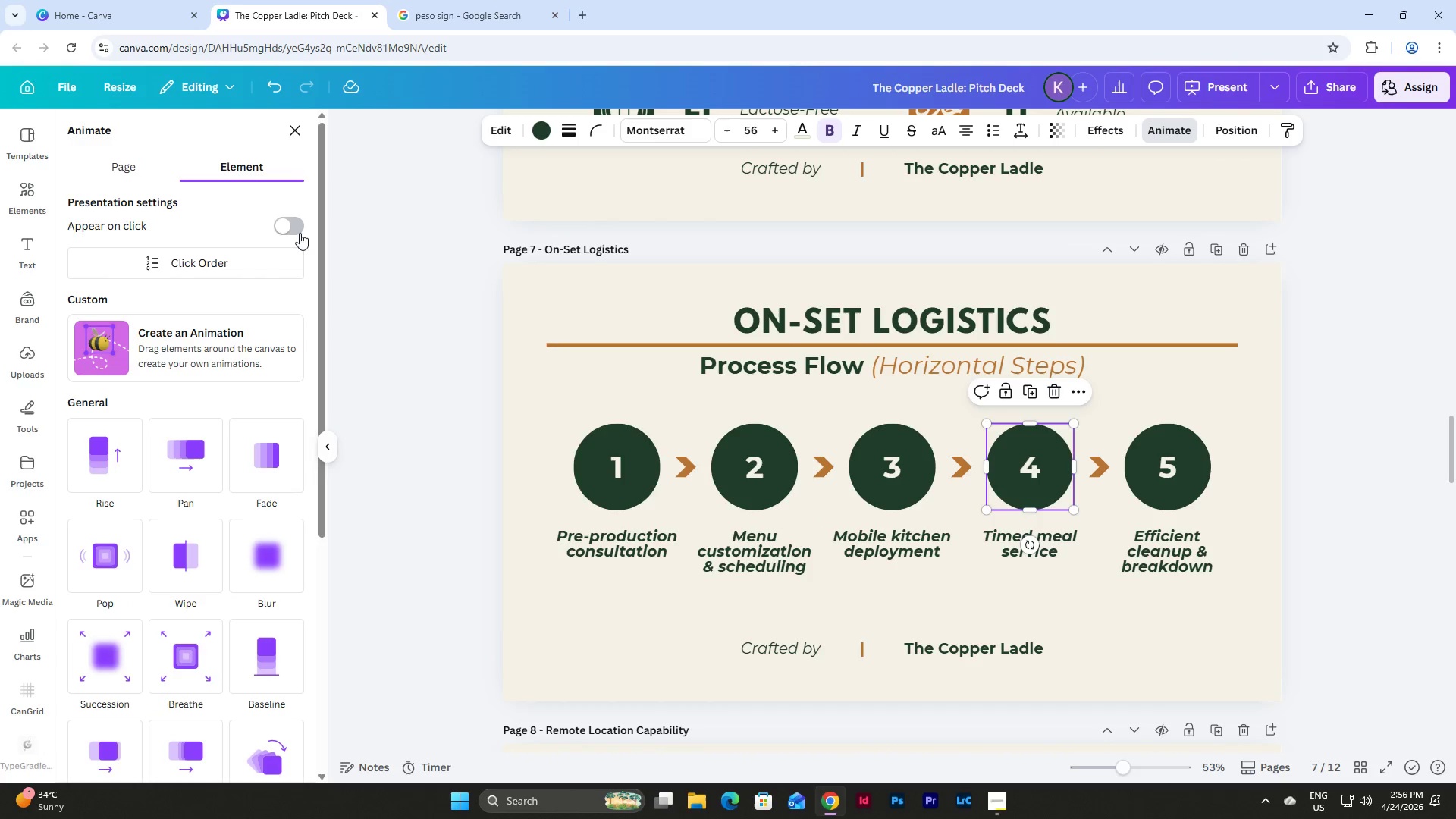 
left_click([286, 230])
 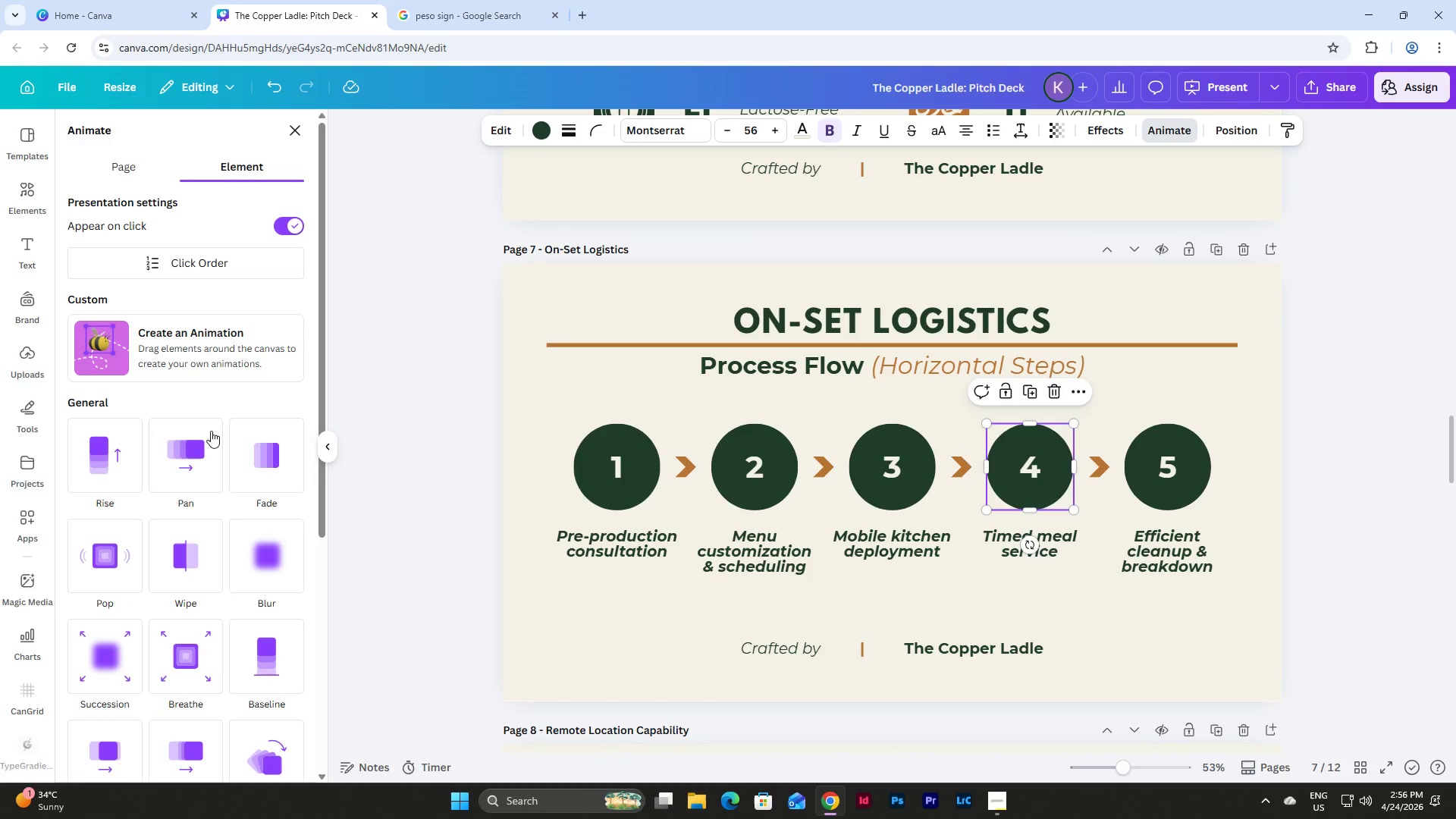 
left_click([186, 457])
 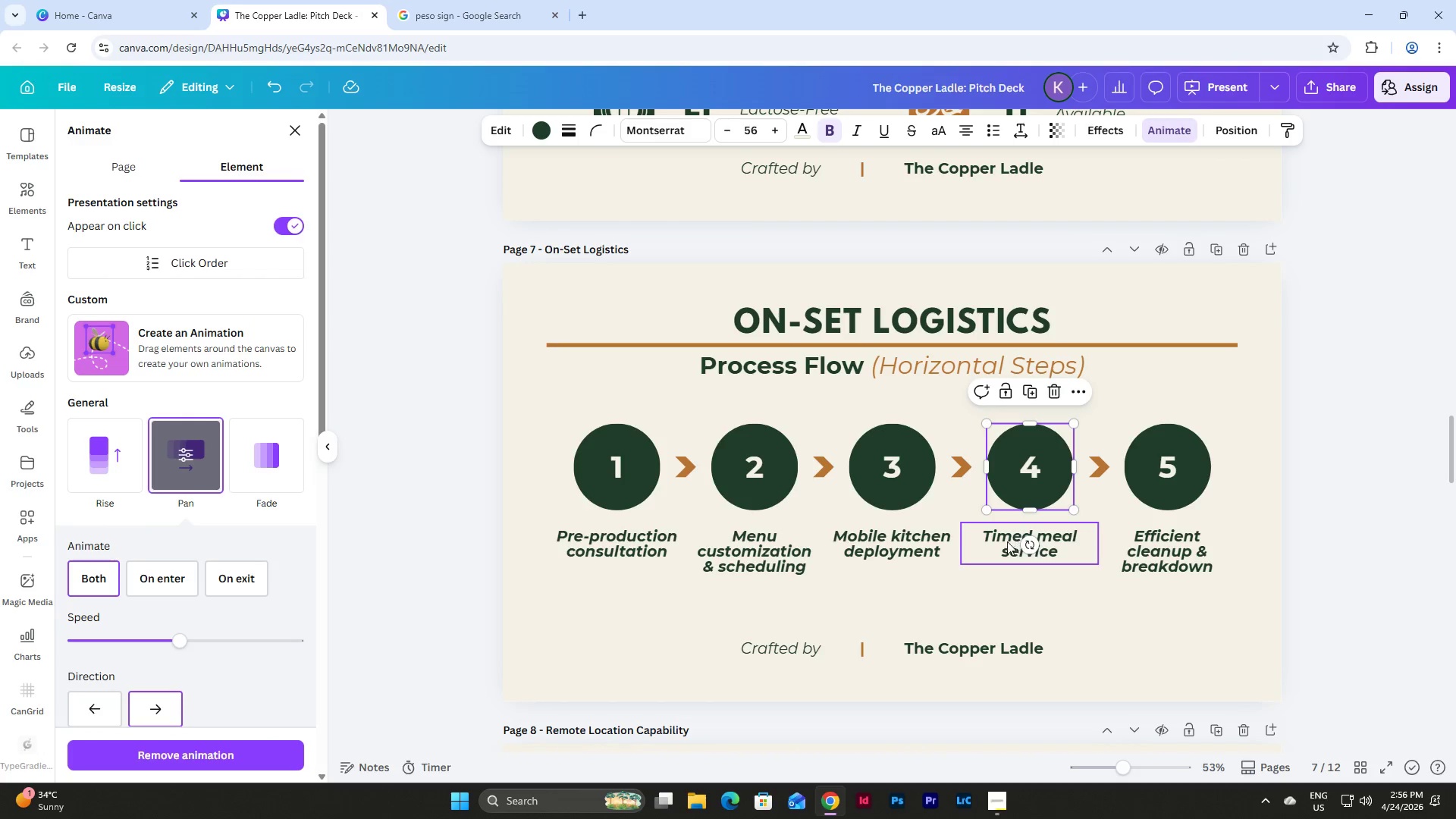 
left_click([1002, 541])
 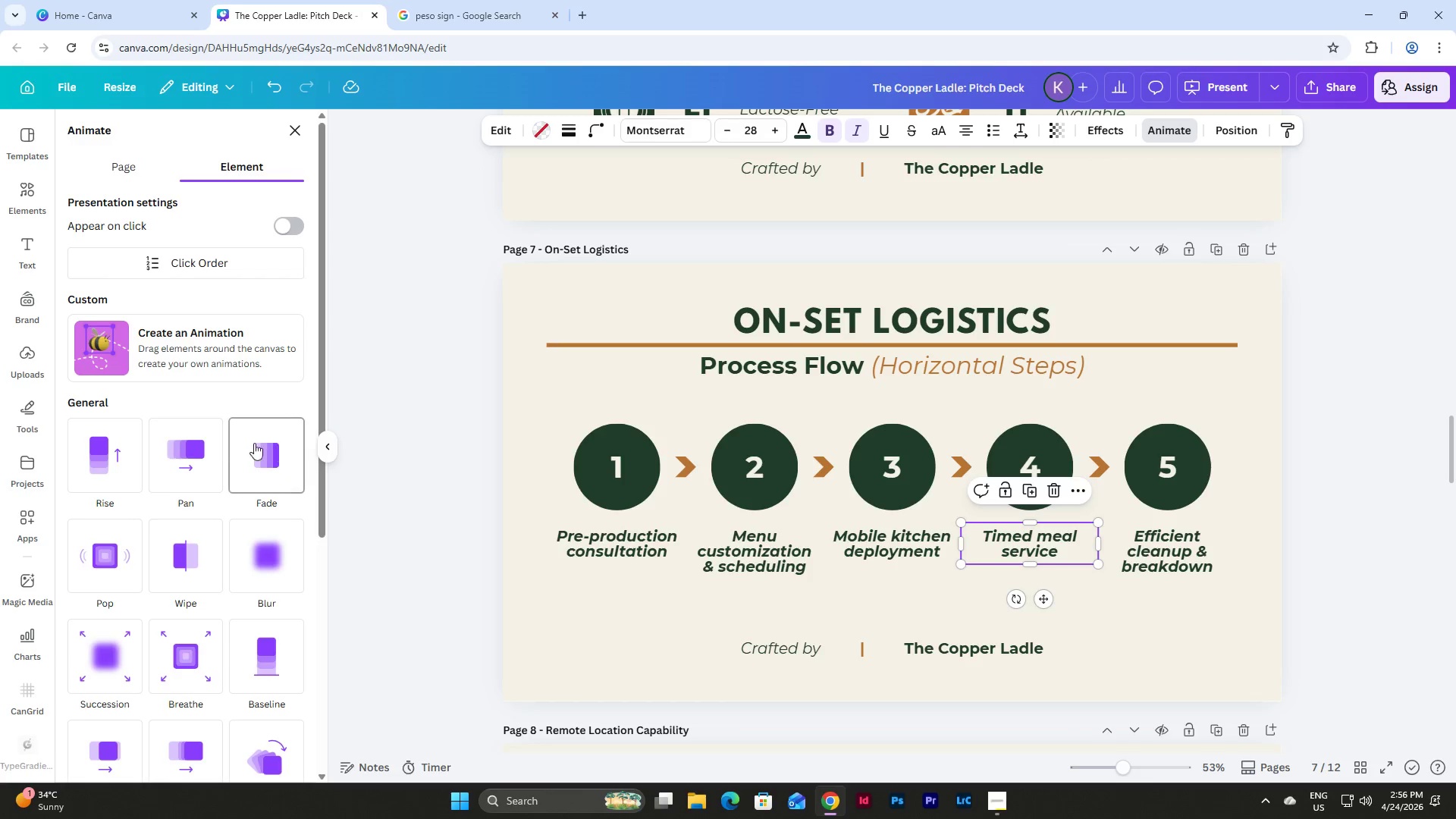 
left_click([190, 453])
 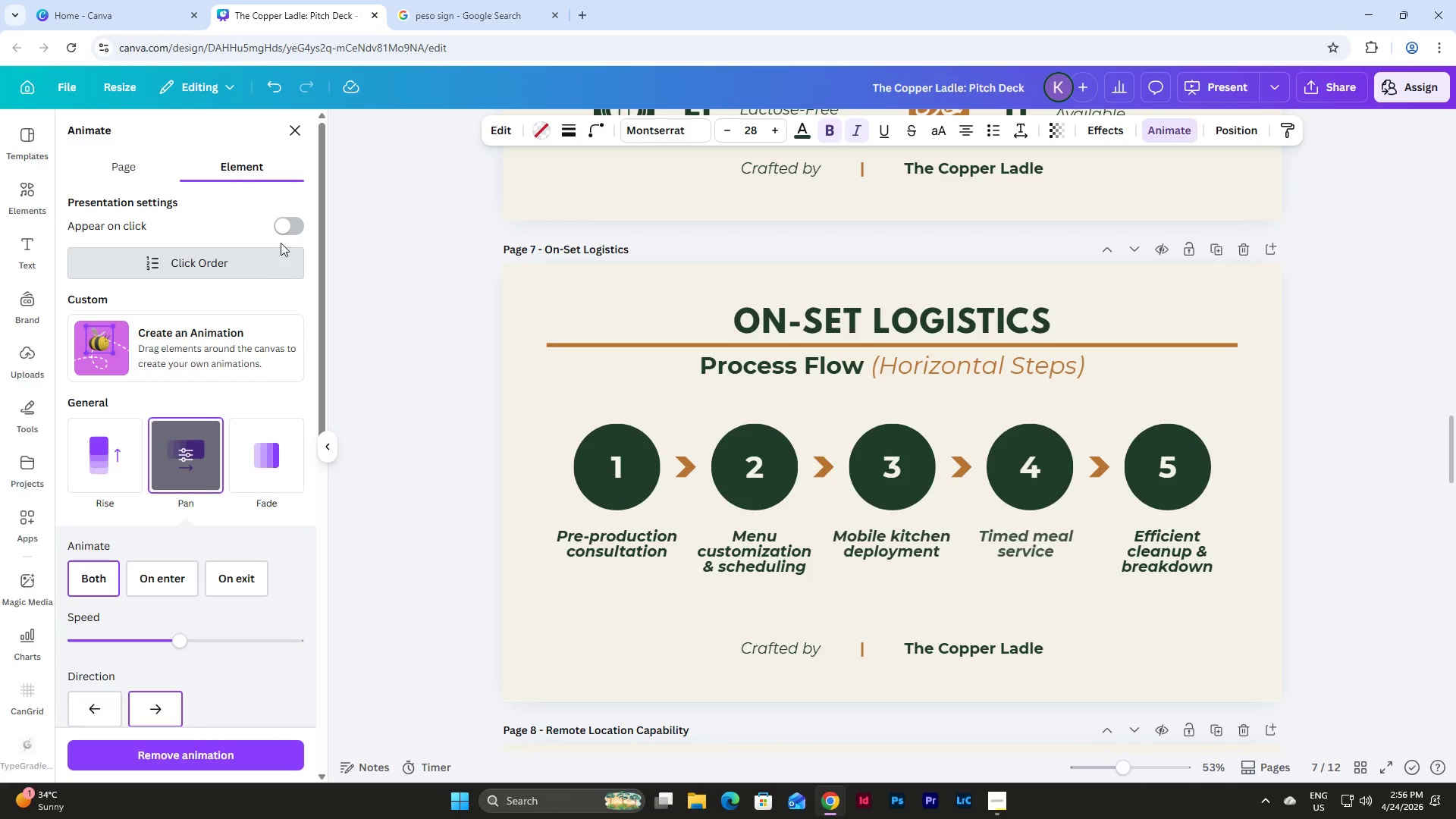 
left_click([284, 224])
 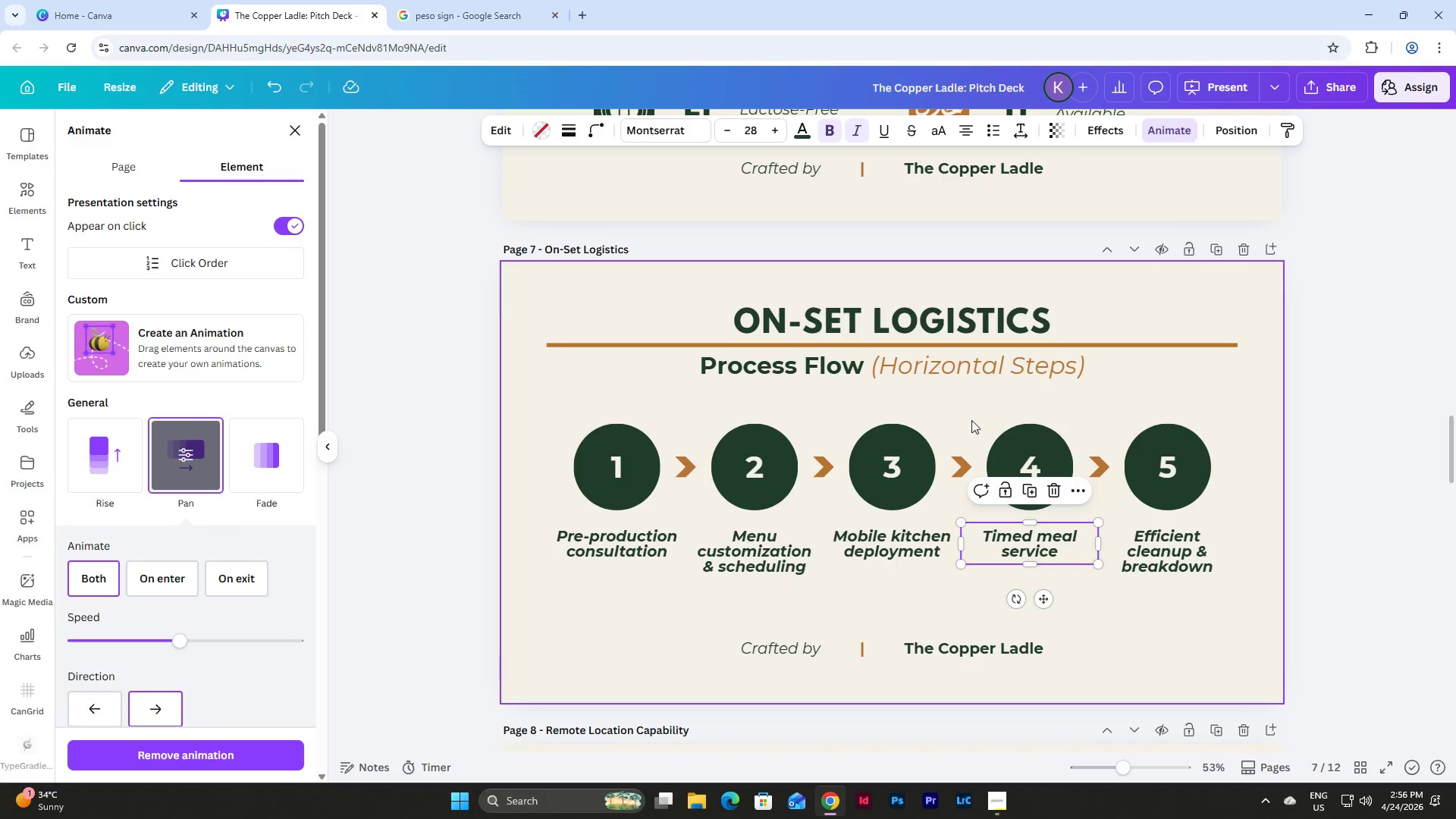 
left_click([1024, 451])
 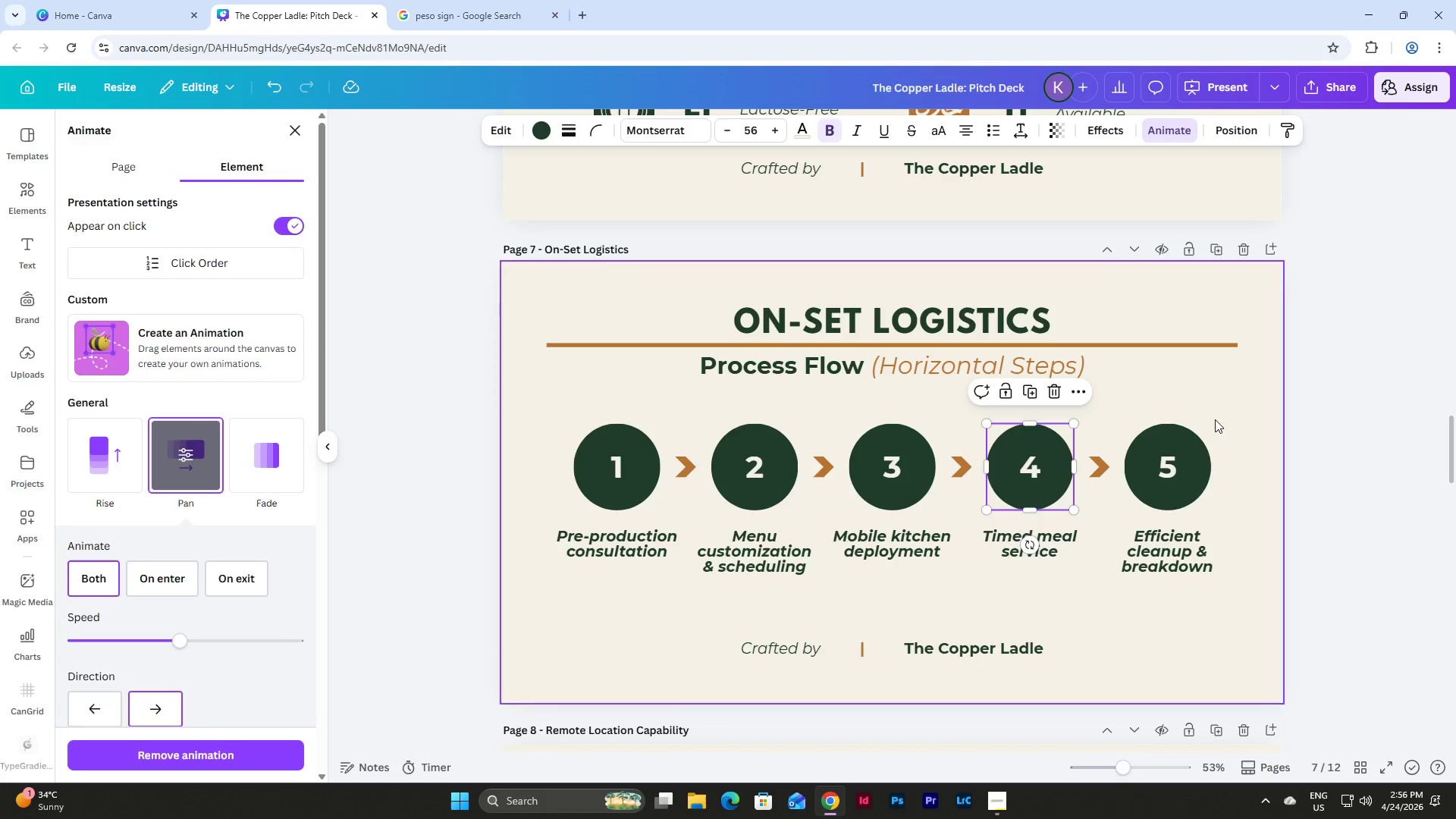 
left_click([1186, 458])
 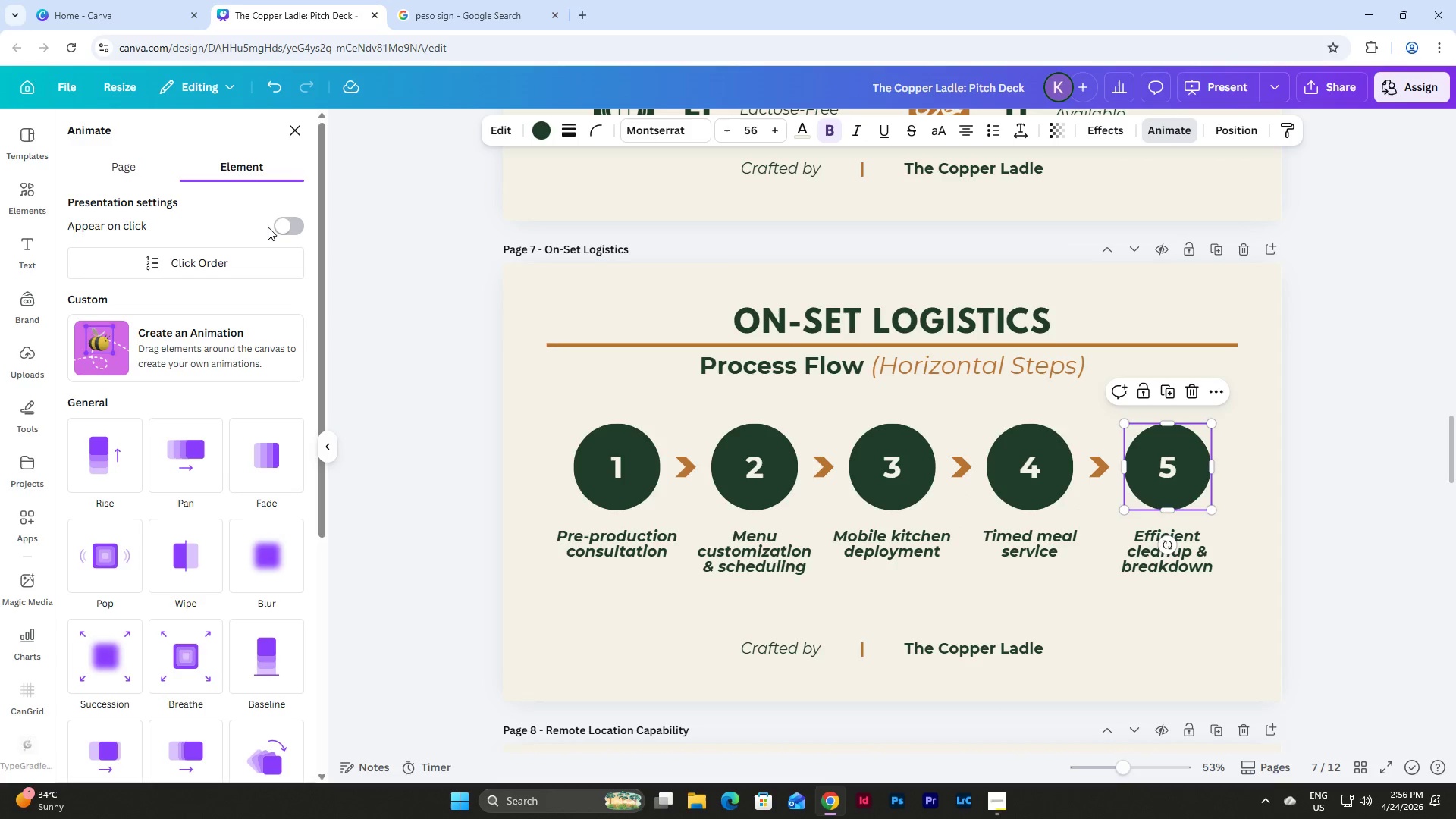 
left_click([288, 223])
 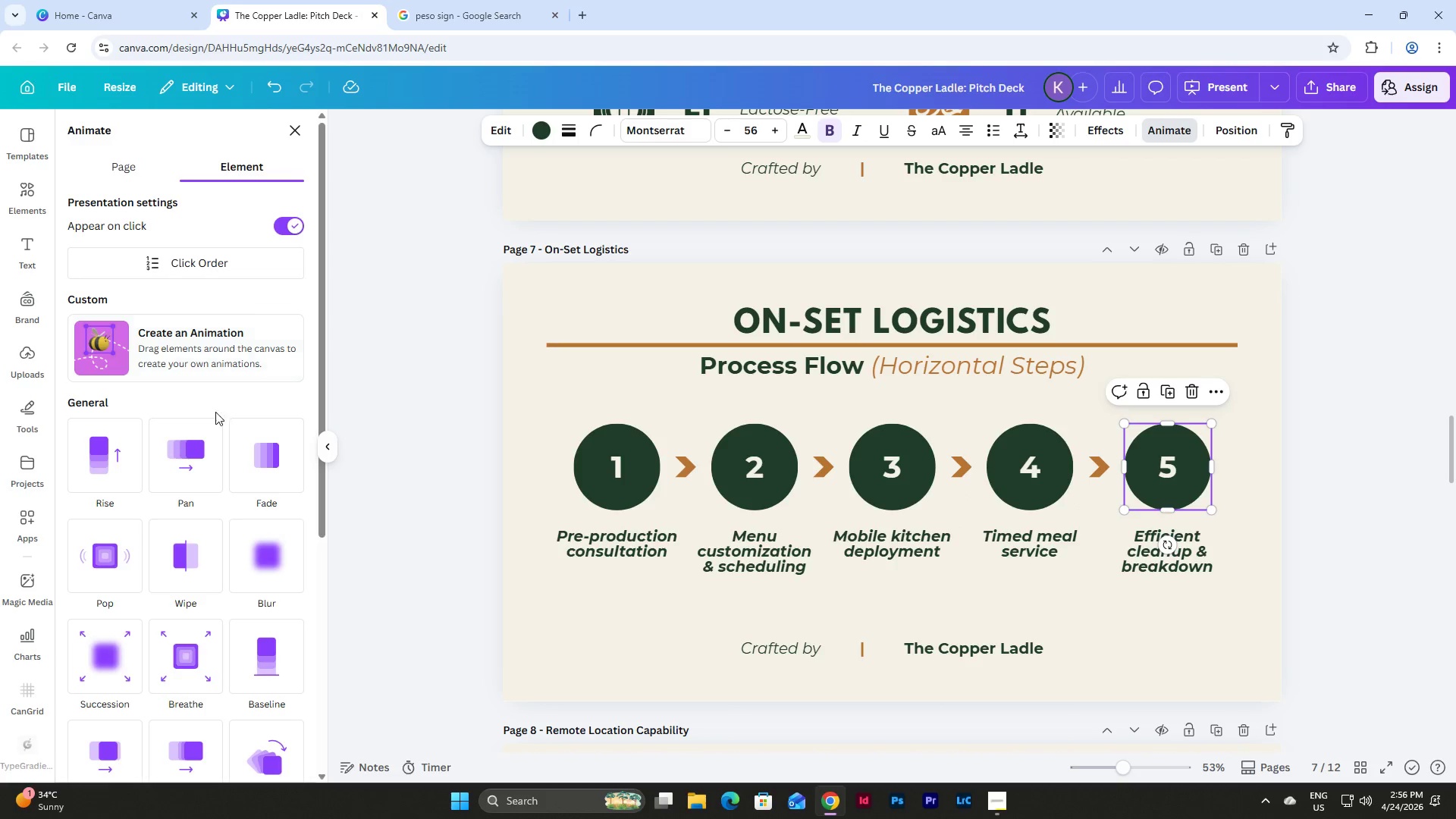 
left_click([203, 447])
 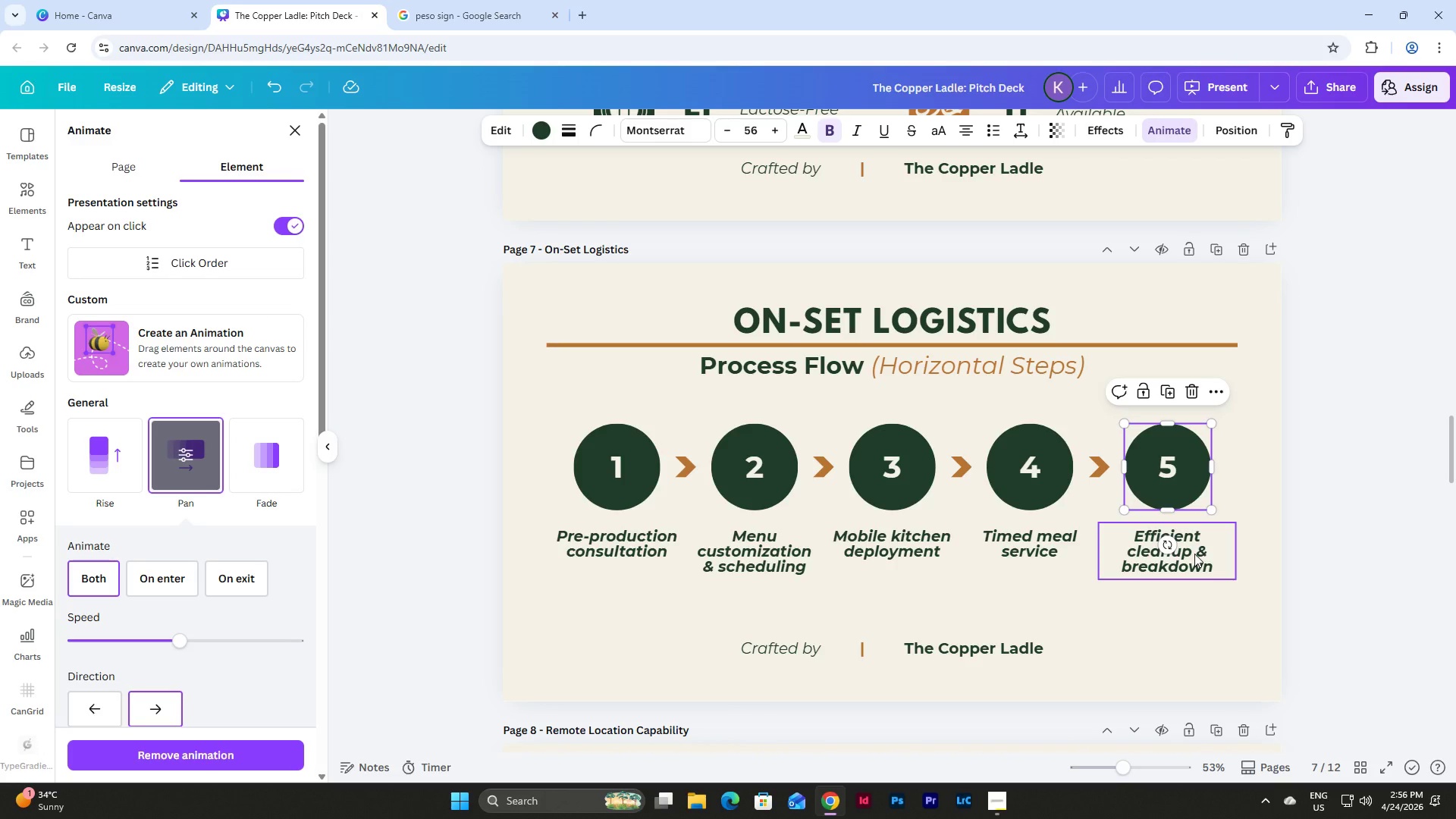 
left_click([1194, 554])
 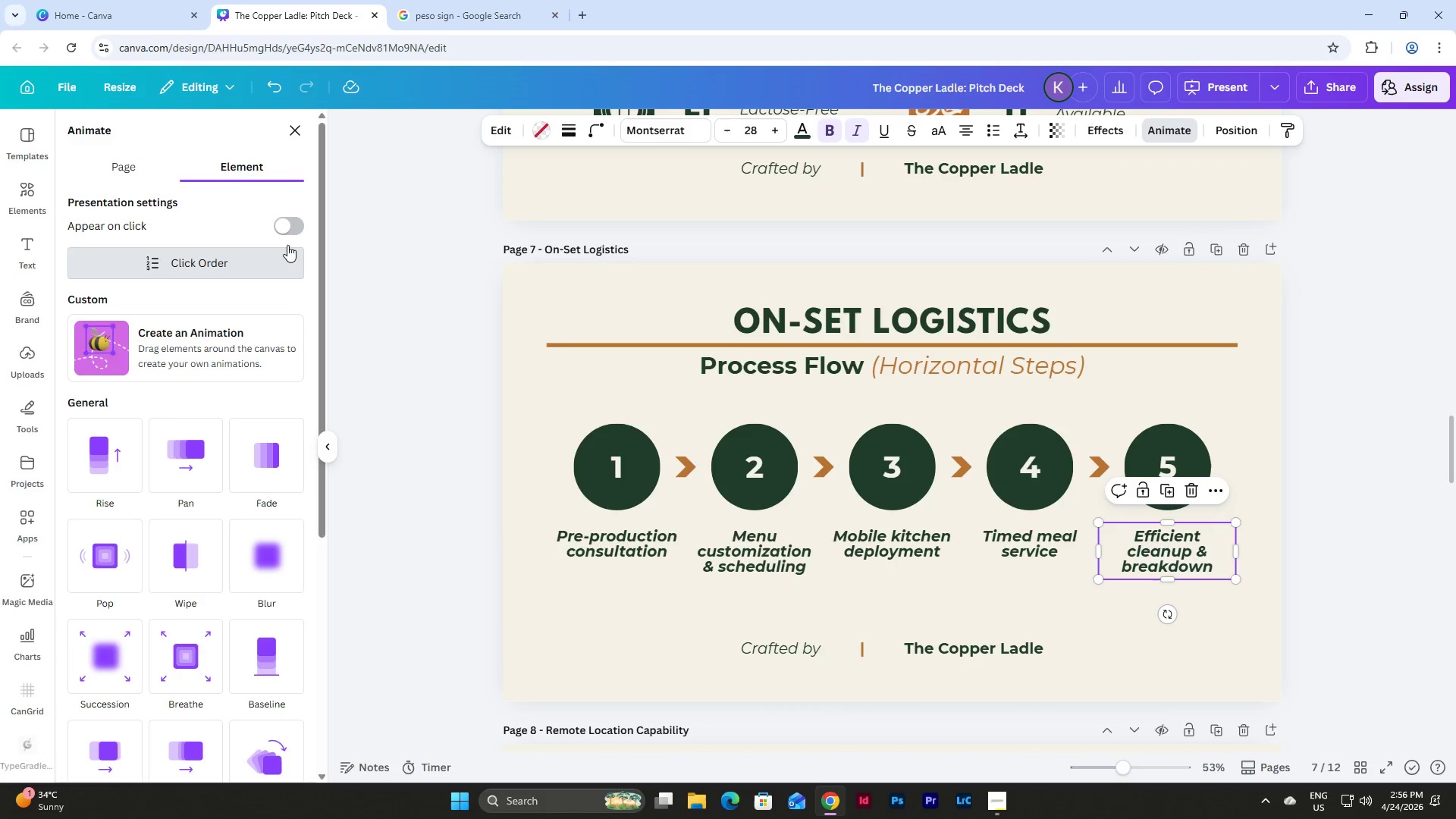 
left_click([296, 221])
 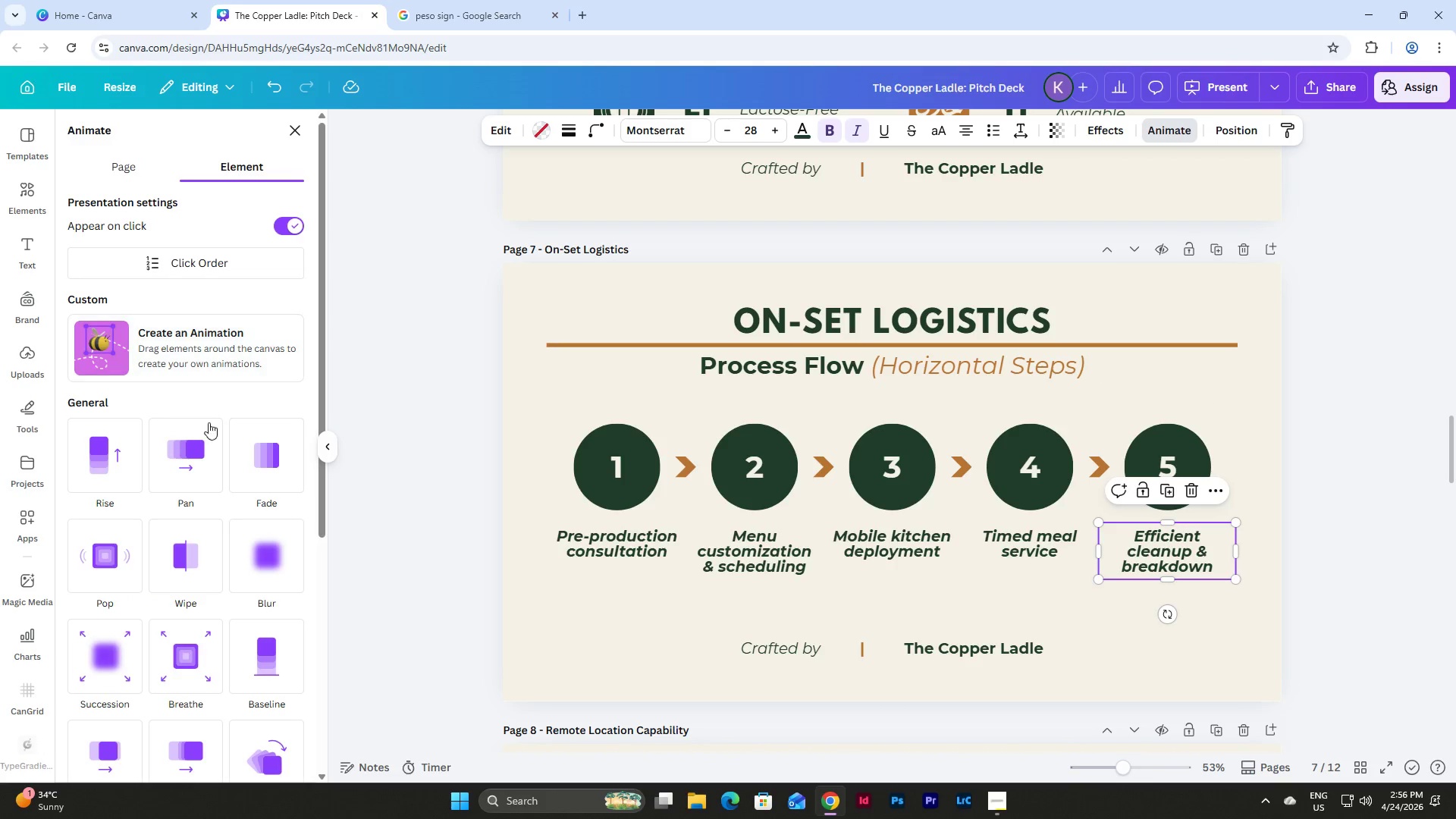 
left_click([199, 454])
 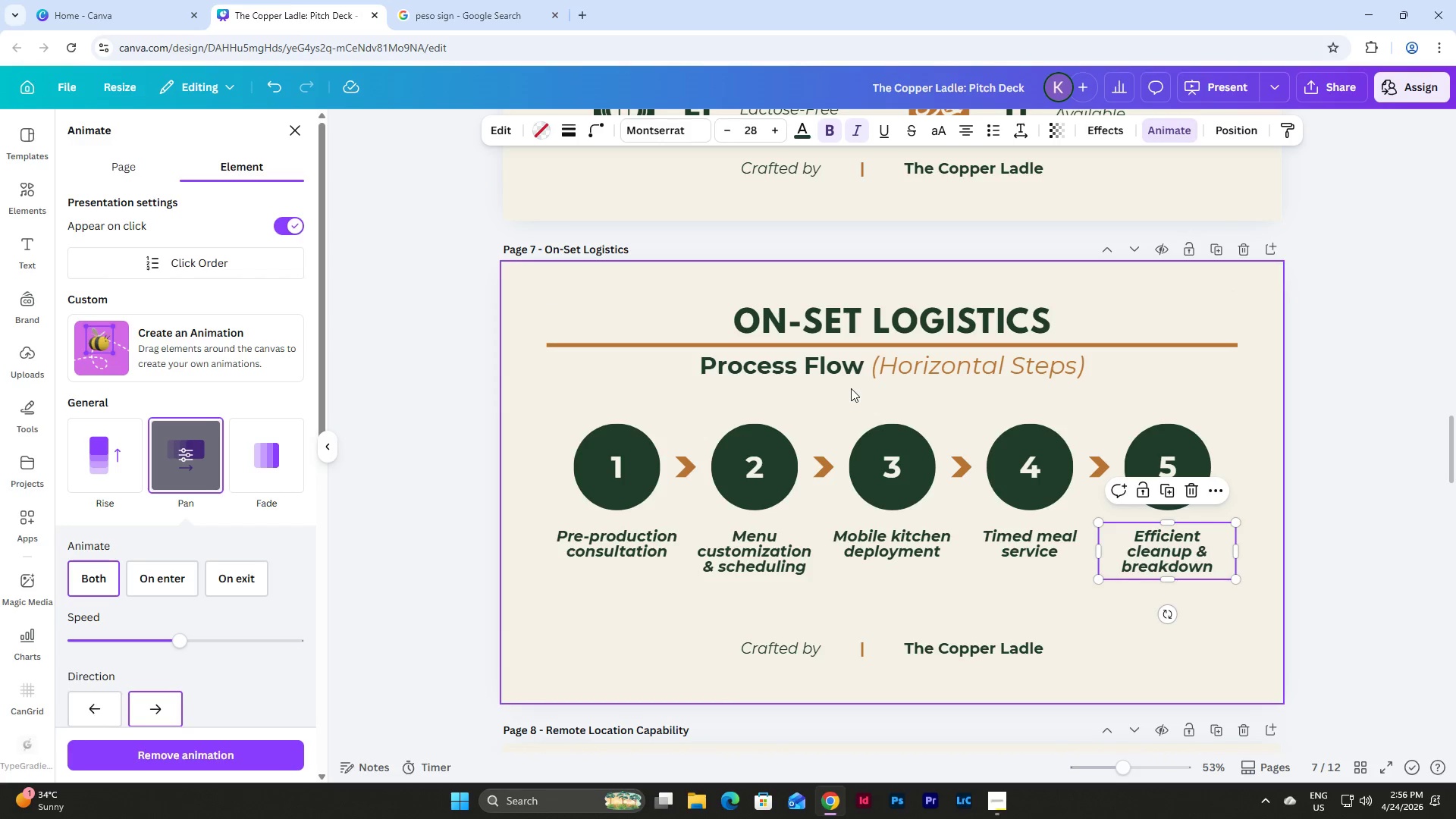 
left_click([1210, 84])
 